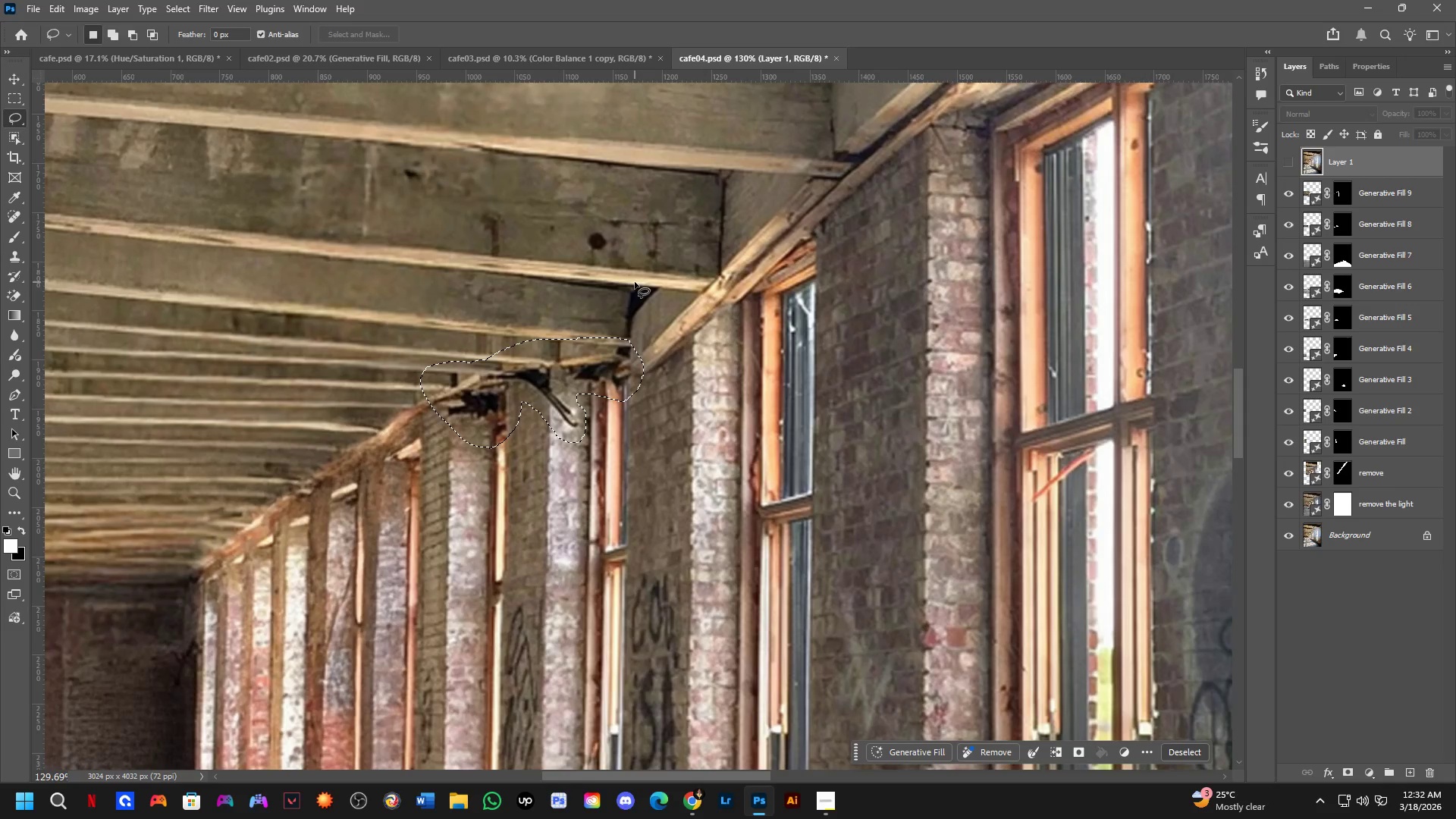 
hold_key(key=ShiftLeft, duration=1.17)
 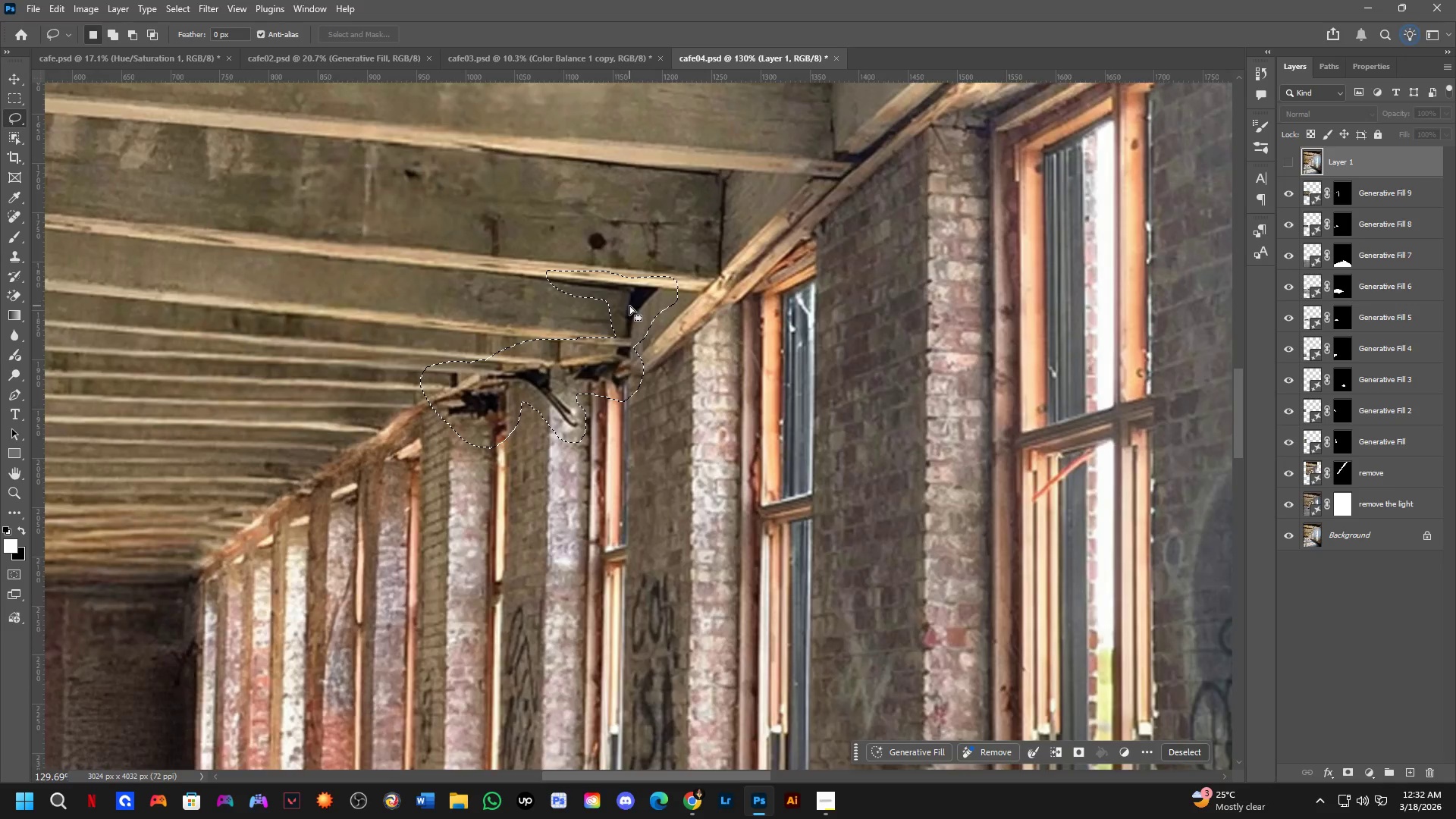 
hold_key(key=Space, duration=0.58)
 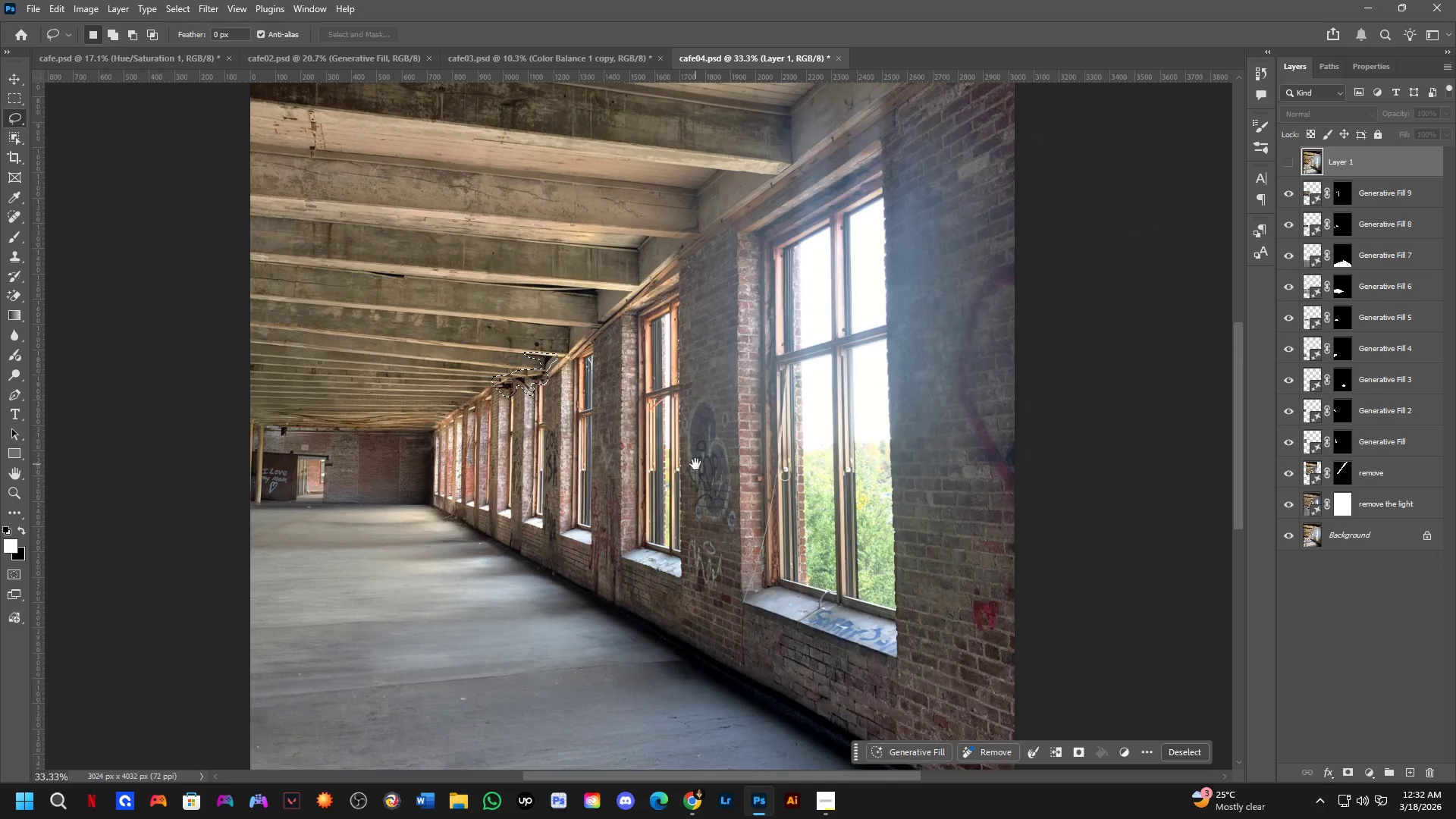 
left_click_drag(start_coordinate=[788, 385], to_coordinate=[597, 393])
 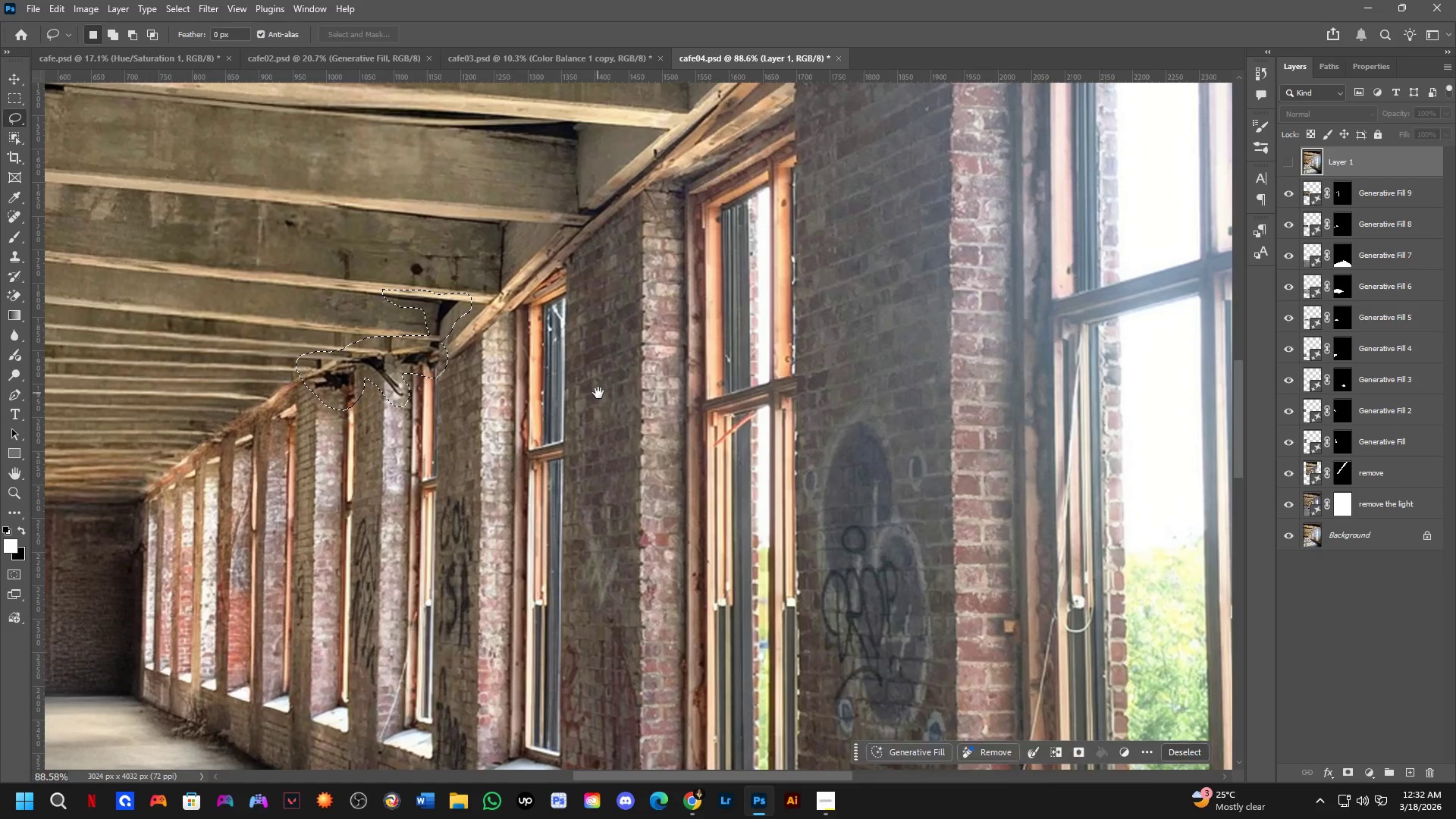 
key(Shift+ShiftLeft)
 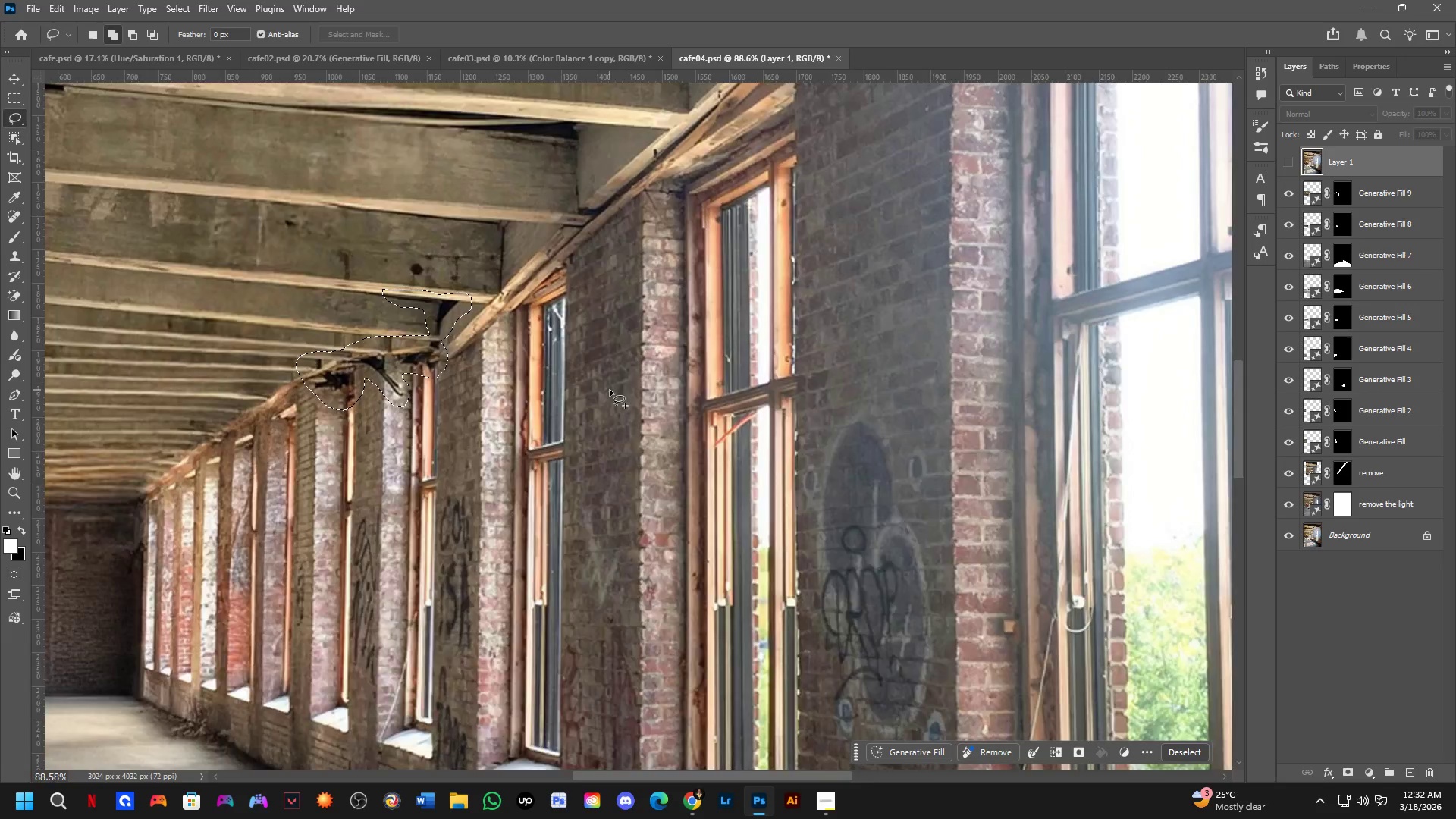 
scroll: coordinate [629, 308], scroll_direction: down, amount: 4.0
 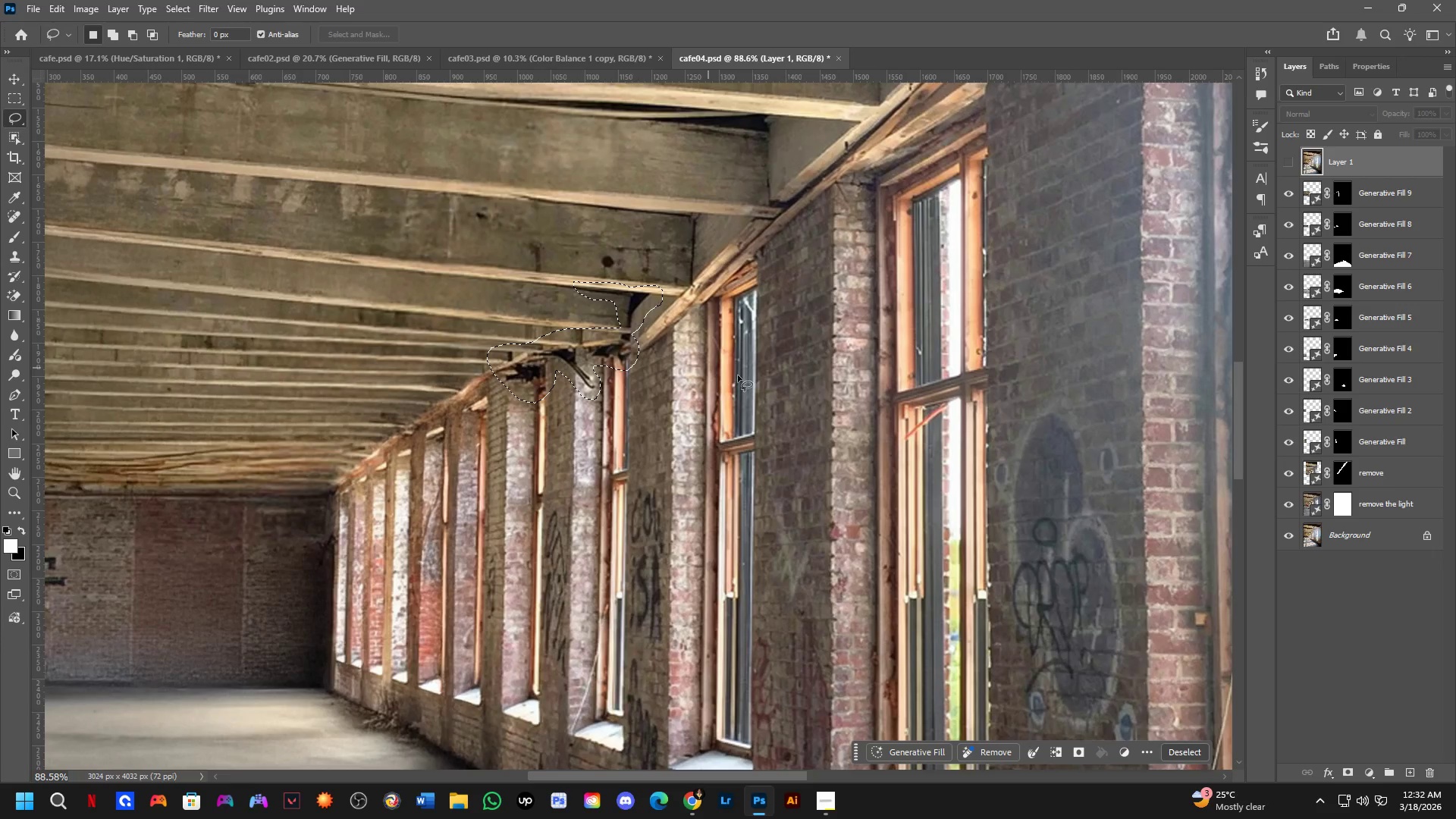 
hold_key(key=Space, duration=0.59)
 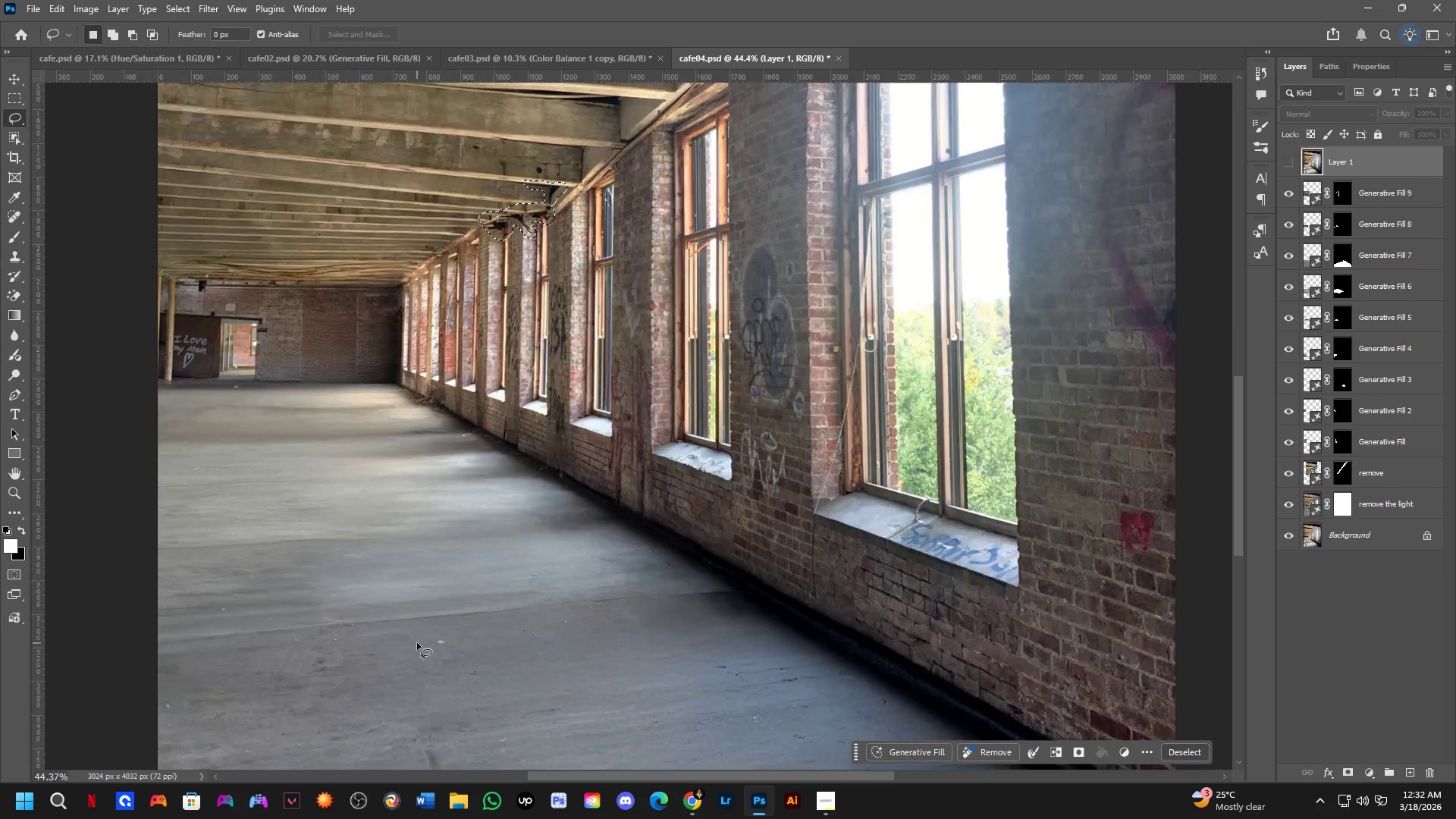 
left_click_drag(start_coordinate=[695, 464], to_coordinate=[667, 407])
 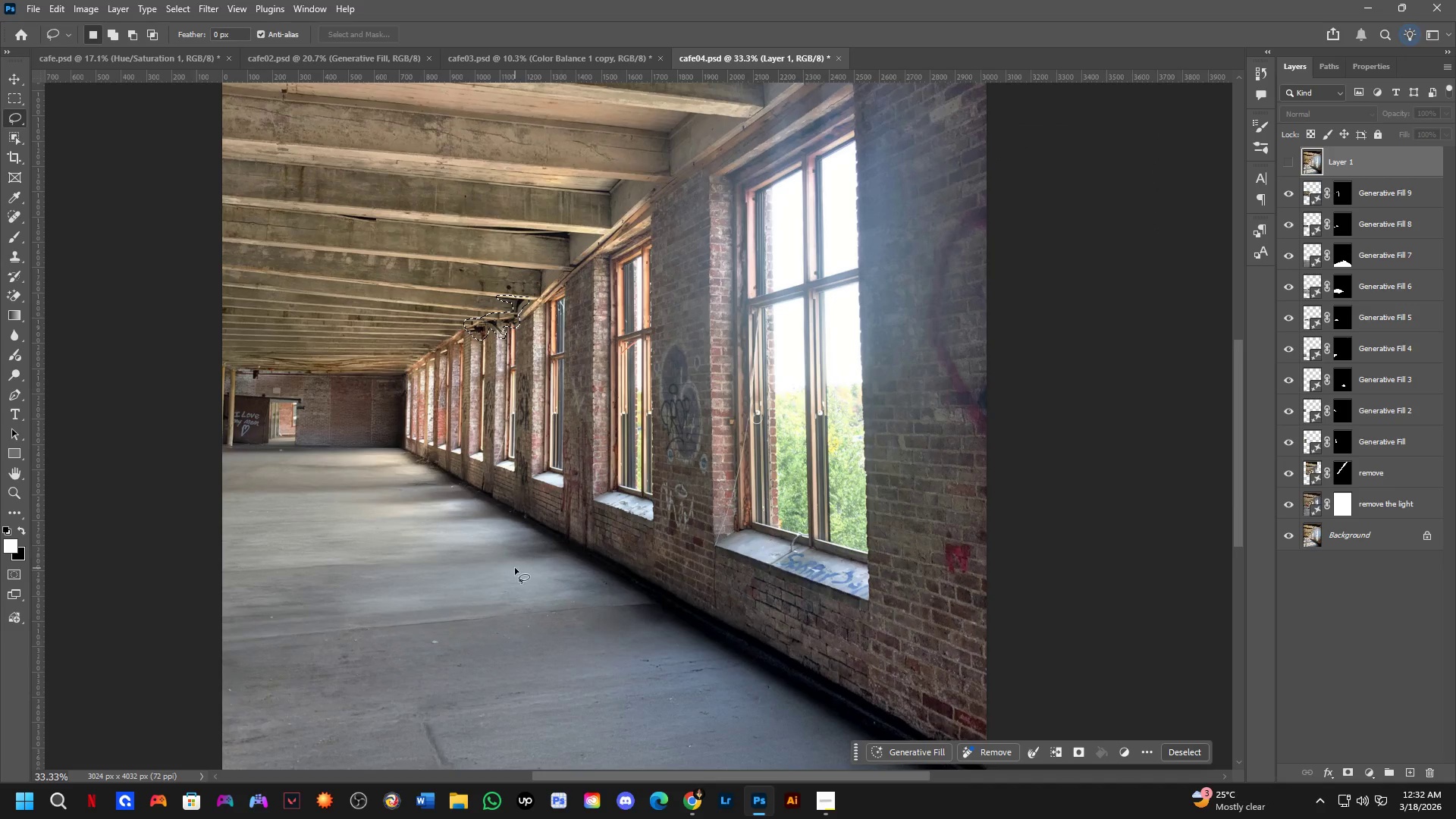 
scroll: coordinate [610, 390], scroll_direction: down, amount: 3.0
 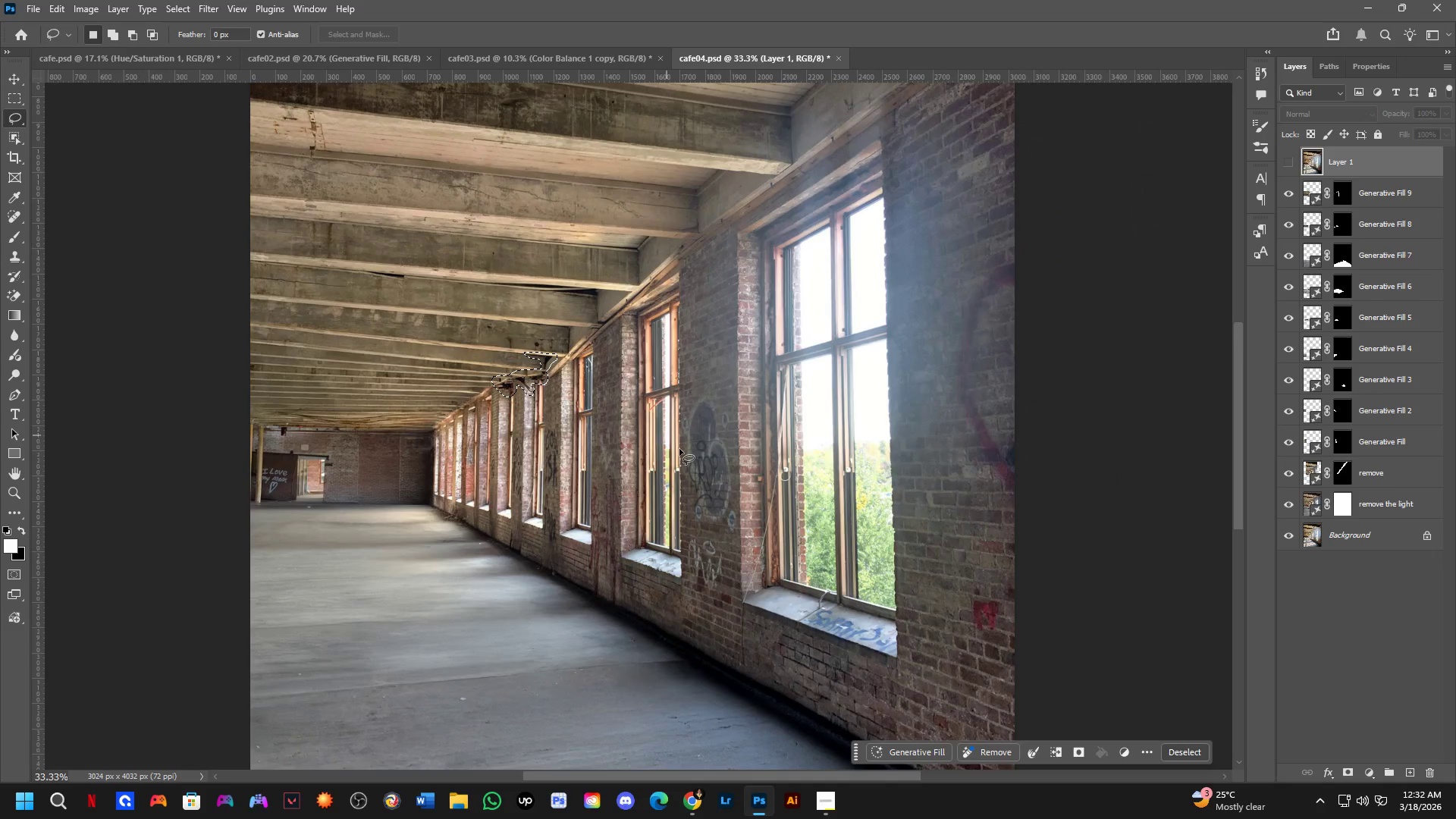 
left_click([914, 752])
 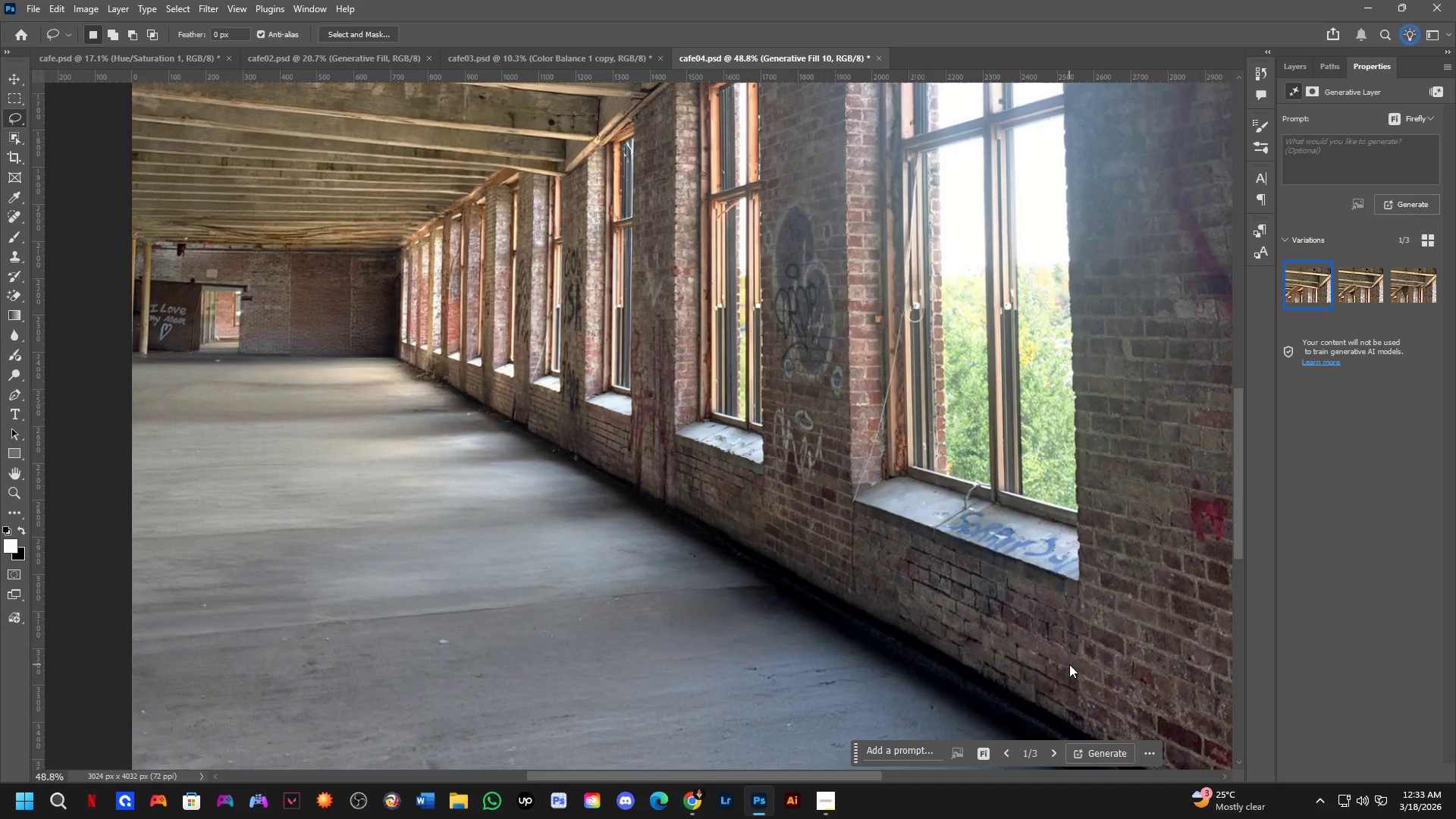 
scroll: coordinate [417, 643], scroll_direction: up, amount: 4.0
 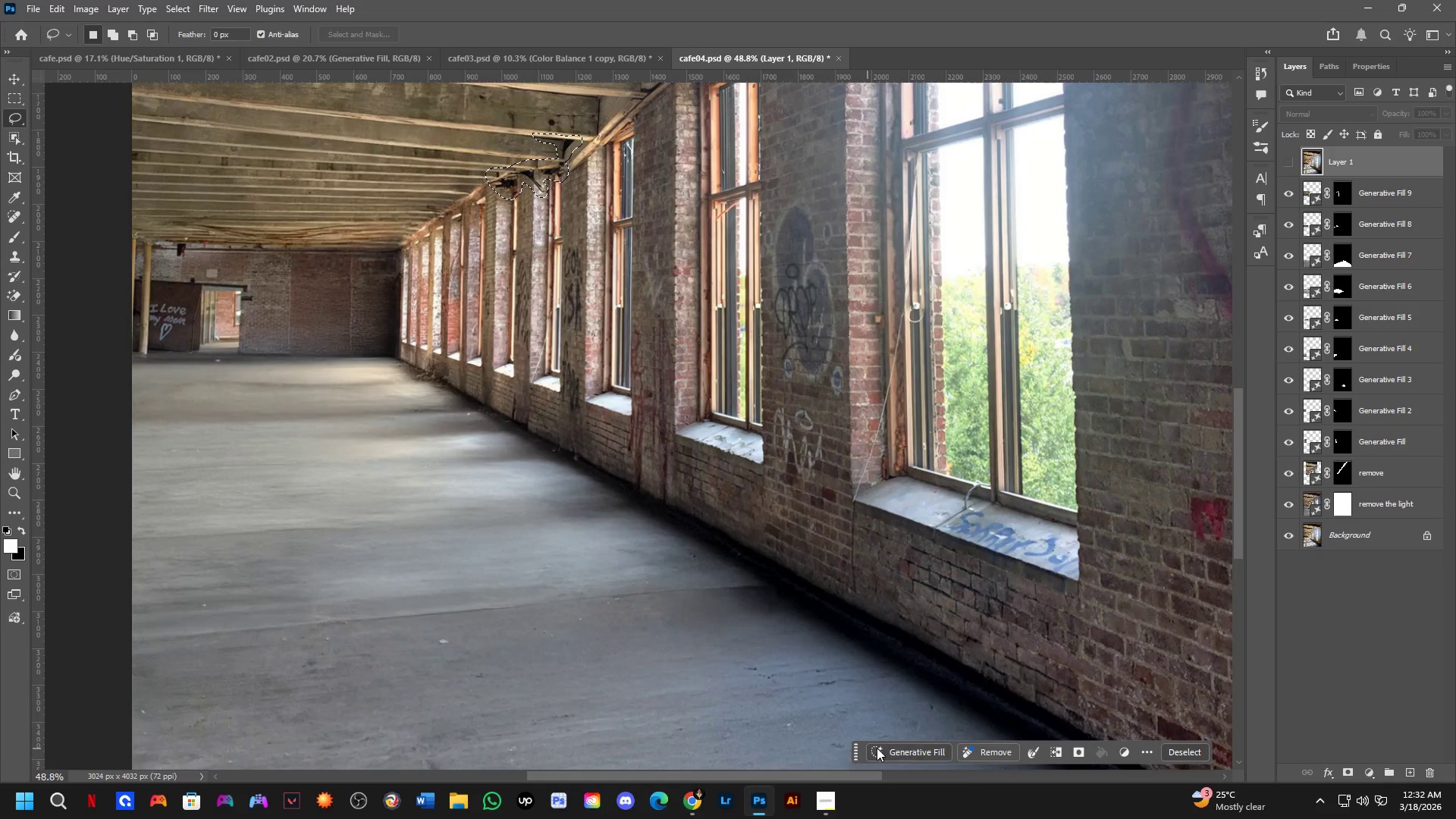 
wait(35.4)
 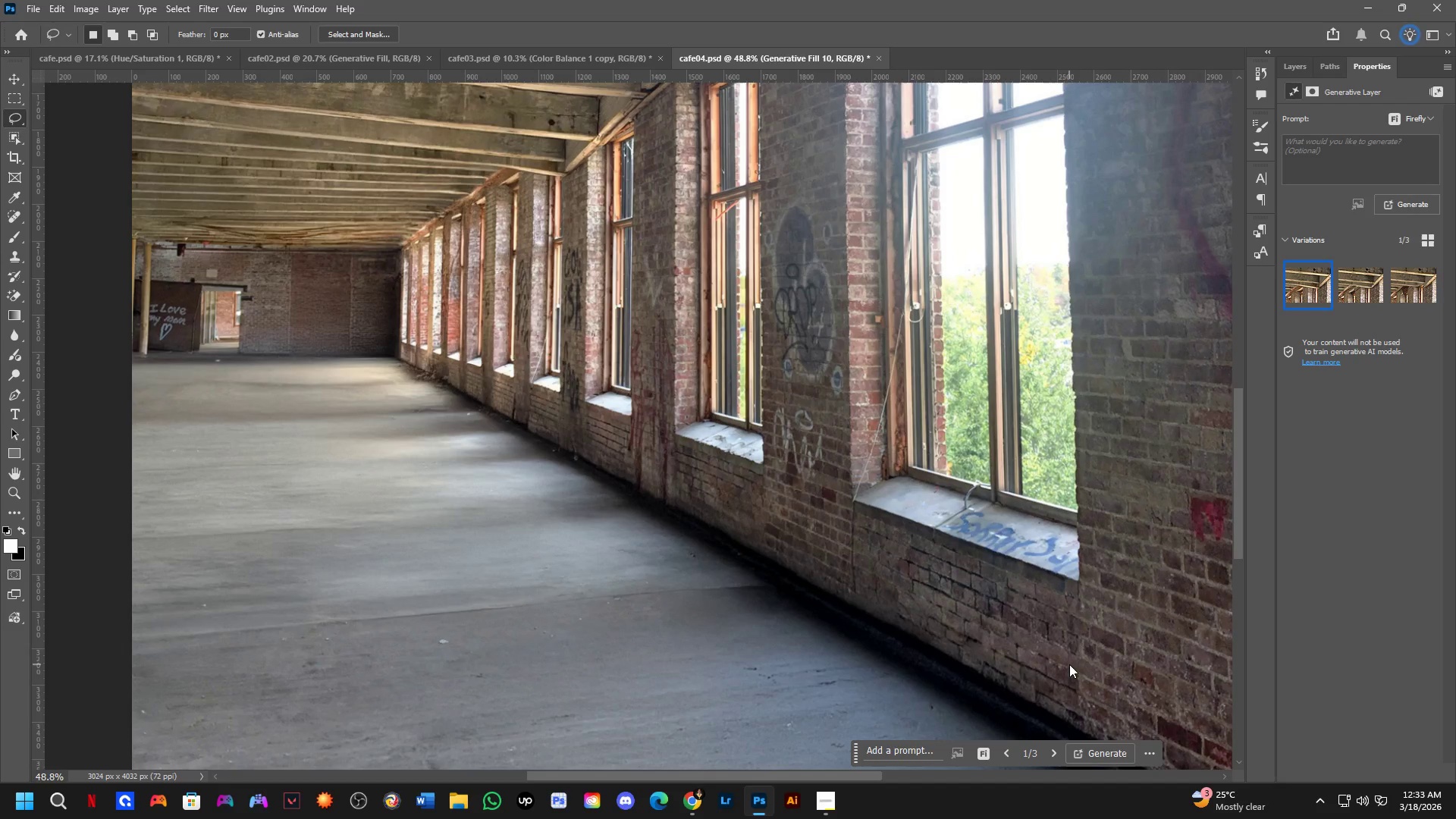 
scroll: coordinate [761, 513], scroll_direction: down, amount: 4.0
 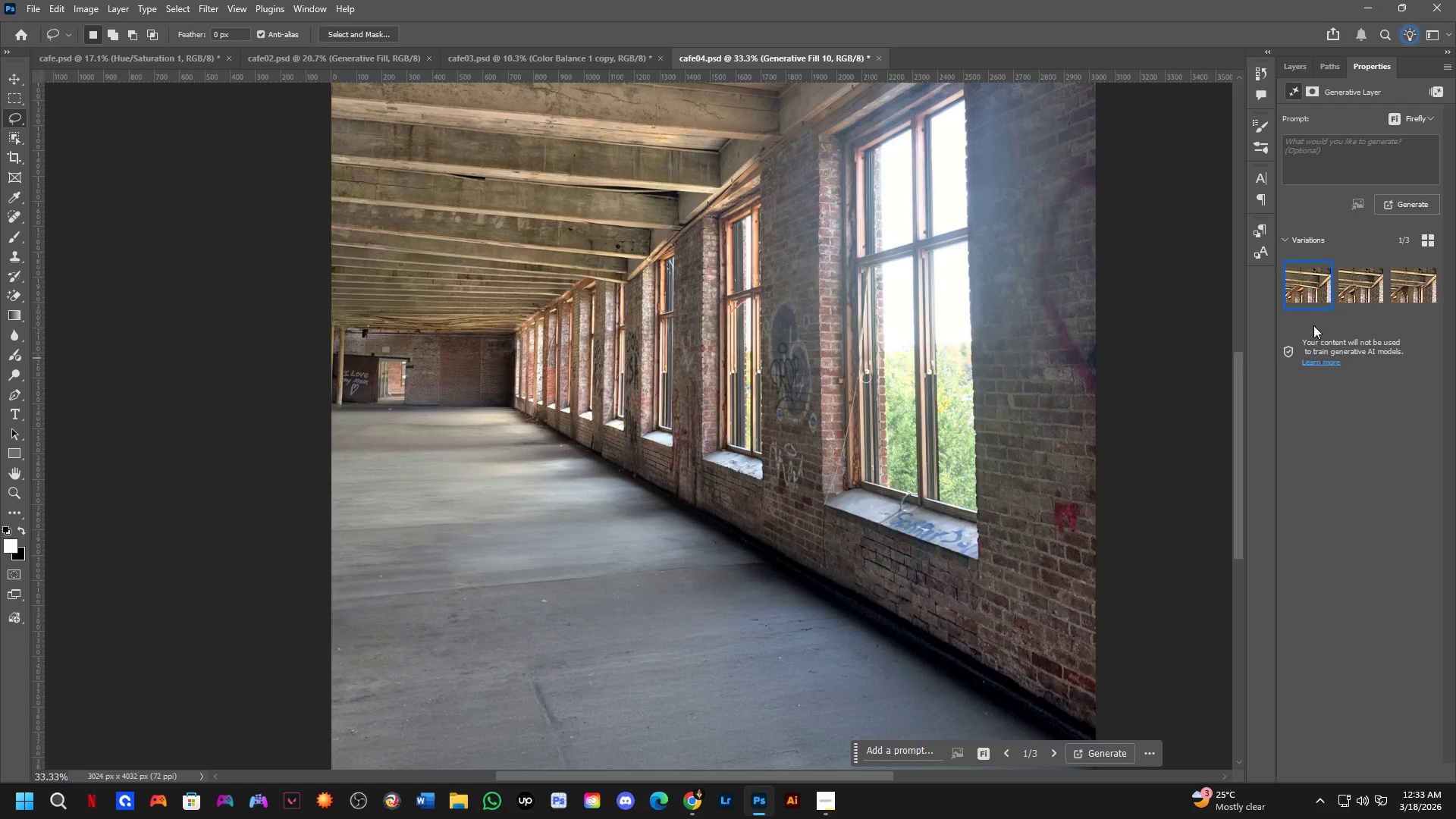 
left_click([1358, 292])
 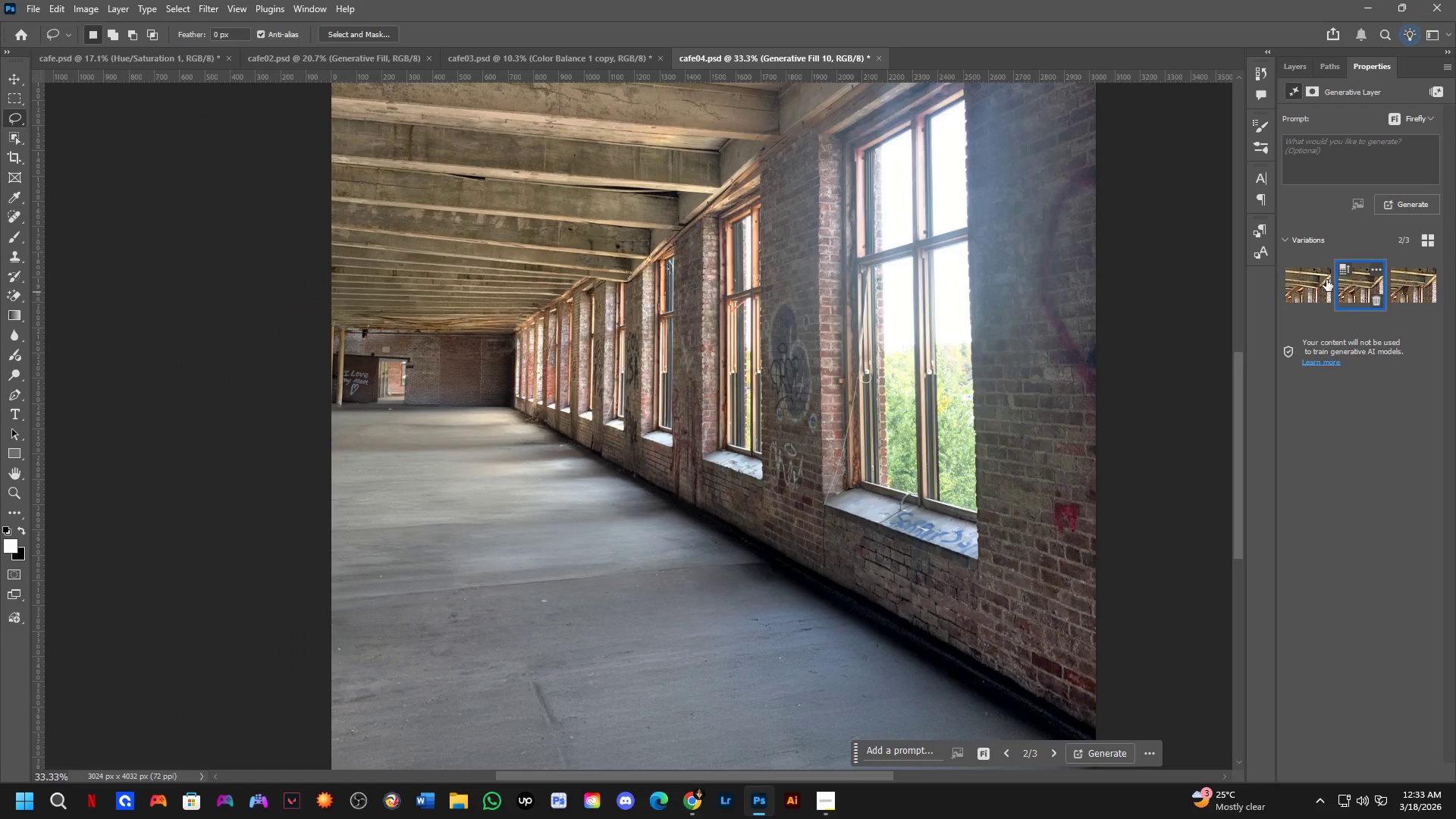 
hold_key(key=Space, duration=0.69)
 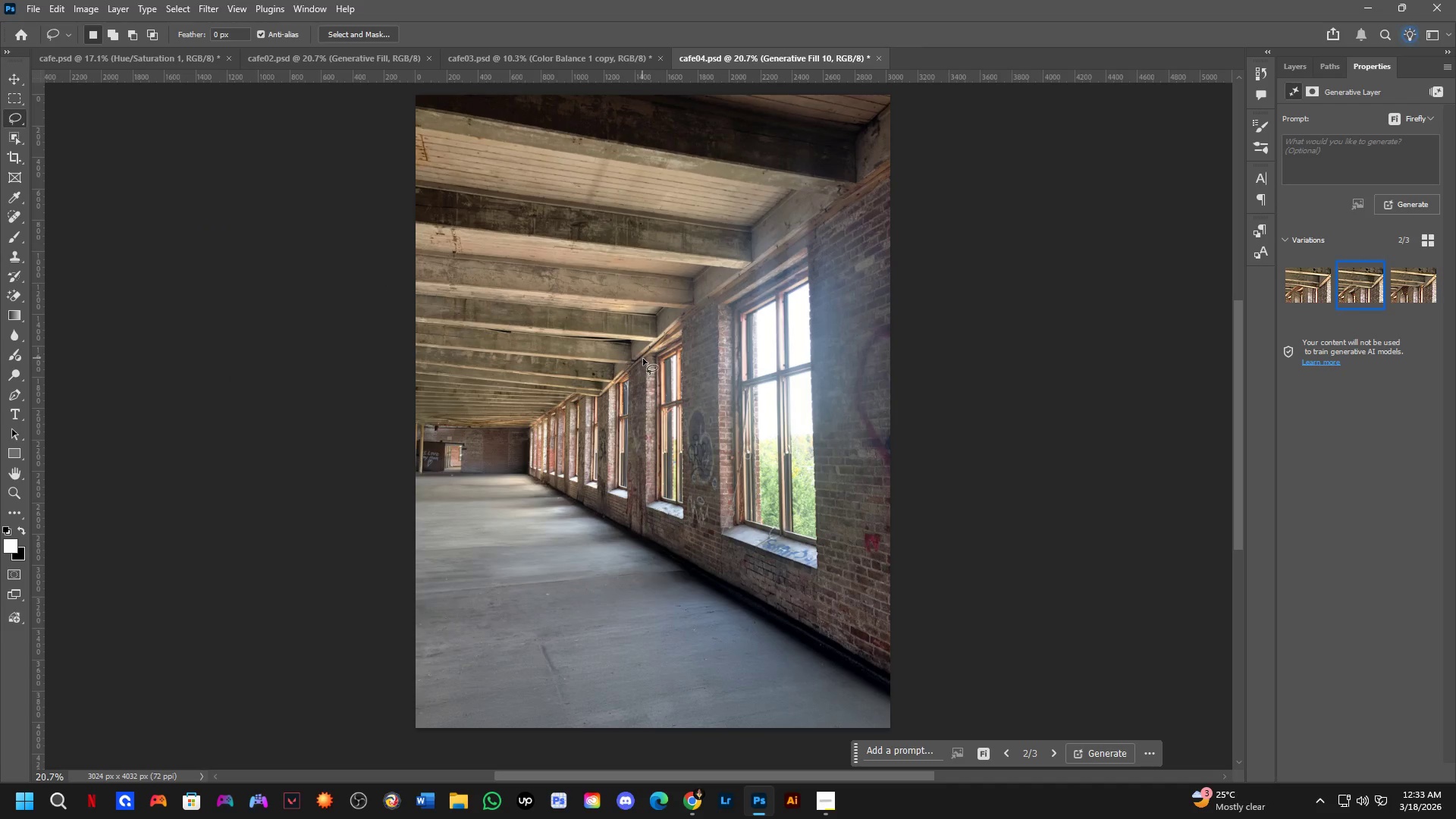 
left_click_drag(start_coordinate=[672, 265], to_coordinate=[642, 383])
 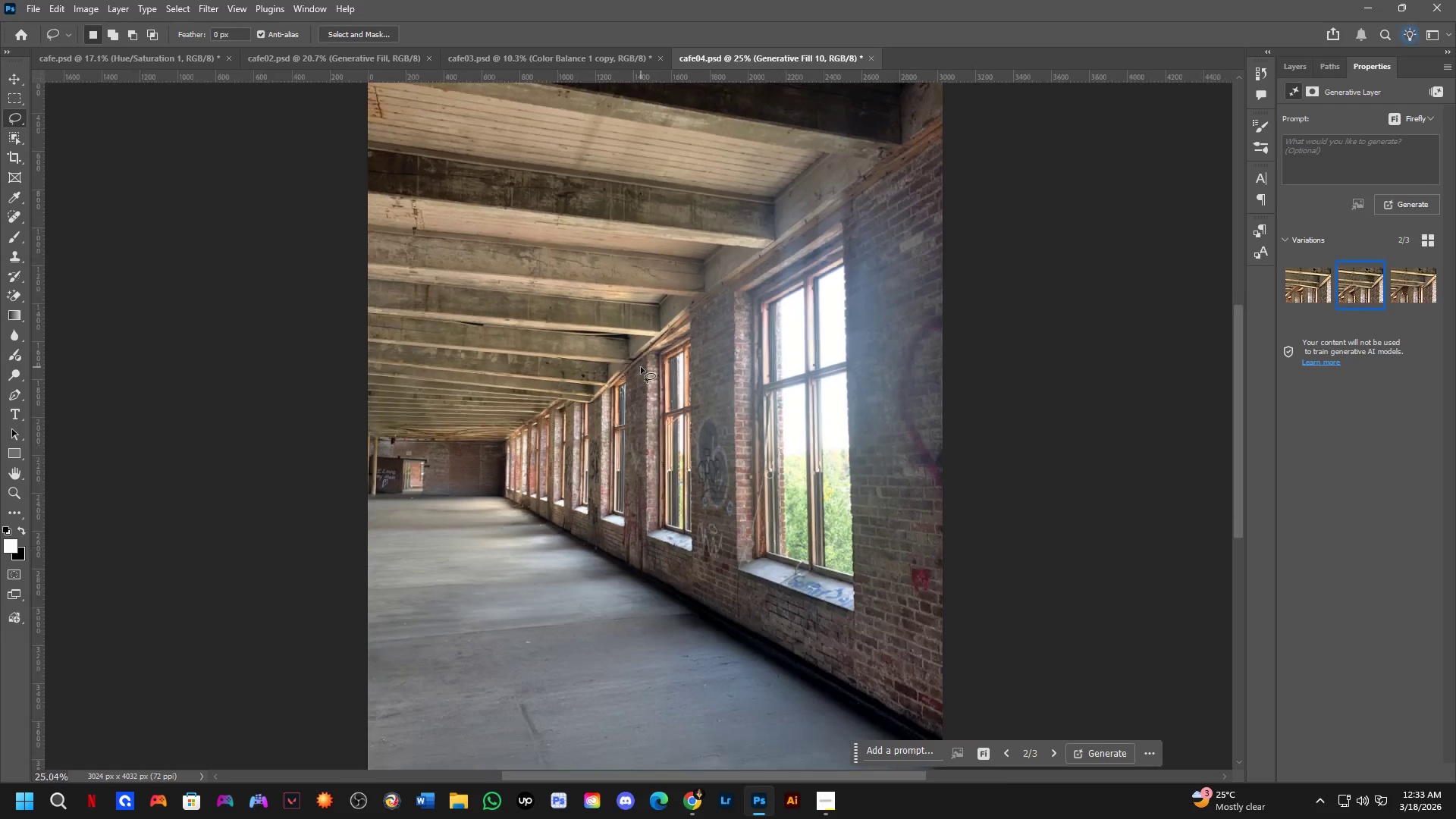 
scroll: coordinate [561, 318], scroll_direction: down, amount: 2.0
 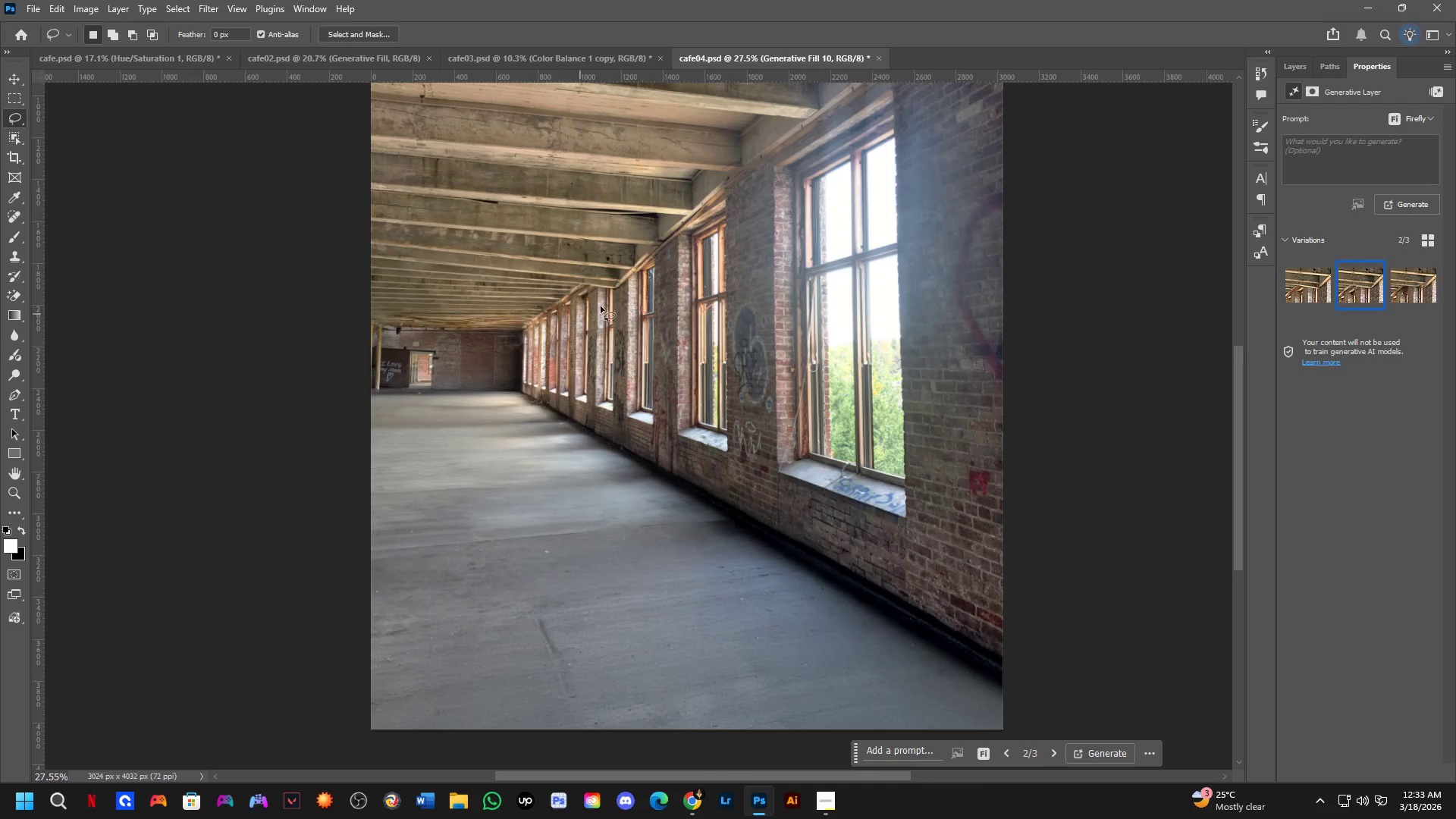 
hold_key(key=Space, duration=0.47)
 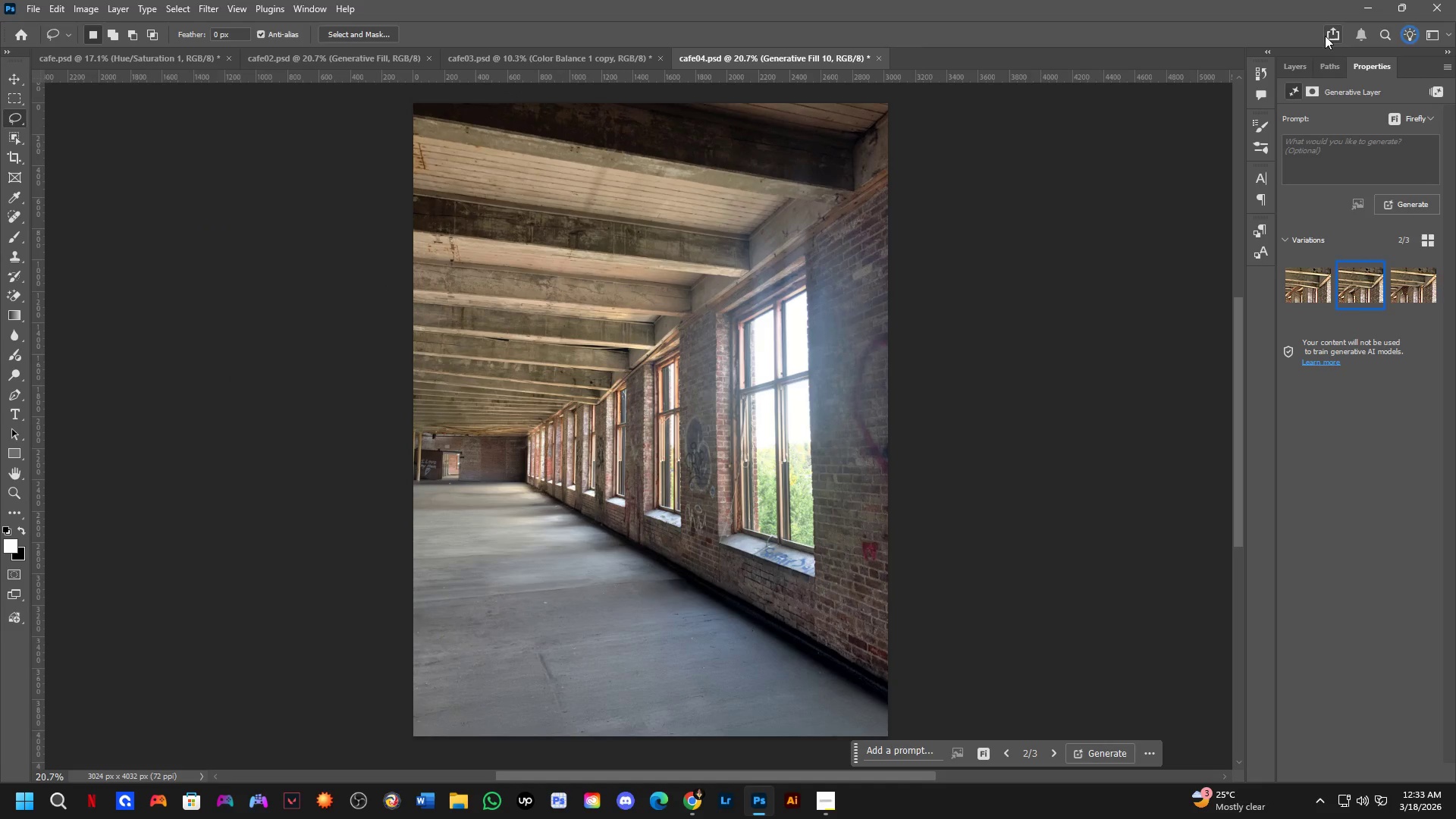 
left_click_drag(start_coordinate=[647, 372], to_coordinate=[645, 381])
 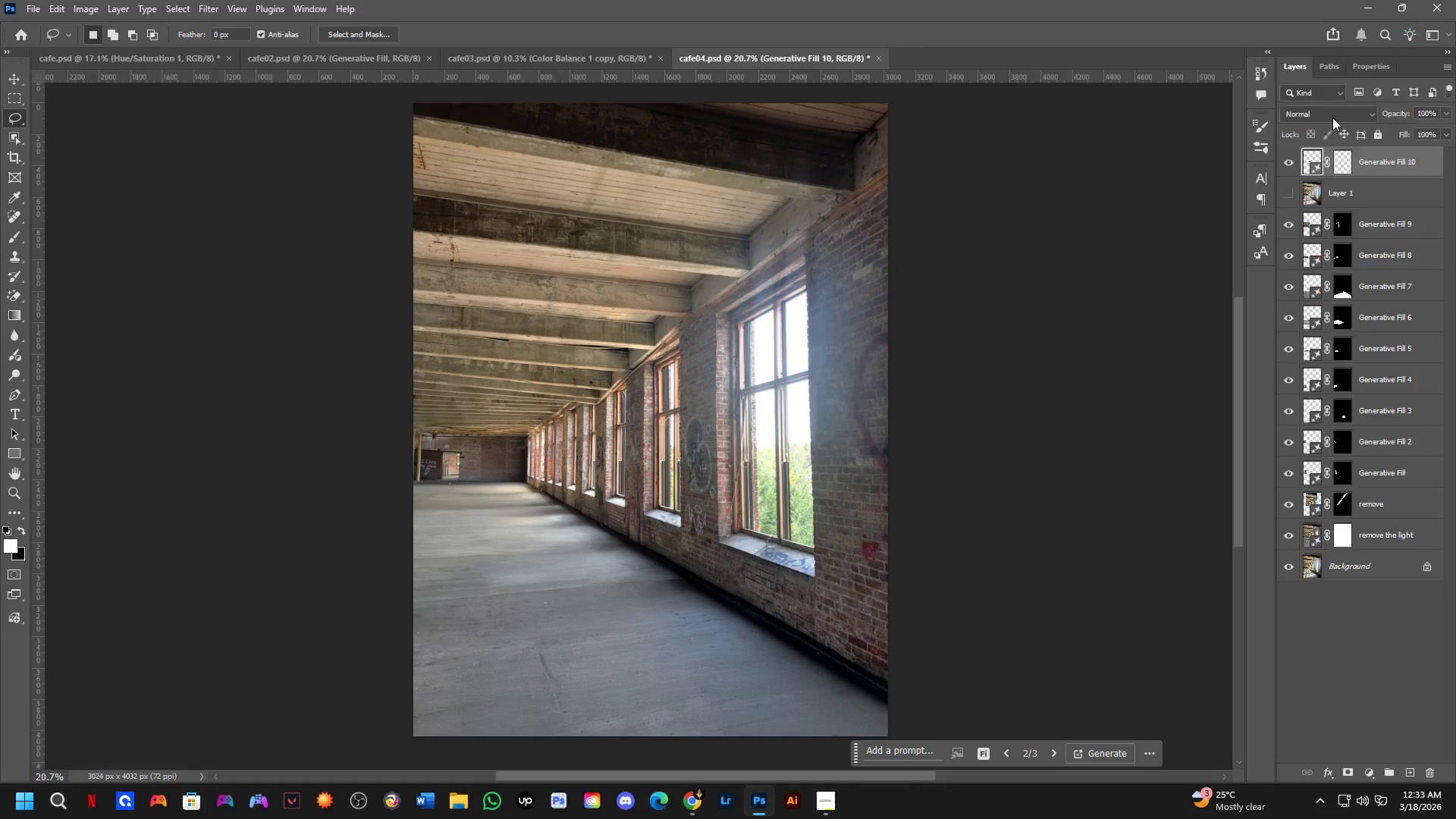 
scroll: coordinate [641, 367], scroll_direction: down, amount: 3.0
 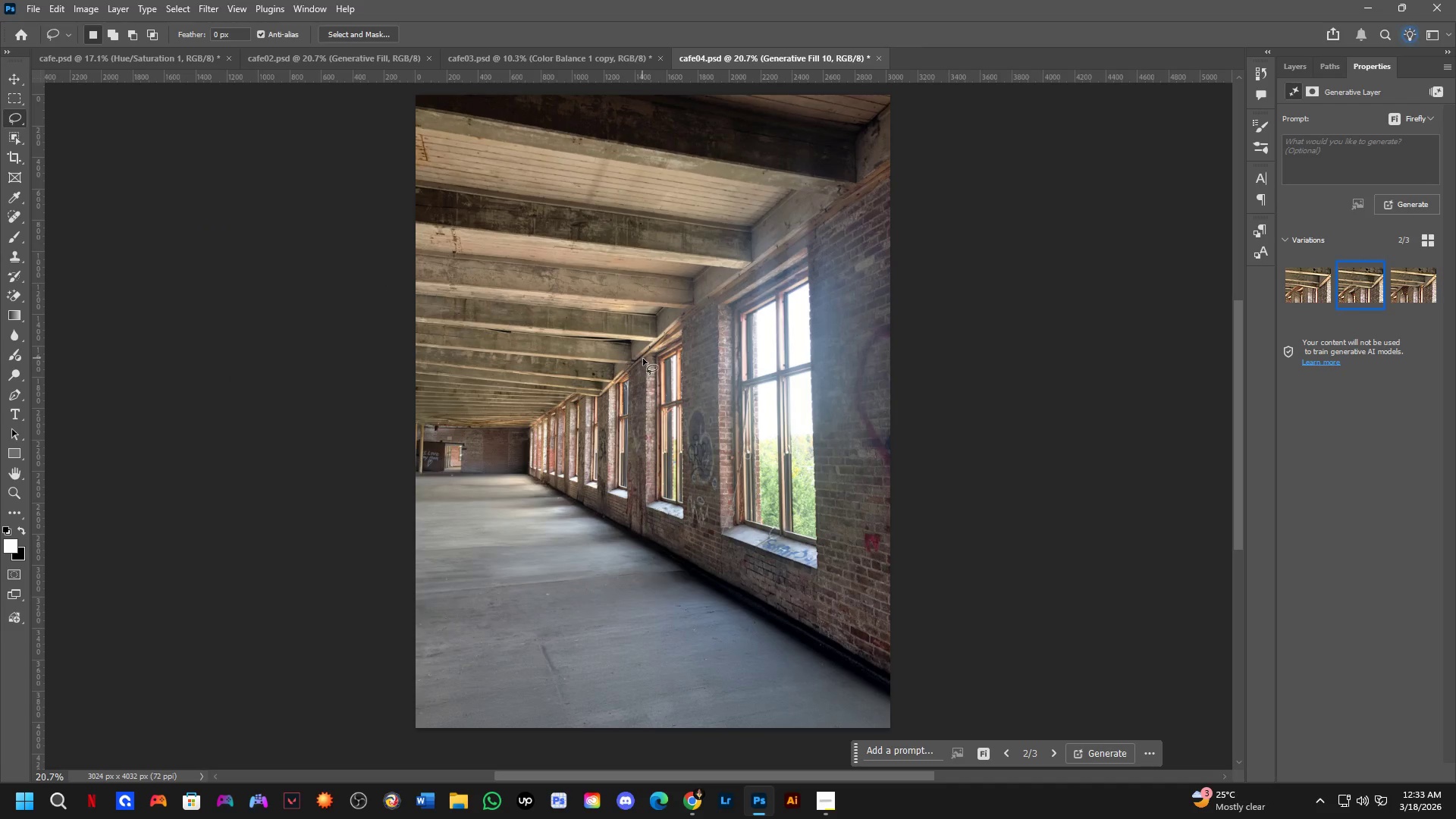 
hold_key(key=ControlLeft, duration=0.44)
 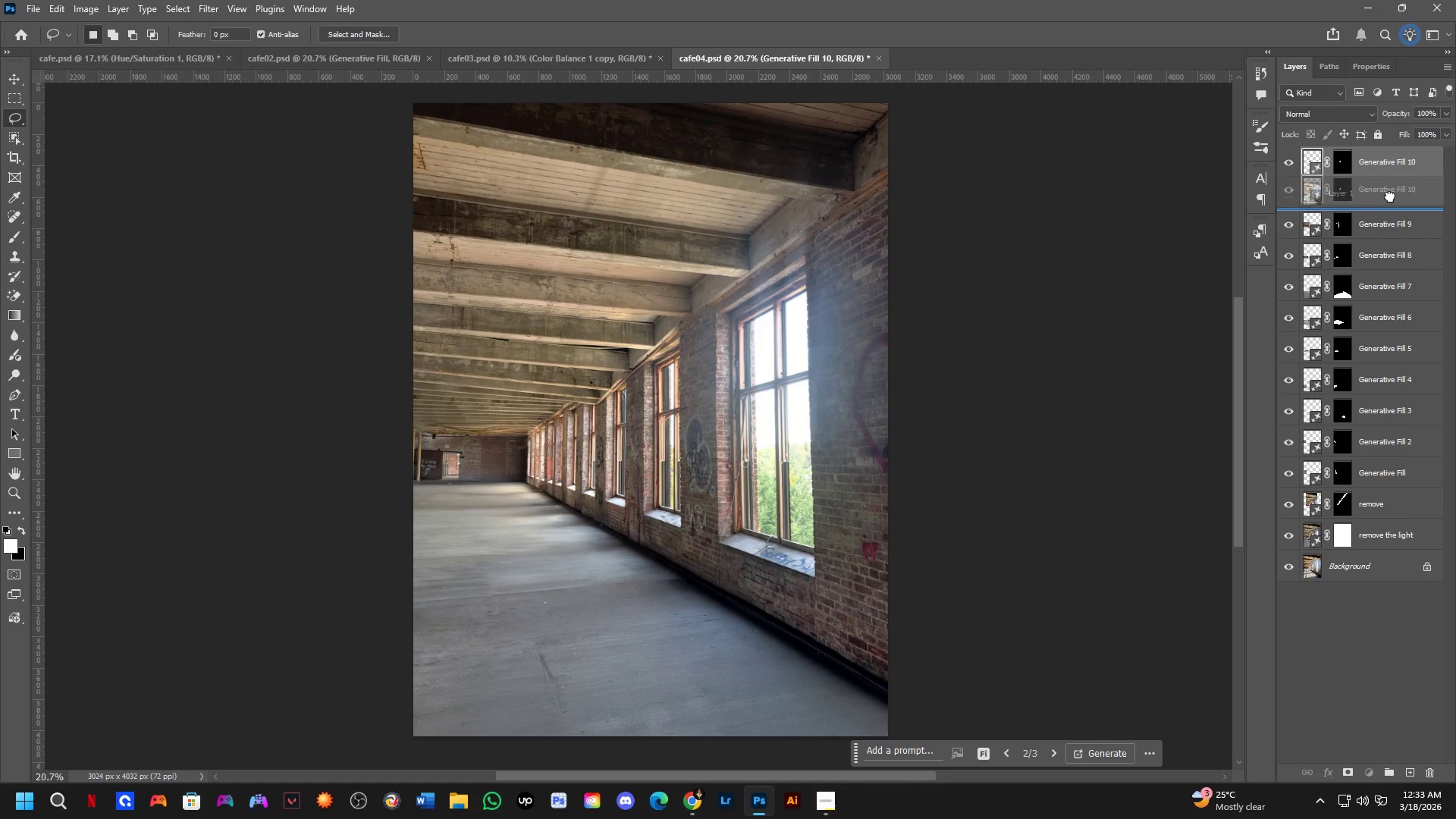 
hold_key(key=ShiftLeft, duration=0.42)
 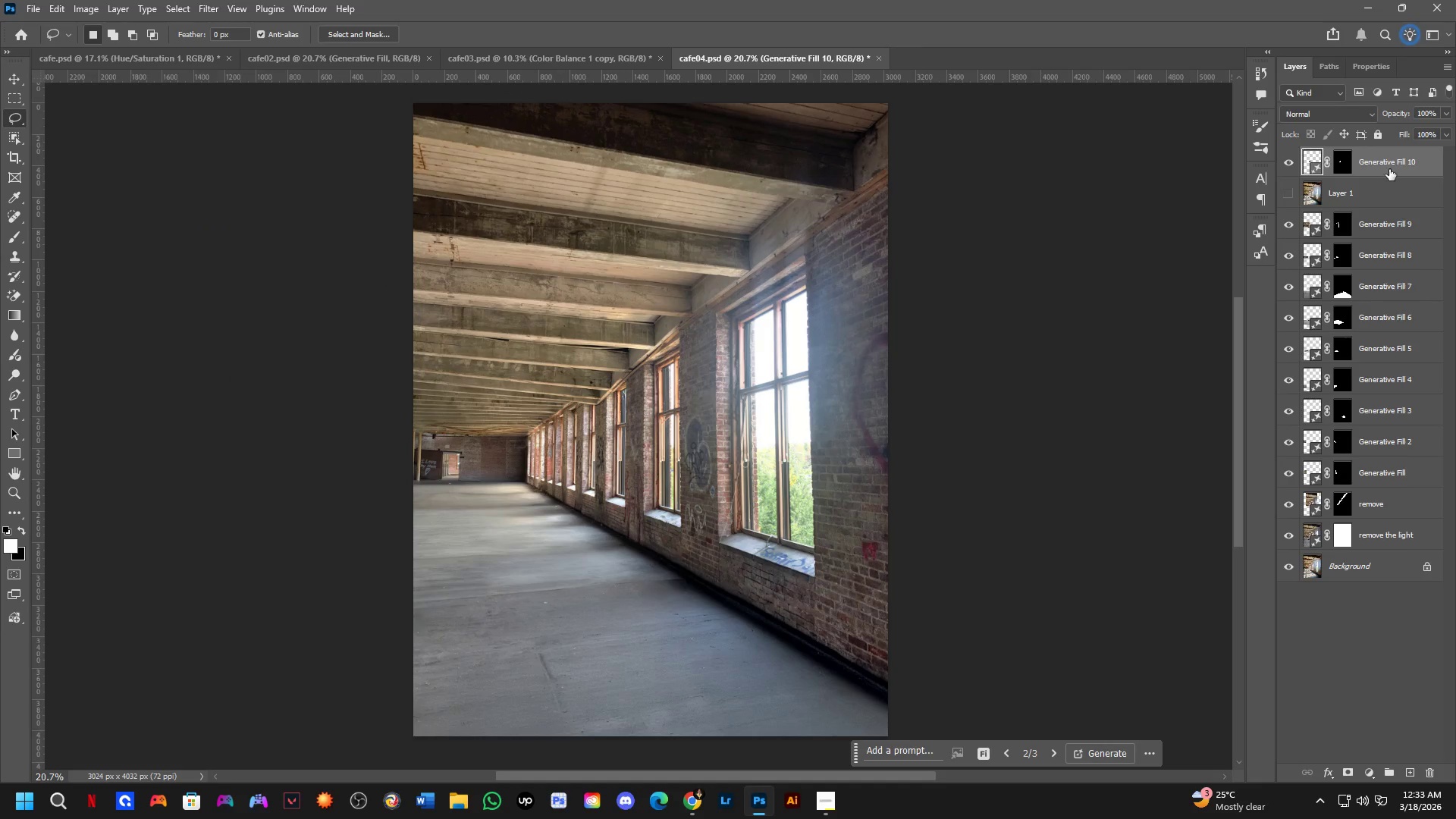 
left_click_drag(start_coordinate=[1389, 169], to_coordinate=[1387, 215])
 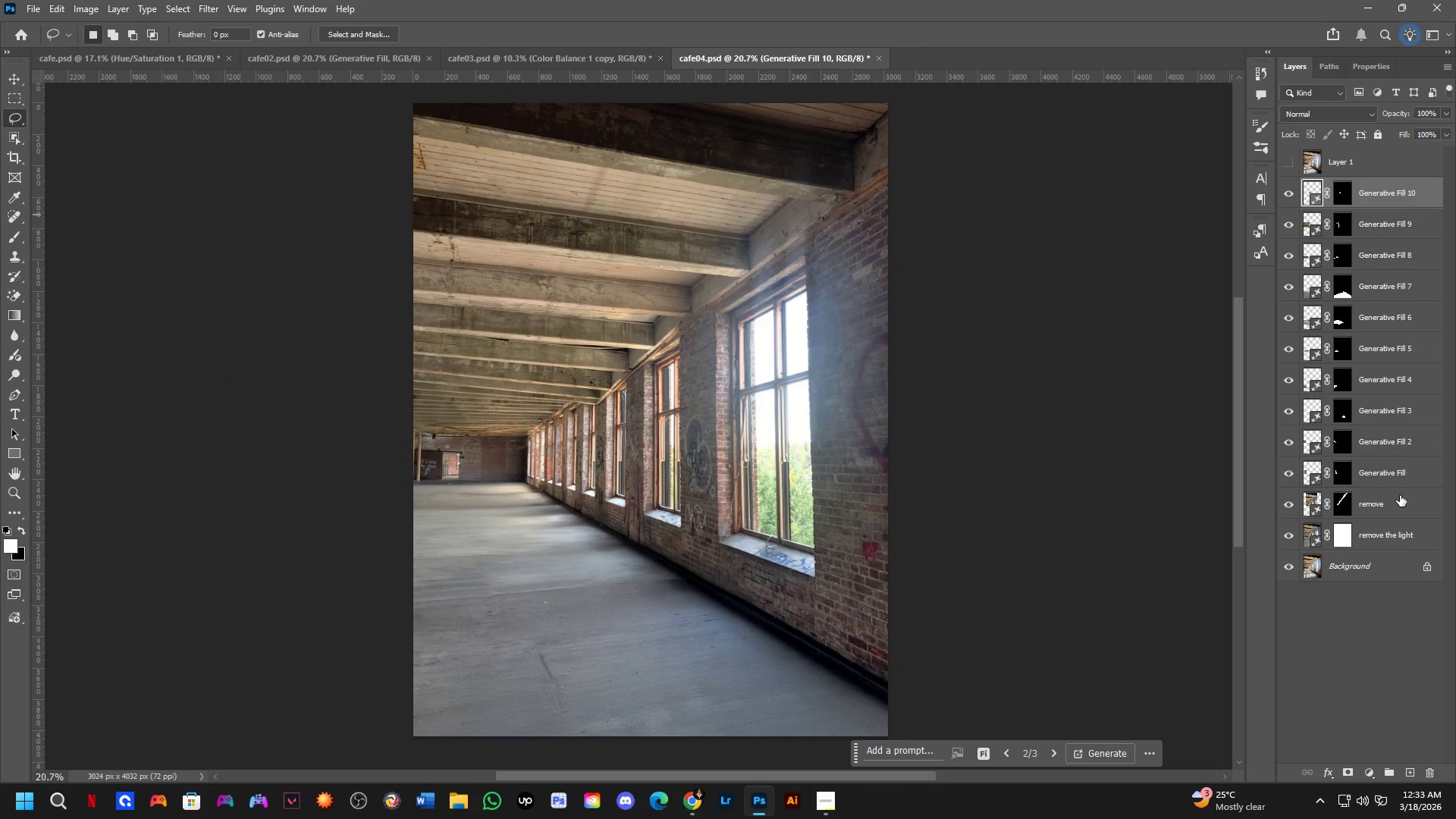 
hold_key(key=ControlLeft, duration=0.95)
hold_key(key=ShiftLeft, duration=0.83)
left_click([1393, 538])
 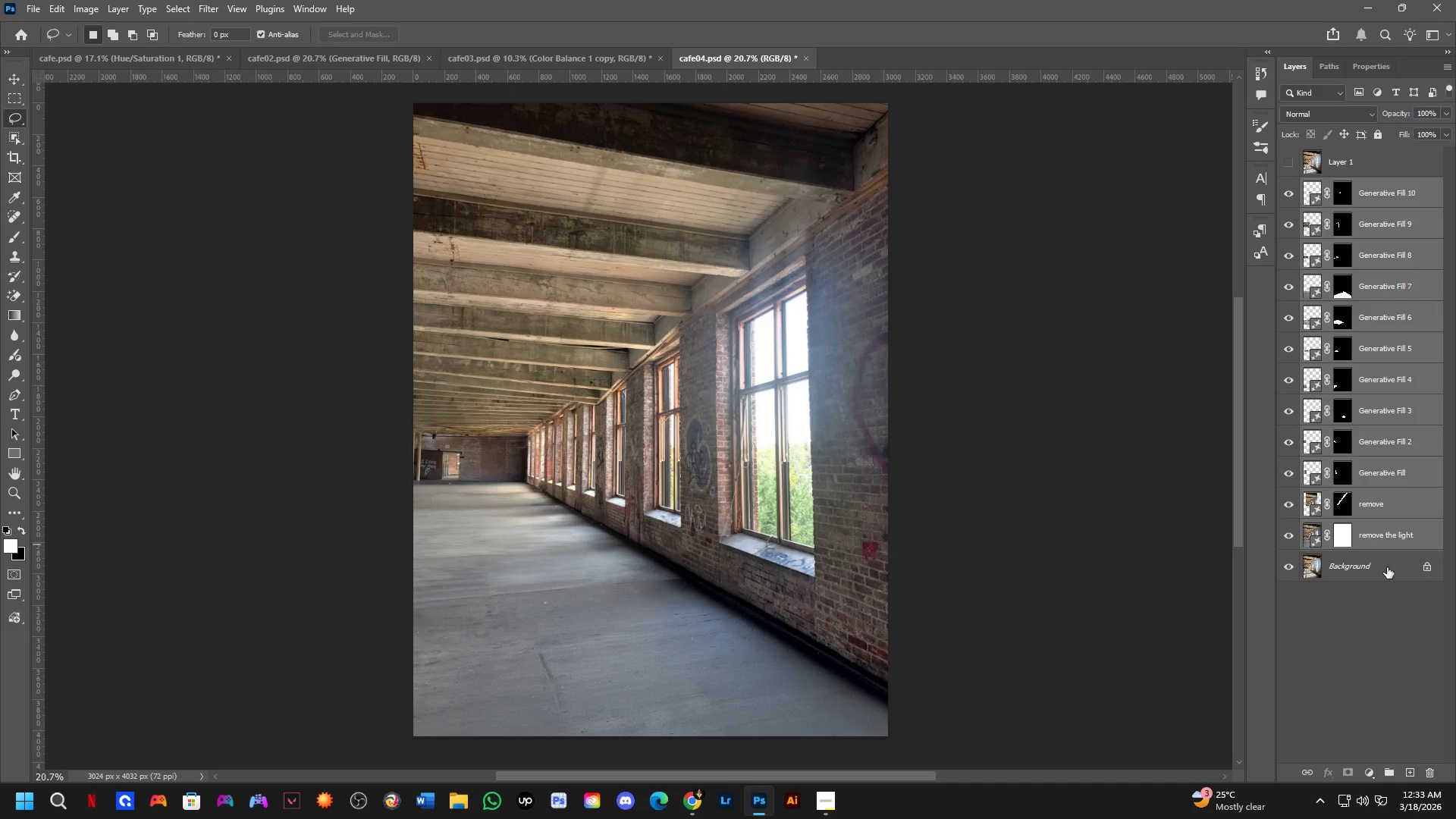 
double_click([1387, 567])
 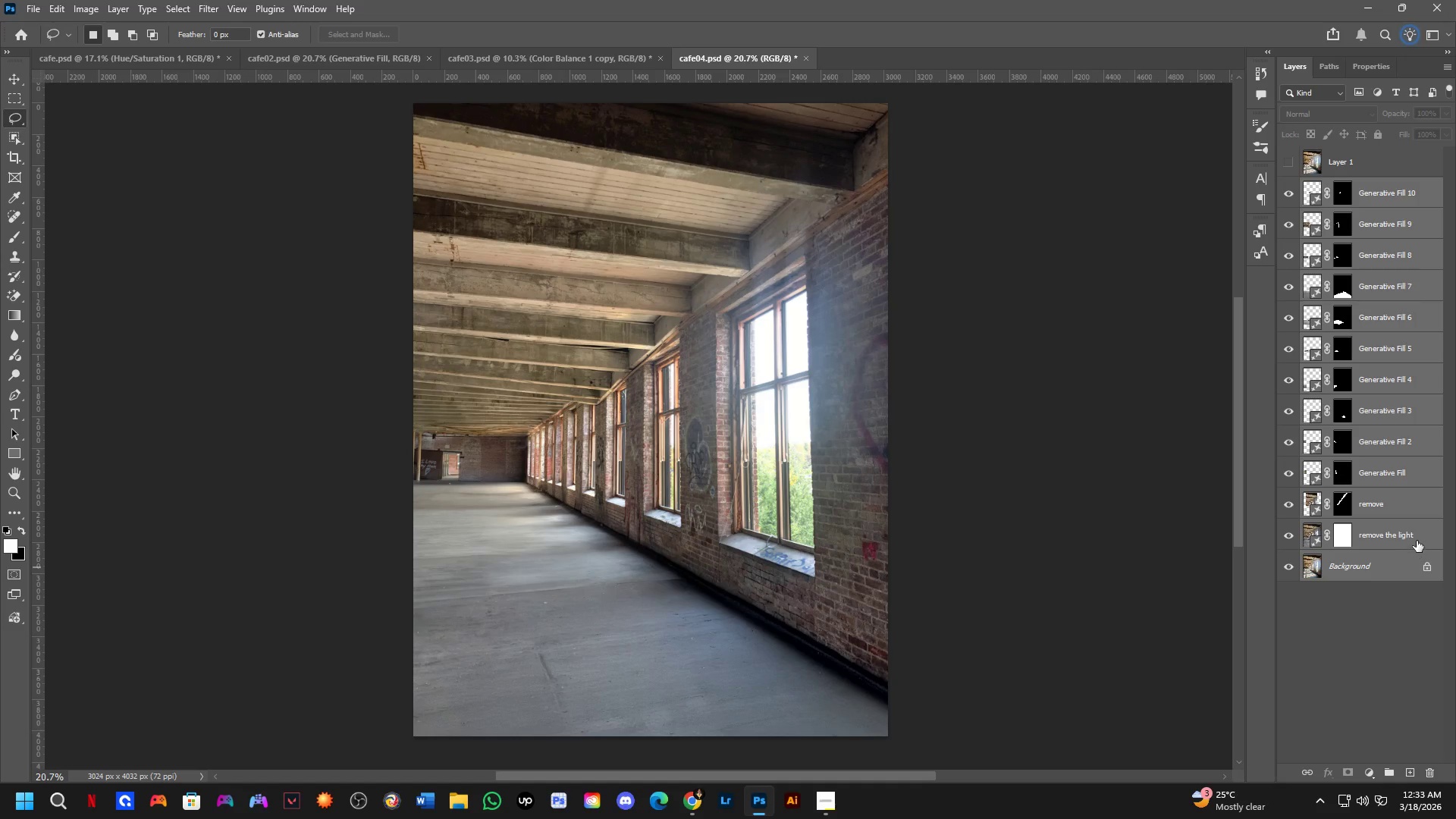 
hold_key(key=ControlLeft, duration=0.78)
 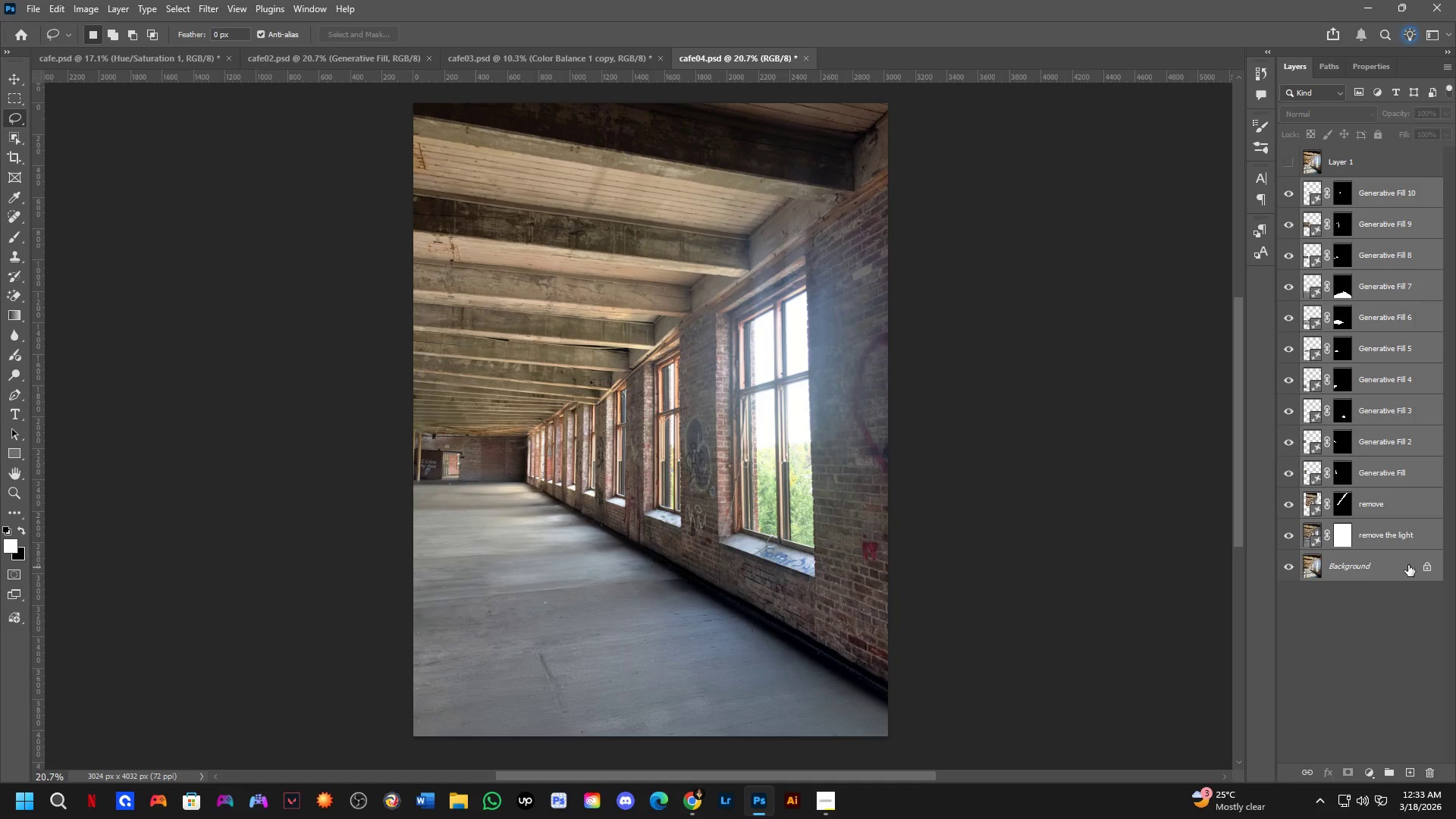 
key(Control+J)
 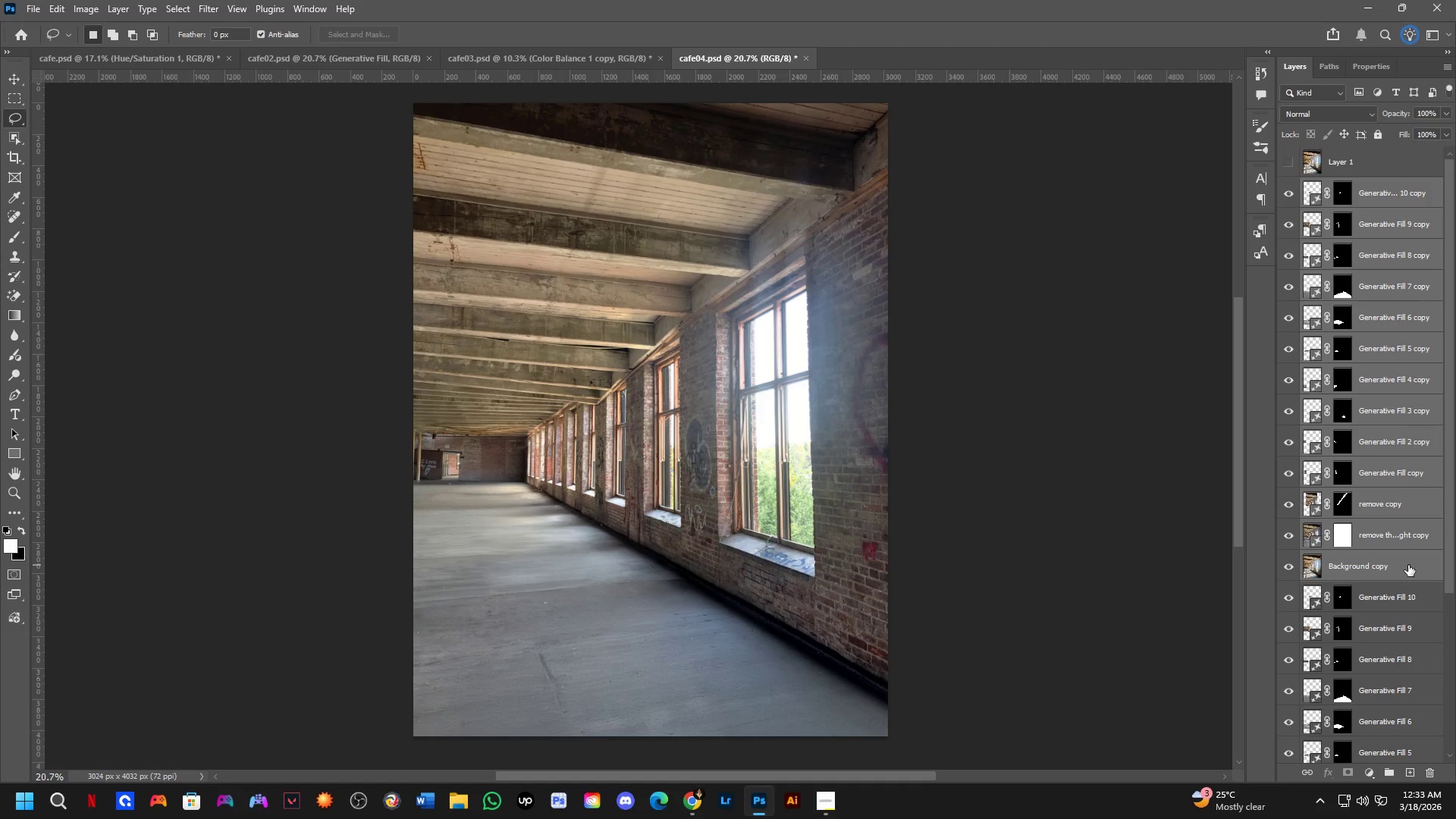 
key(Control+E)
 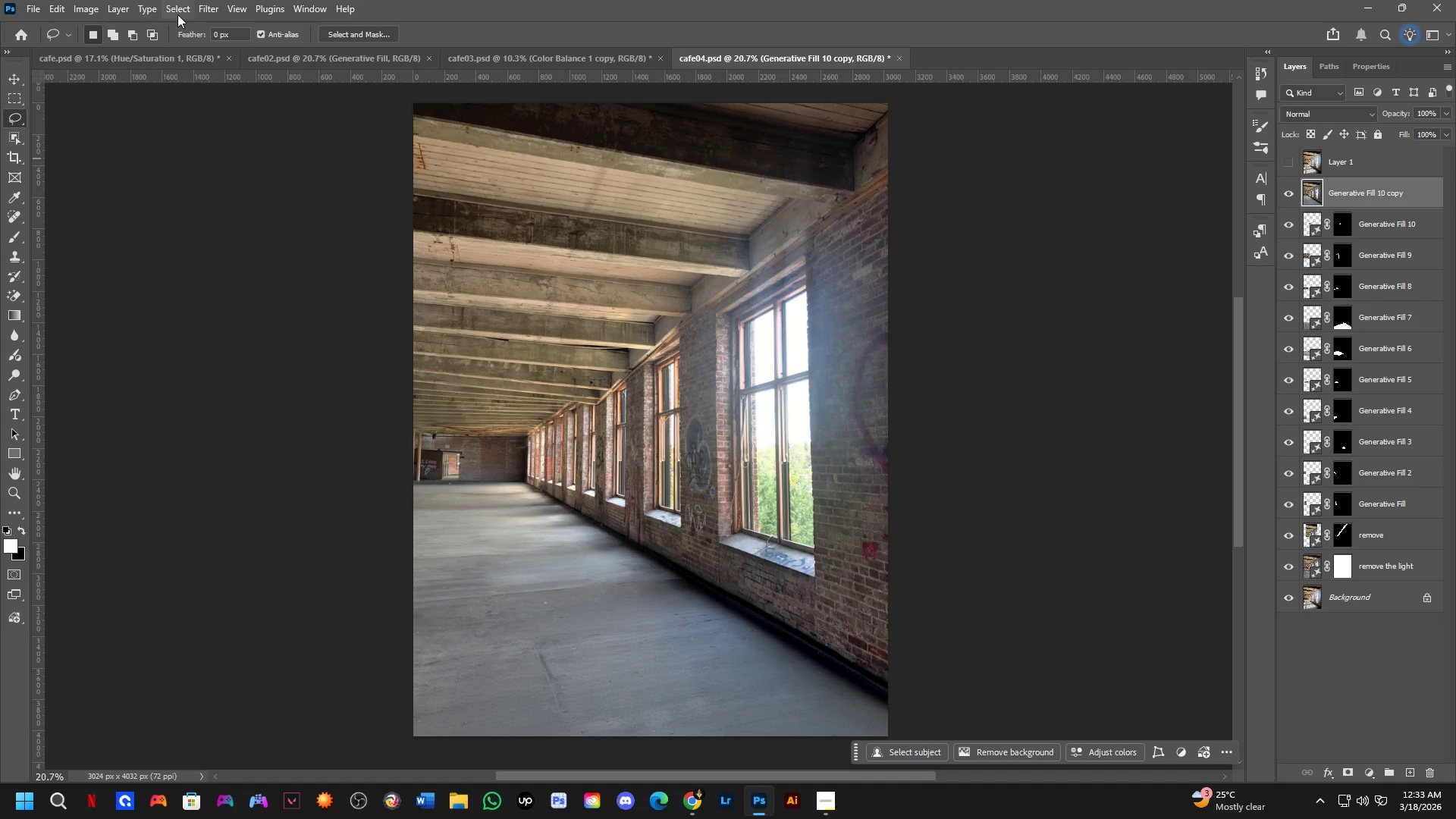 
left_click([91, 15])
 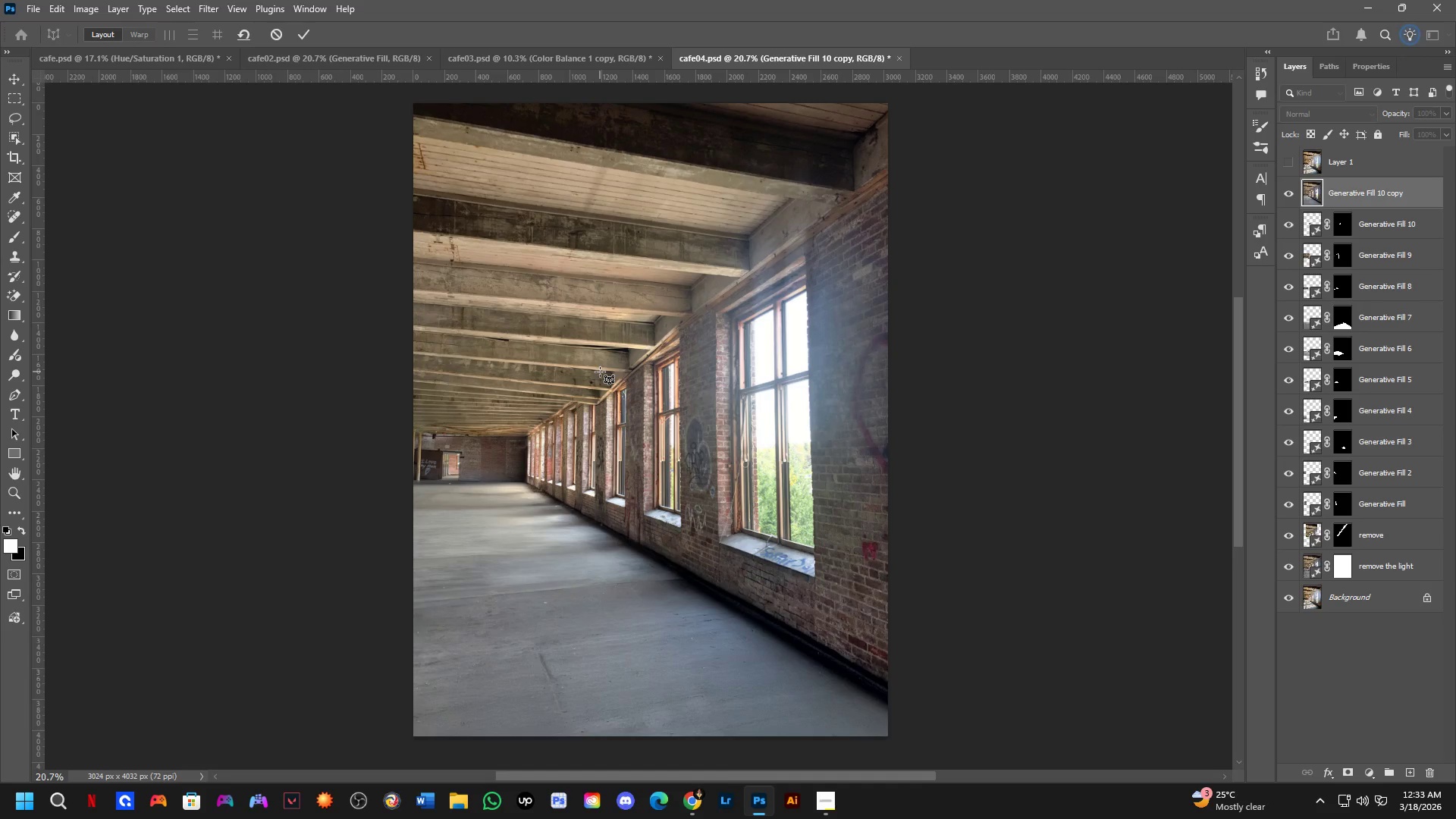 
wait(7.08)
 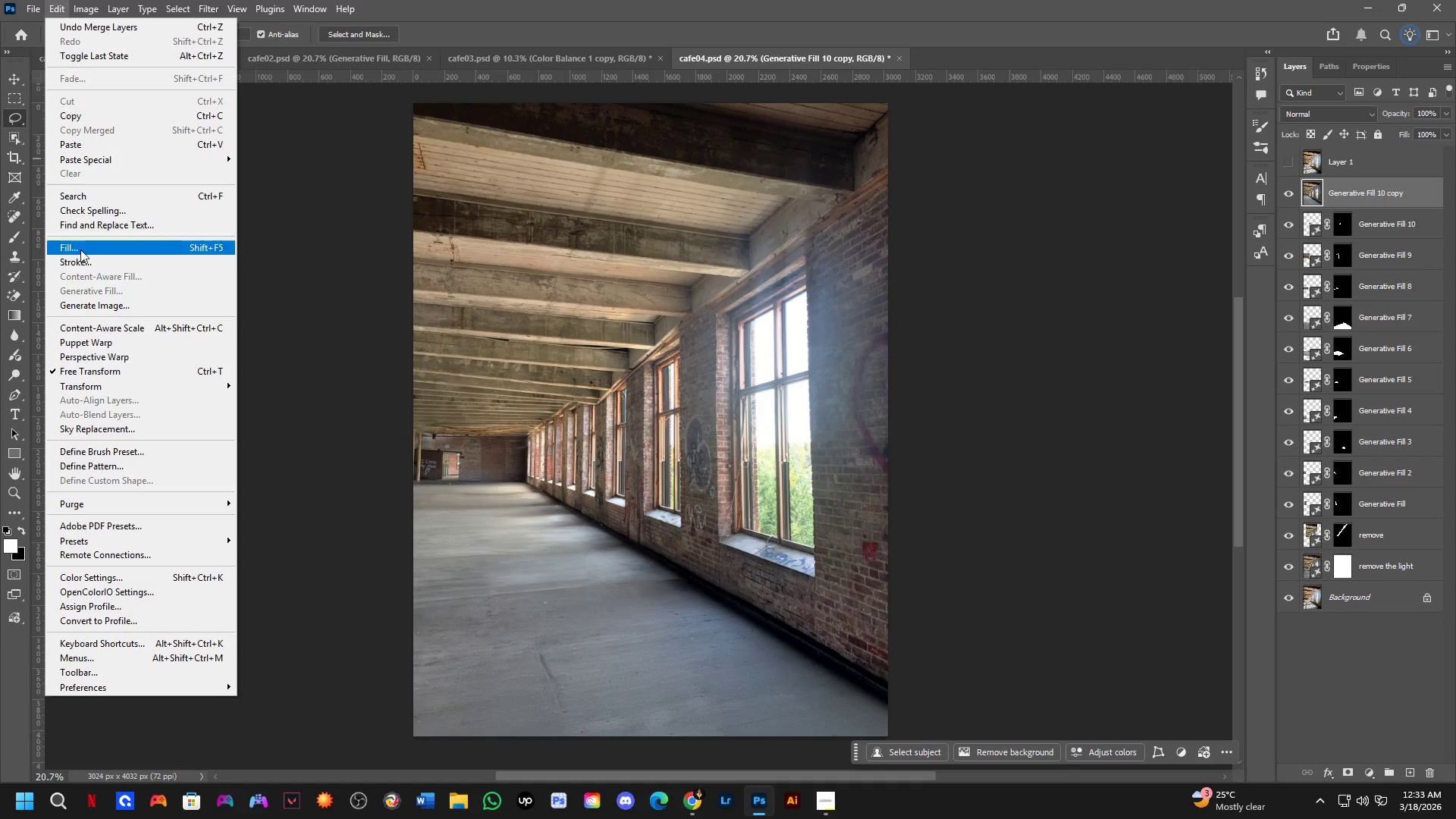 
left_click([413, 353])
 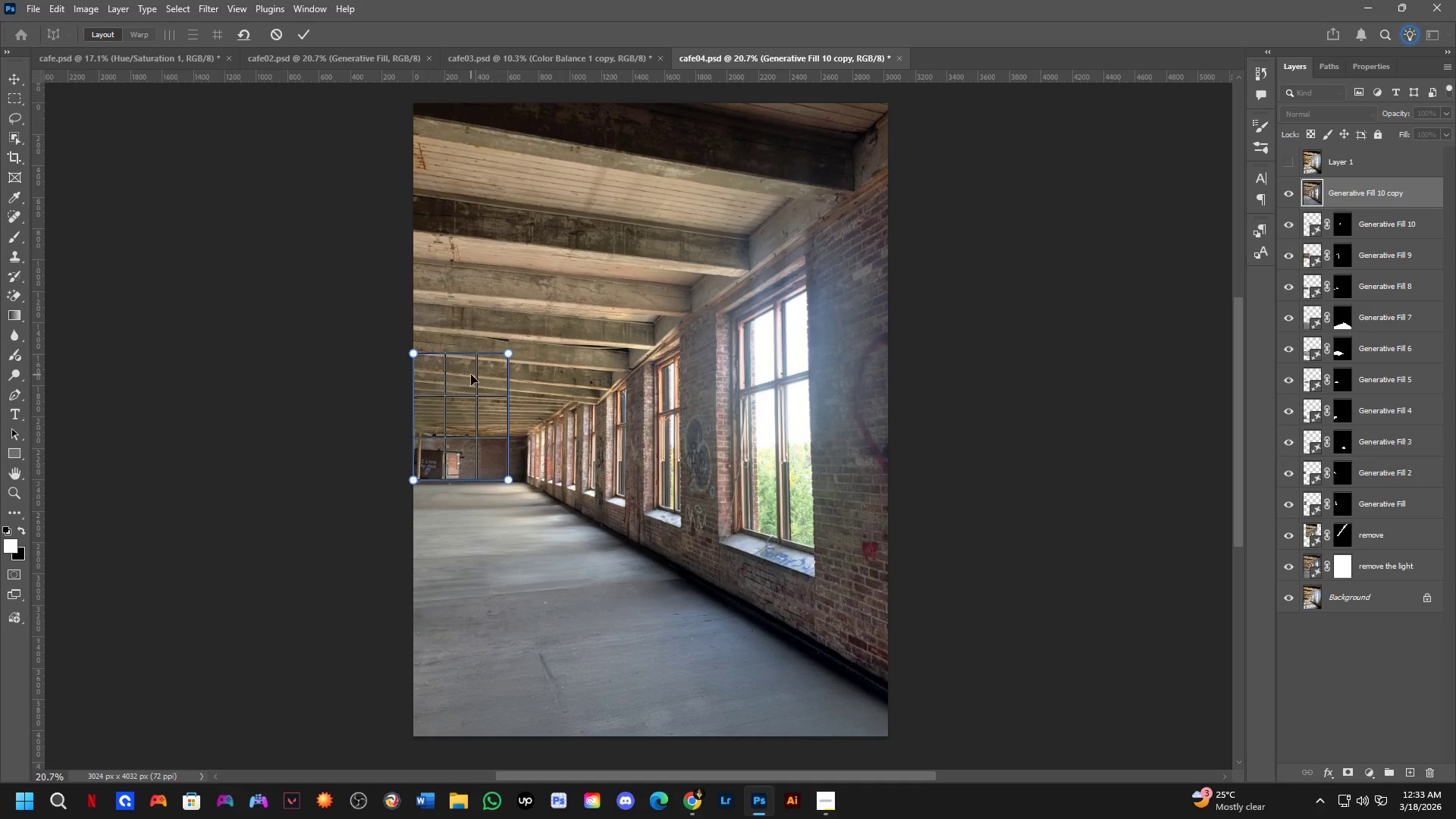 
left_click_drag(start_coordinate=[510, 356], to_coordinate=[631, 372])
 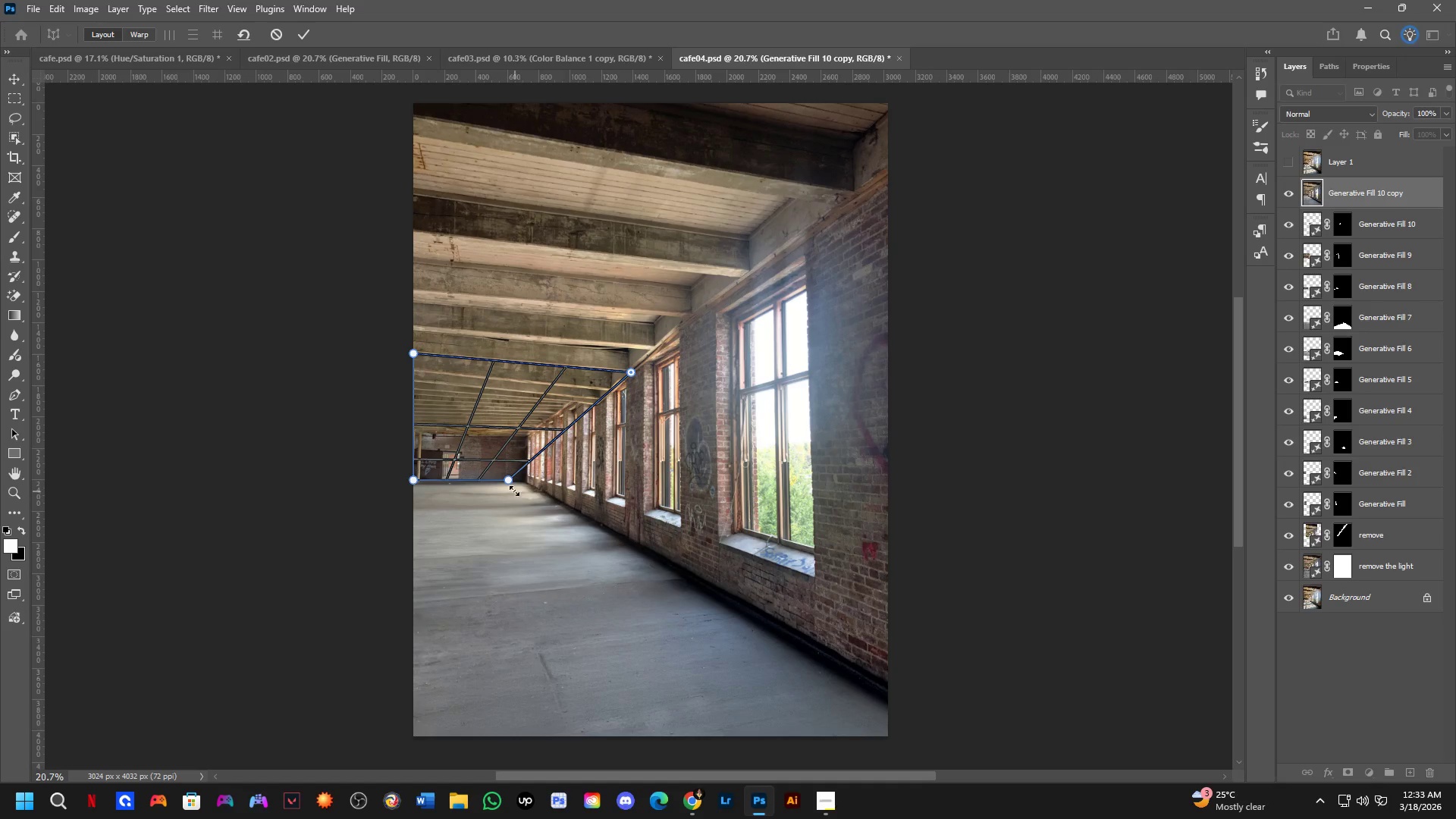 
left_click_drag(start_coordinate=[509, 482], to_coordinate=[535, 437])
 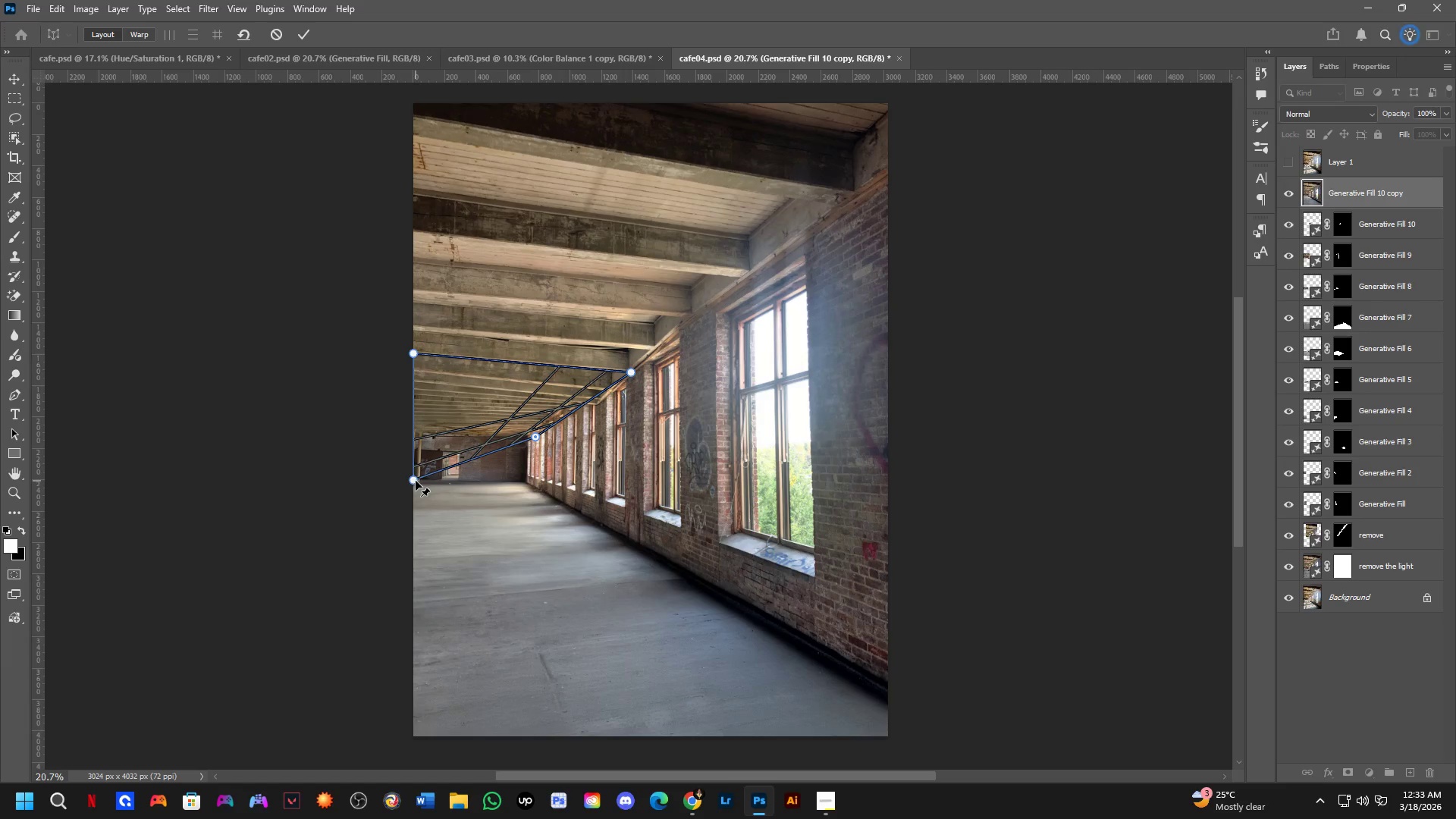 
left_click_drag(start_coordinate=[415, 480], to_coordinate=[414, 434])
 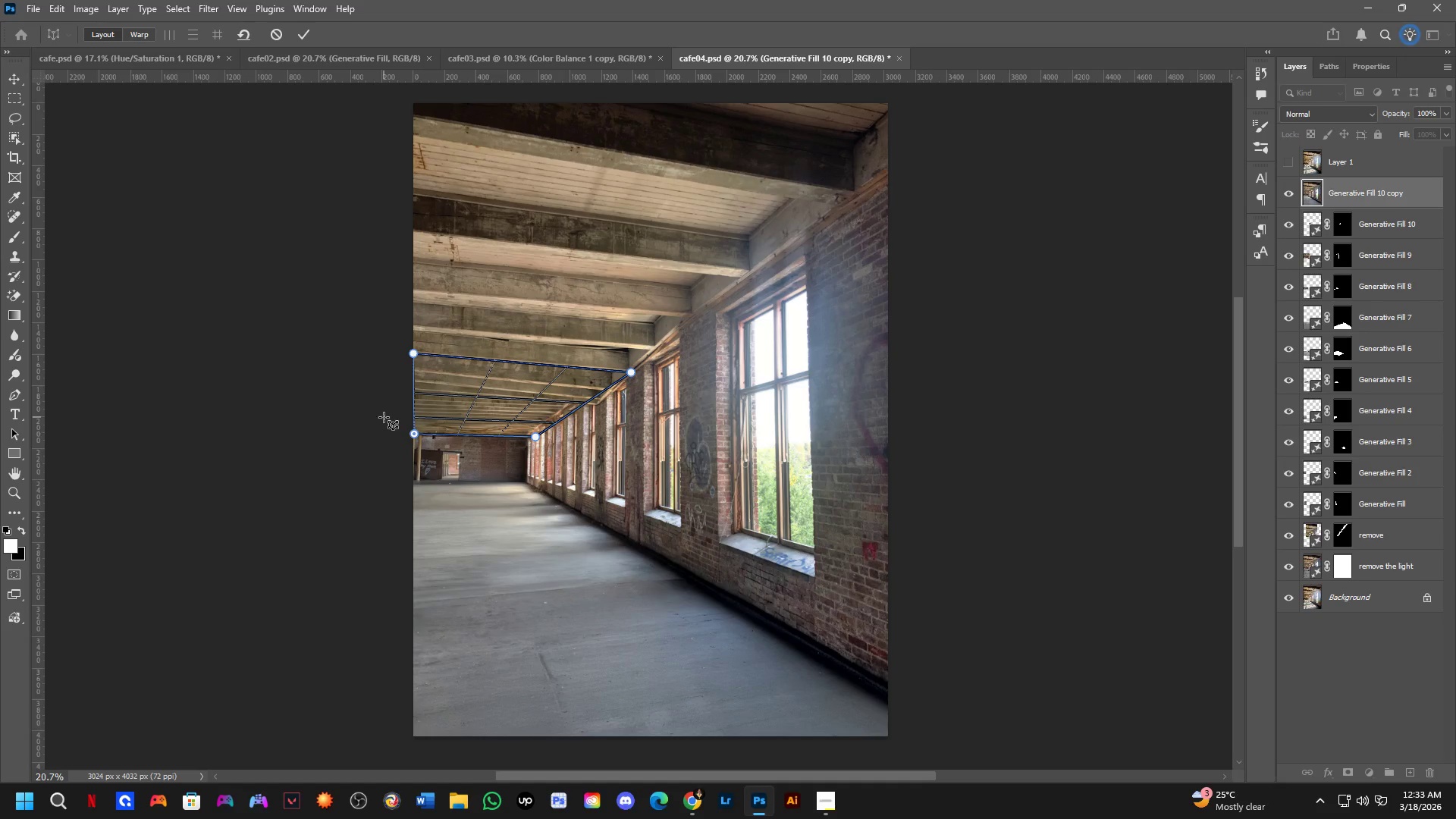 
key(NumpadEnter)
 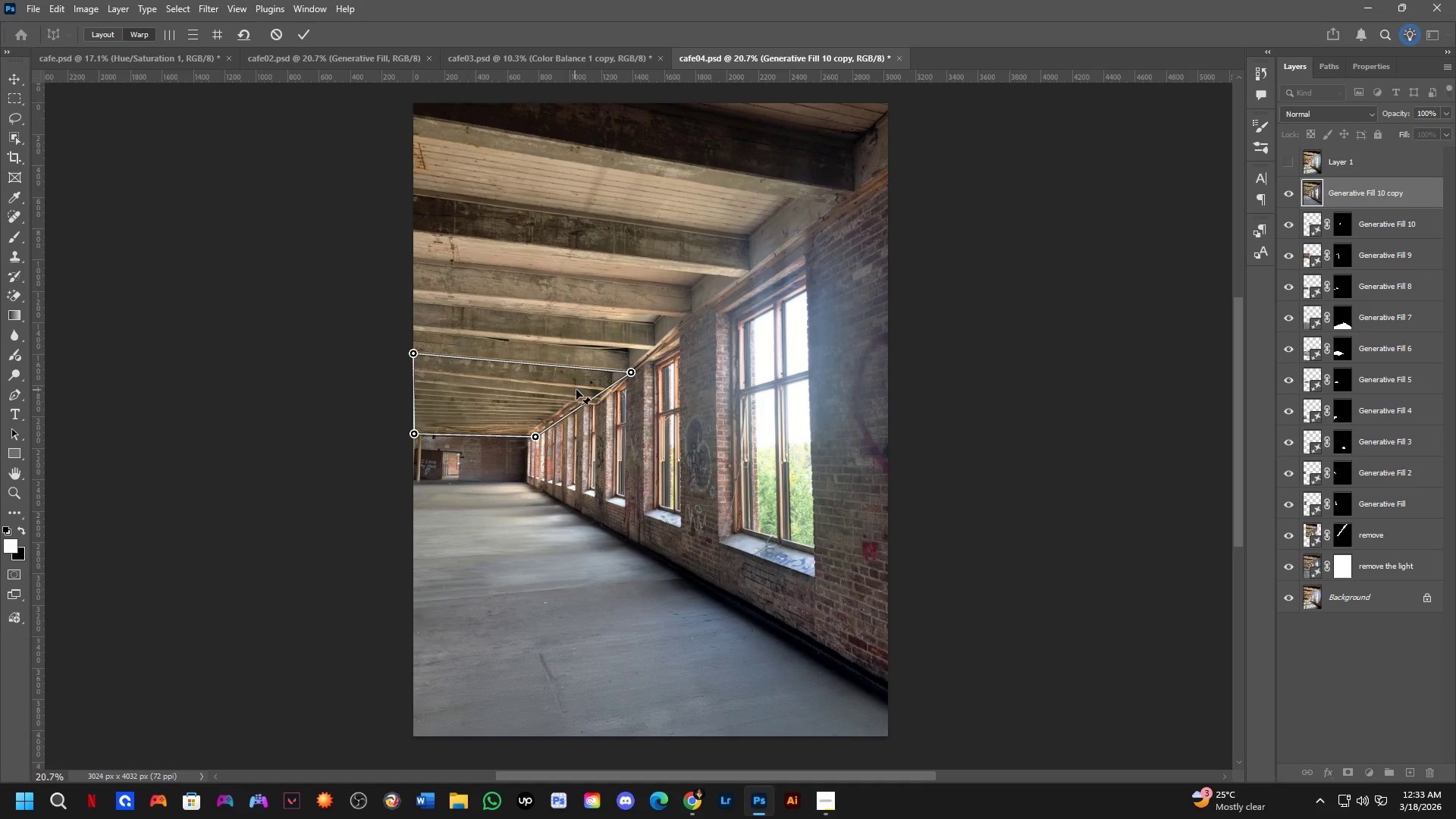 
scroll: coordinate [600, 374], scroll_direction: up, amount: 4.0
 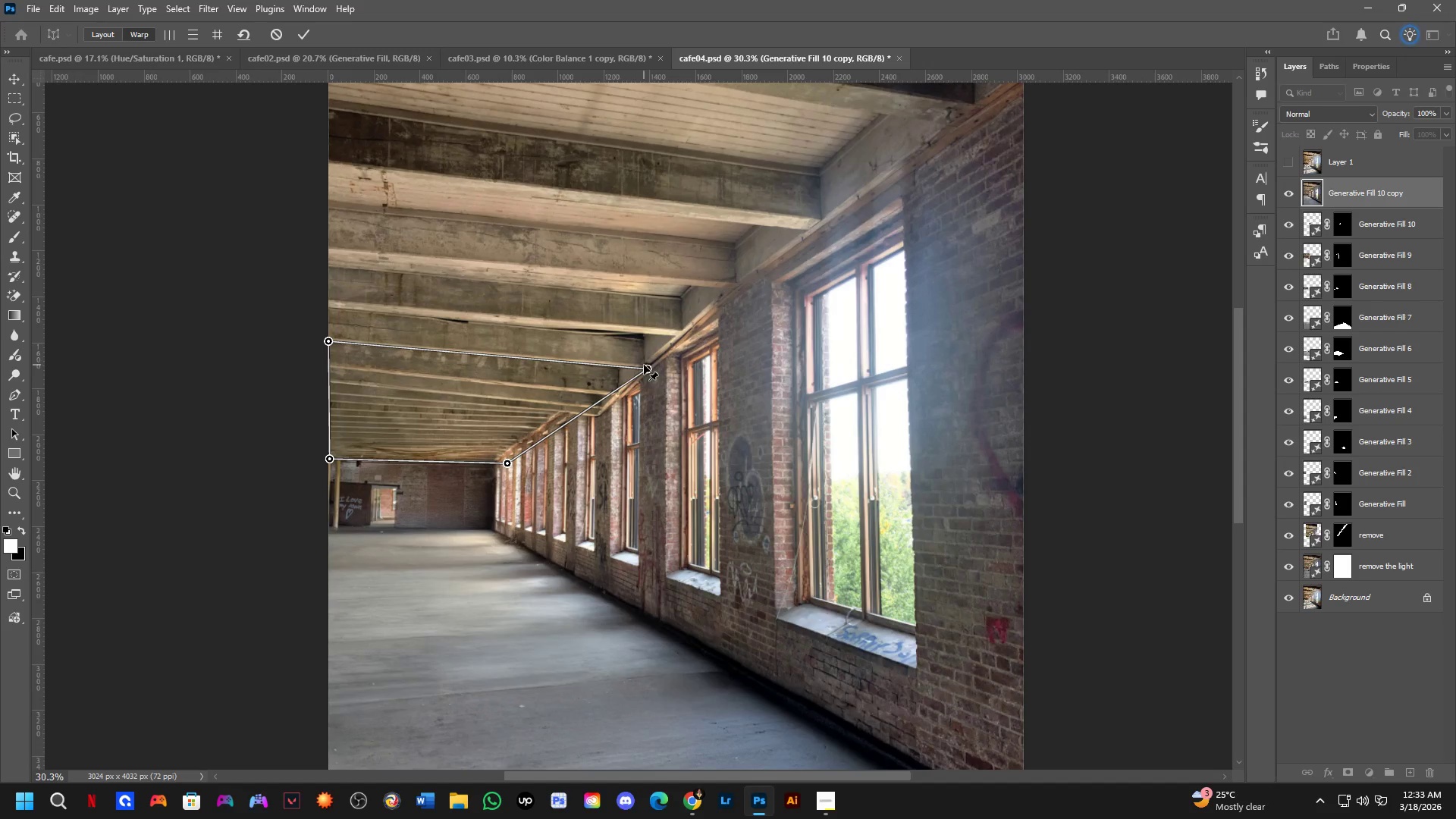 
left_click_drag(start_coordinate=[646, 366], to_coordinate=[642, 356])
 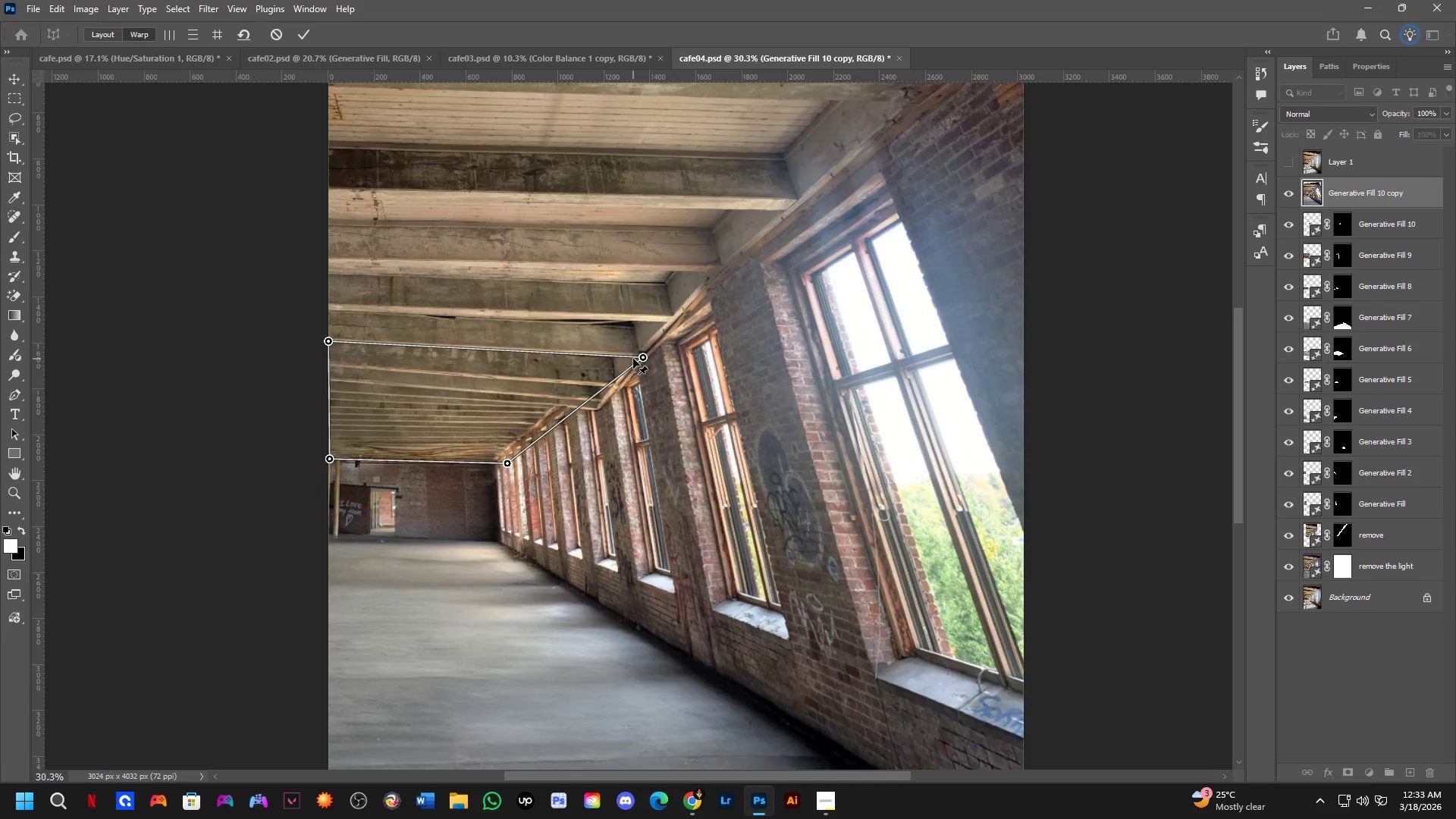 
scroll: coordinate [633, 358], scroll_direction: down, amount: 4.0
 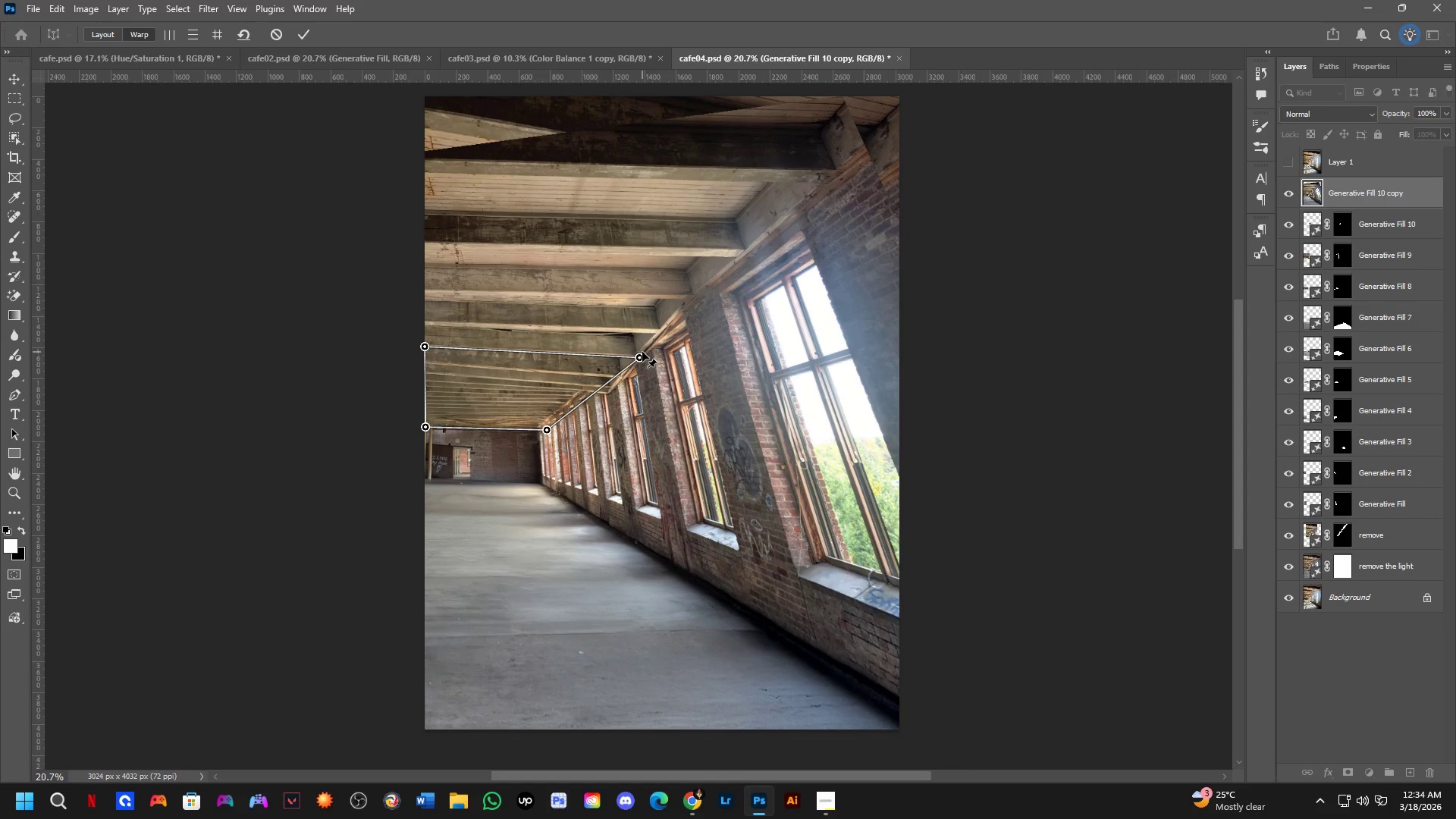 
left_click_drag(start_coordinate=[641, 362], to_coordinate=[643, 353])
 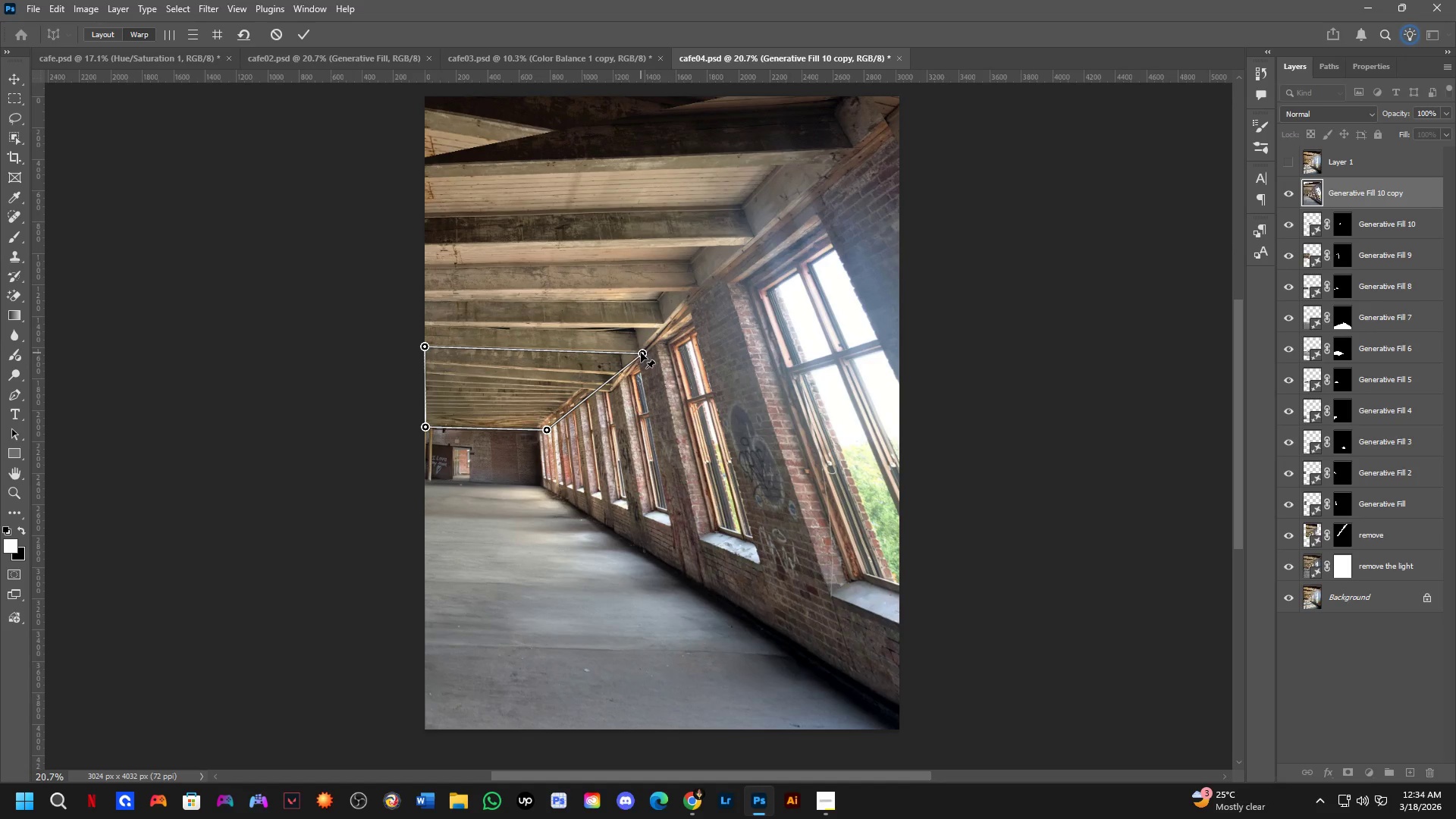 
key(NumpadEnter)
 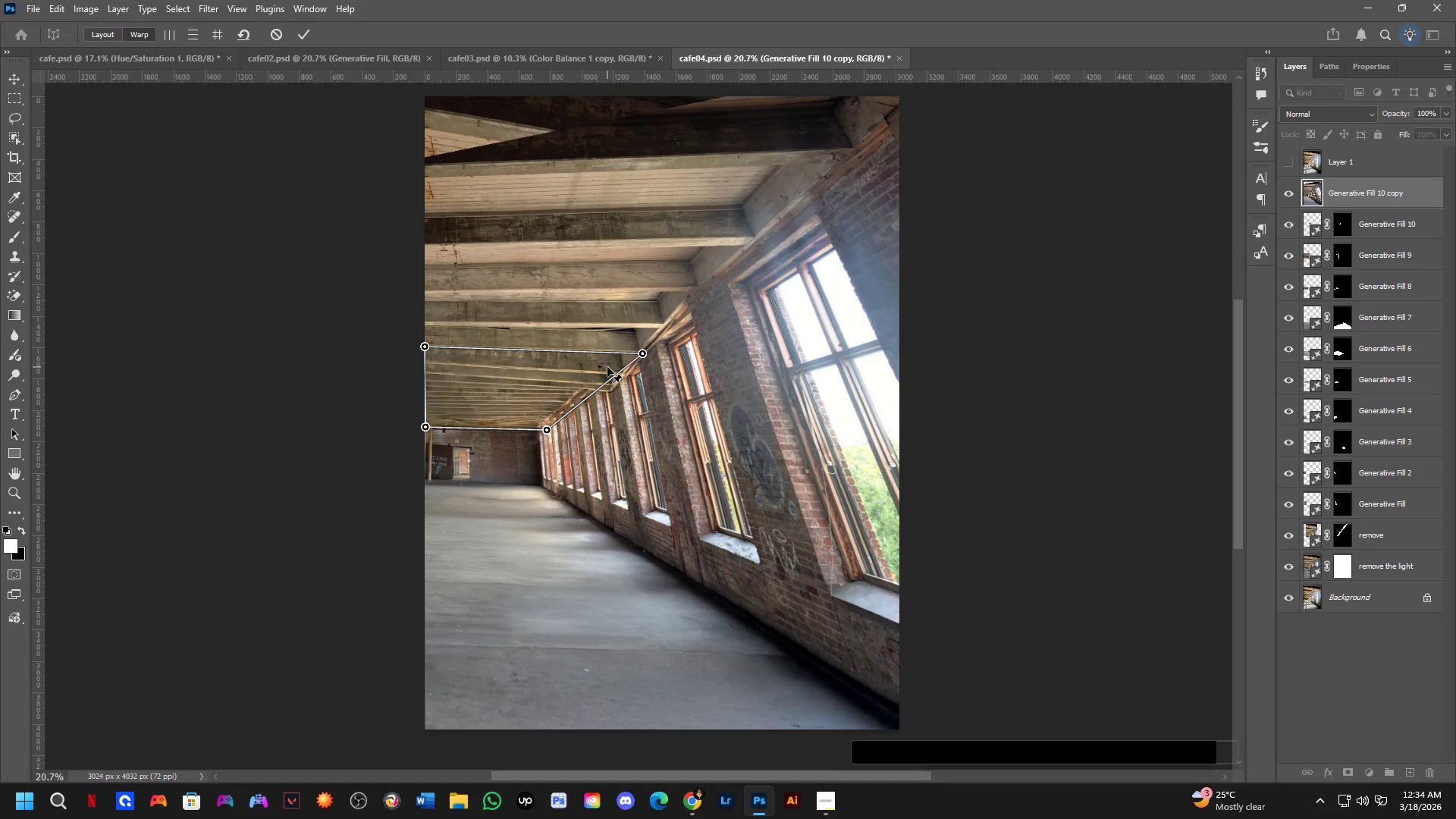 
key(NumpadEnter)
 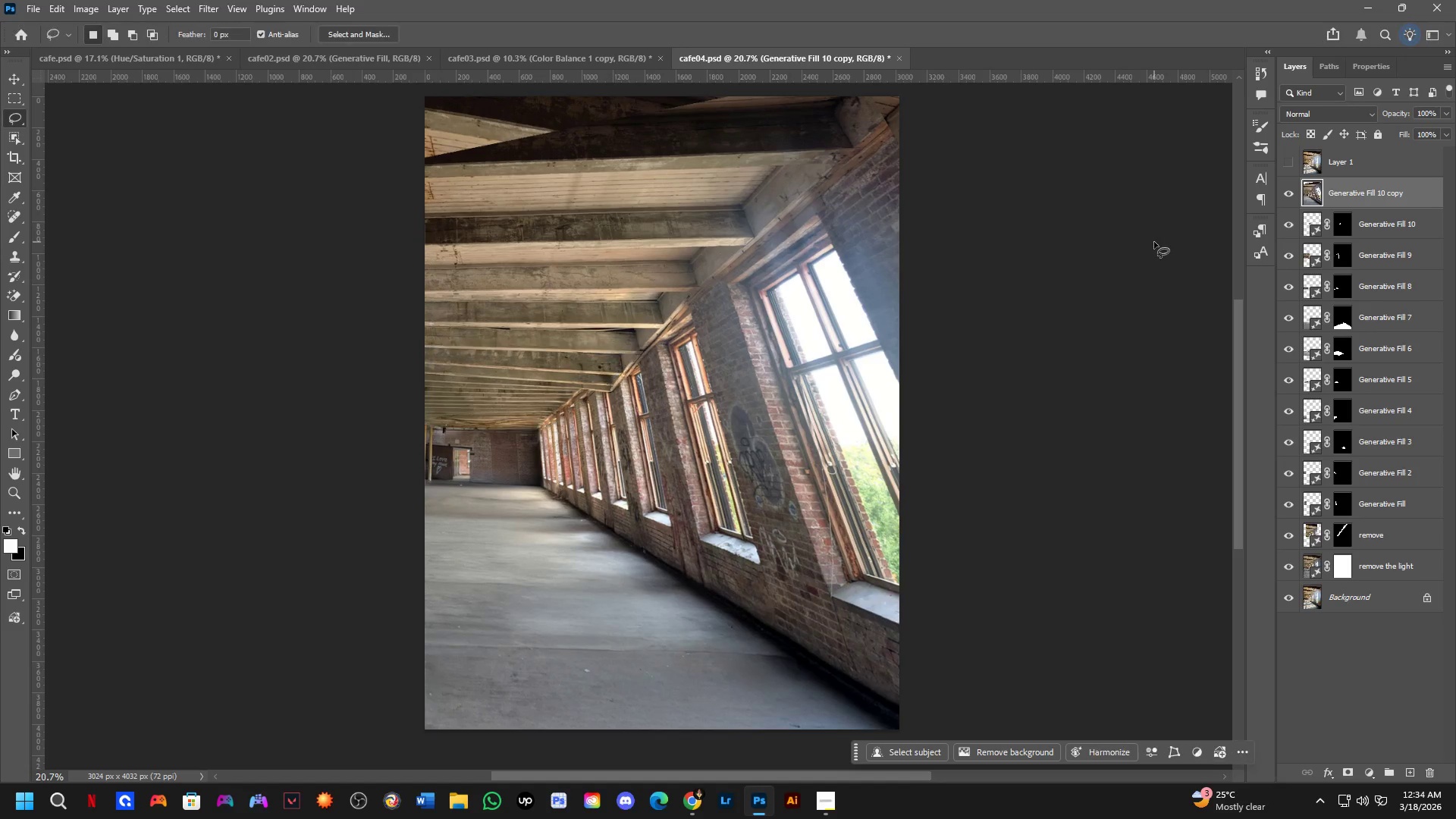 
scroll: coordinate [608, 346], scroll_direction: down, amount: 3.0
 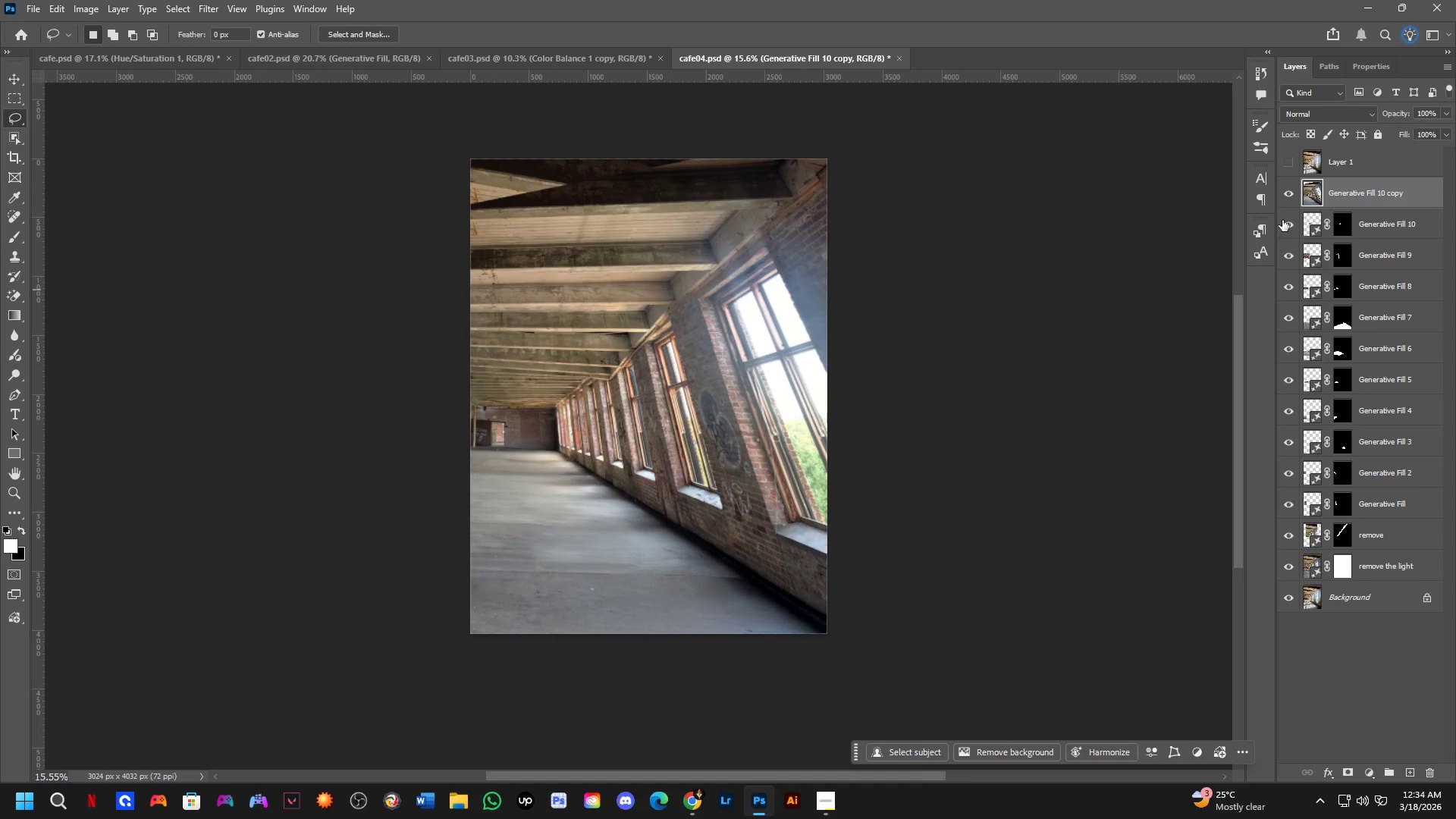 
left_click_drag(start_coordinate=[1286, 223], to_coordinate=[1288, 603])
 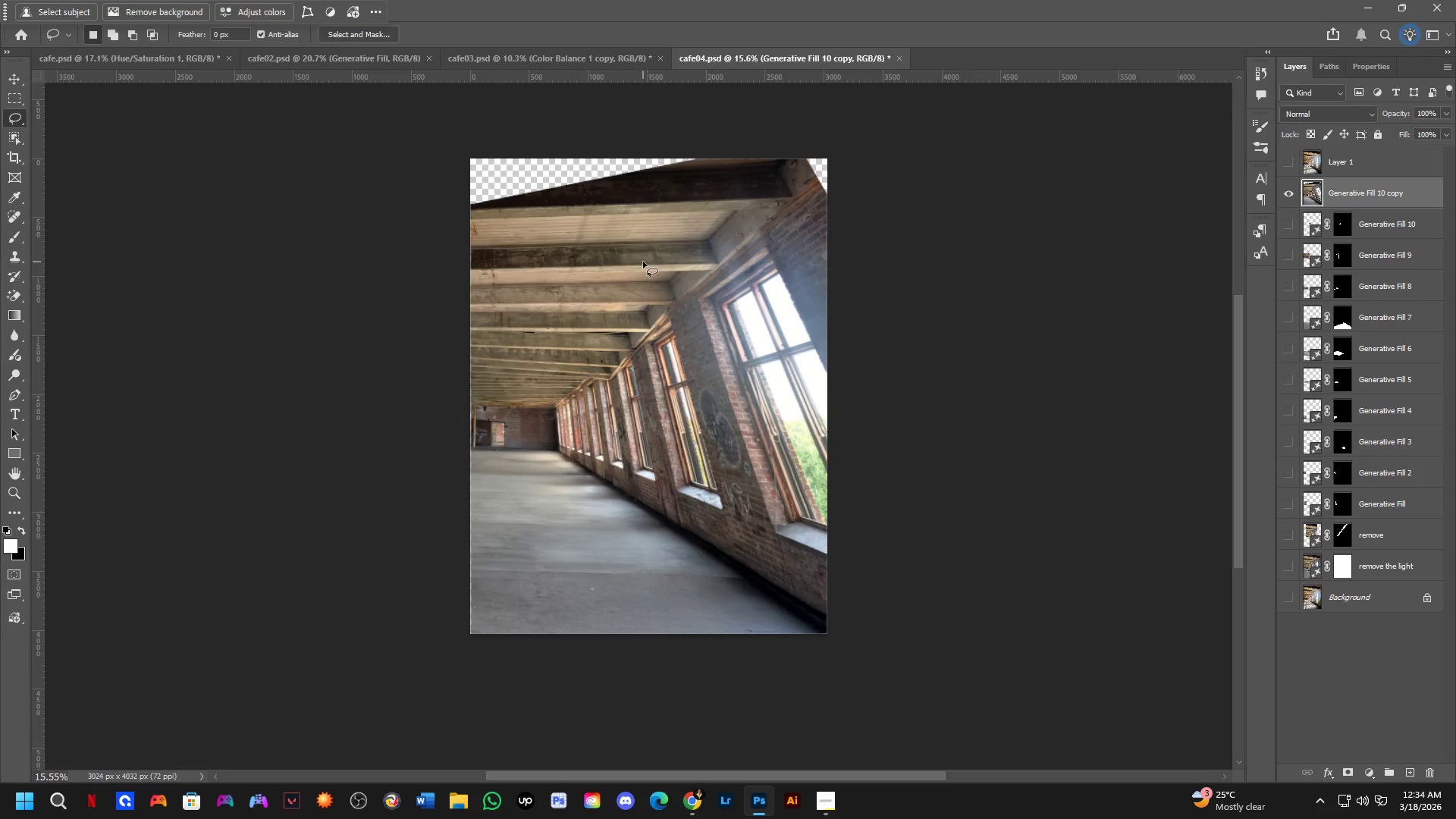 
key(Control+Z)
 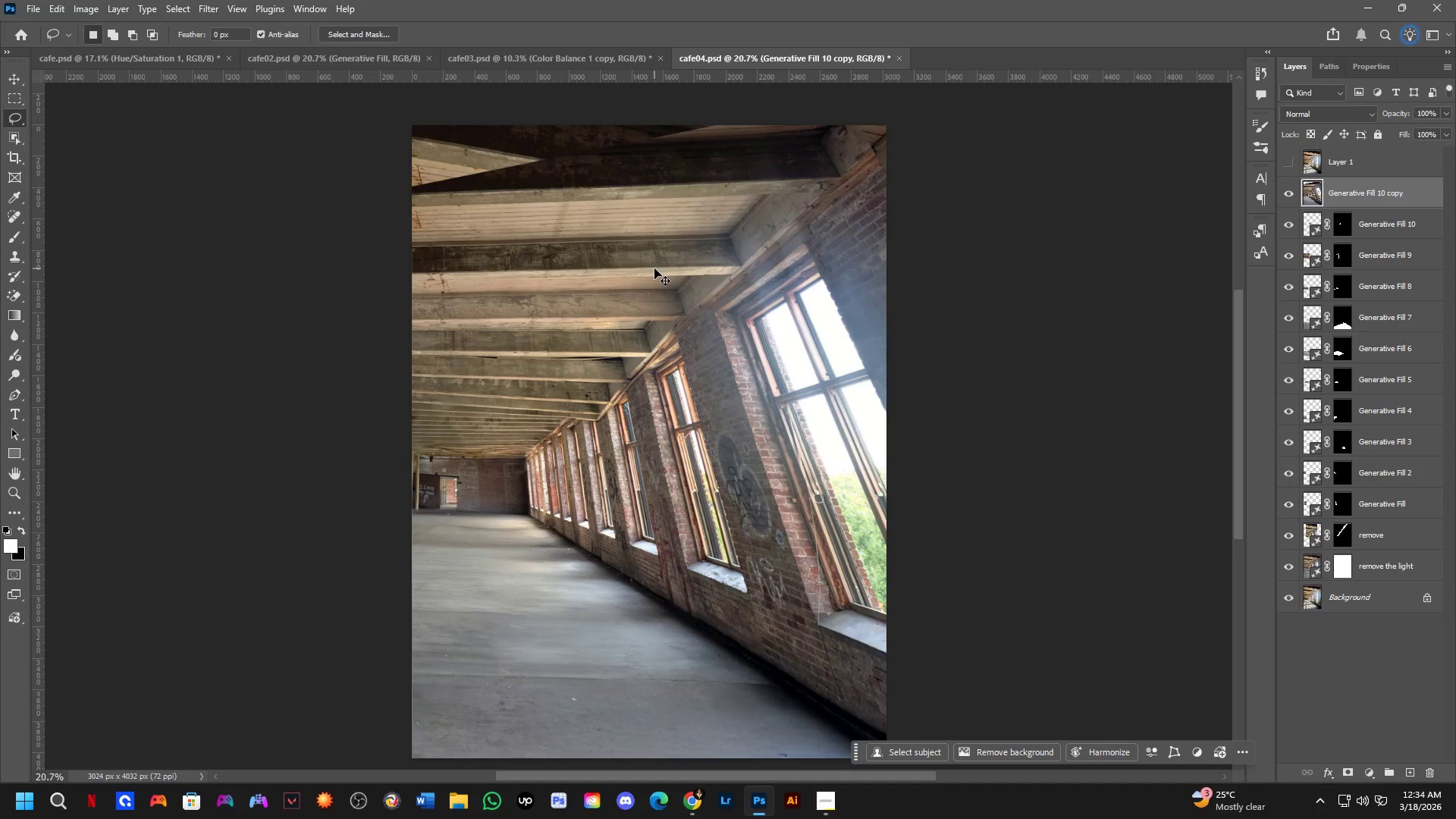 
scroll: coordinate [653, 267], scroll_direction: up, amount: 3.0
 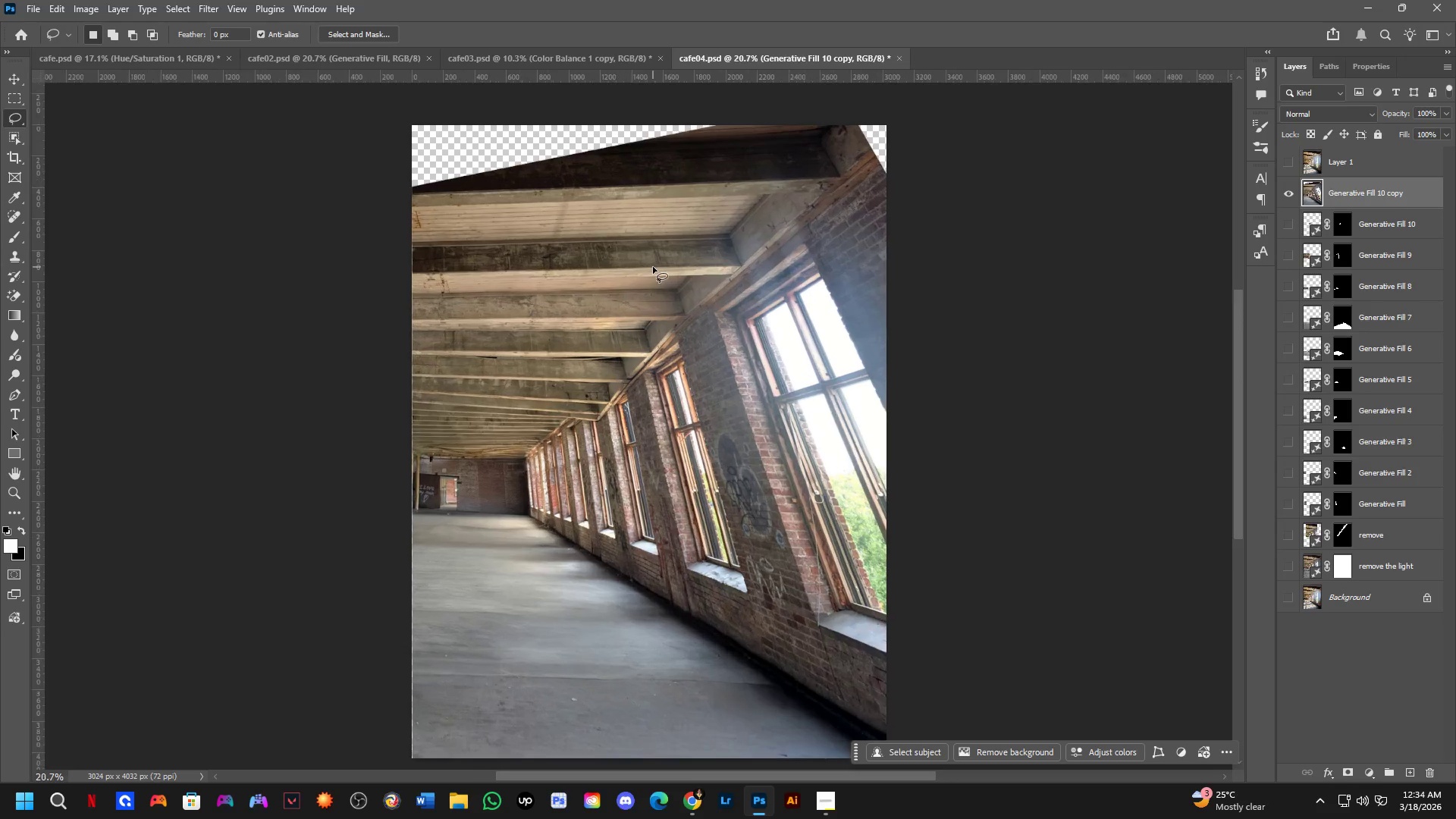 
key(Control+Z)
 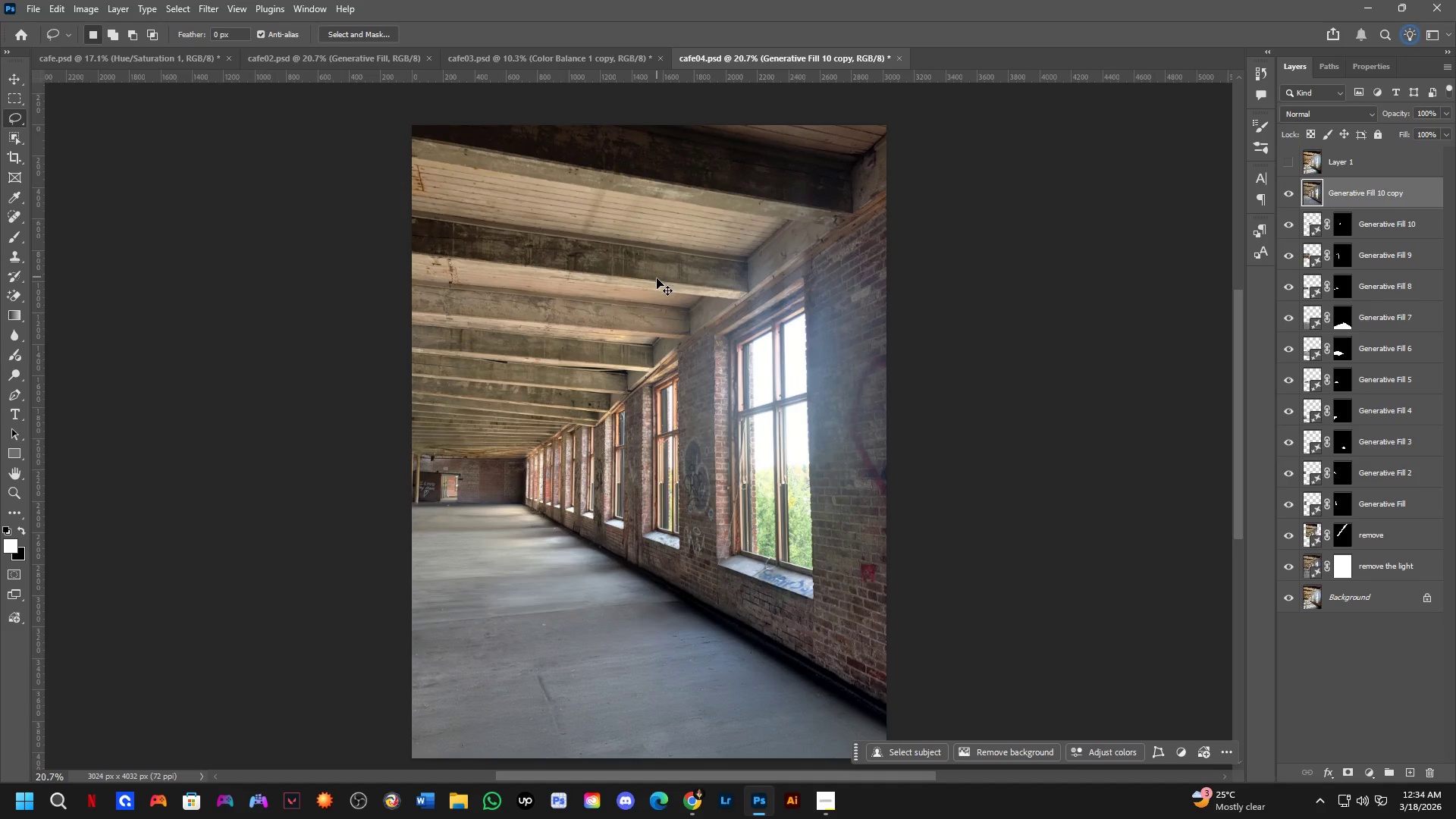 
hold_key(key=Space, duration=0.94)
 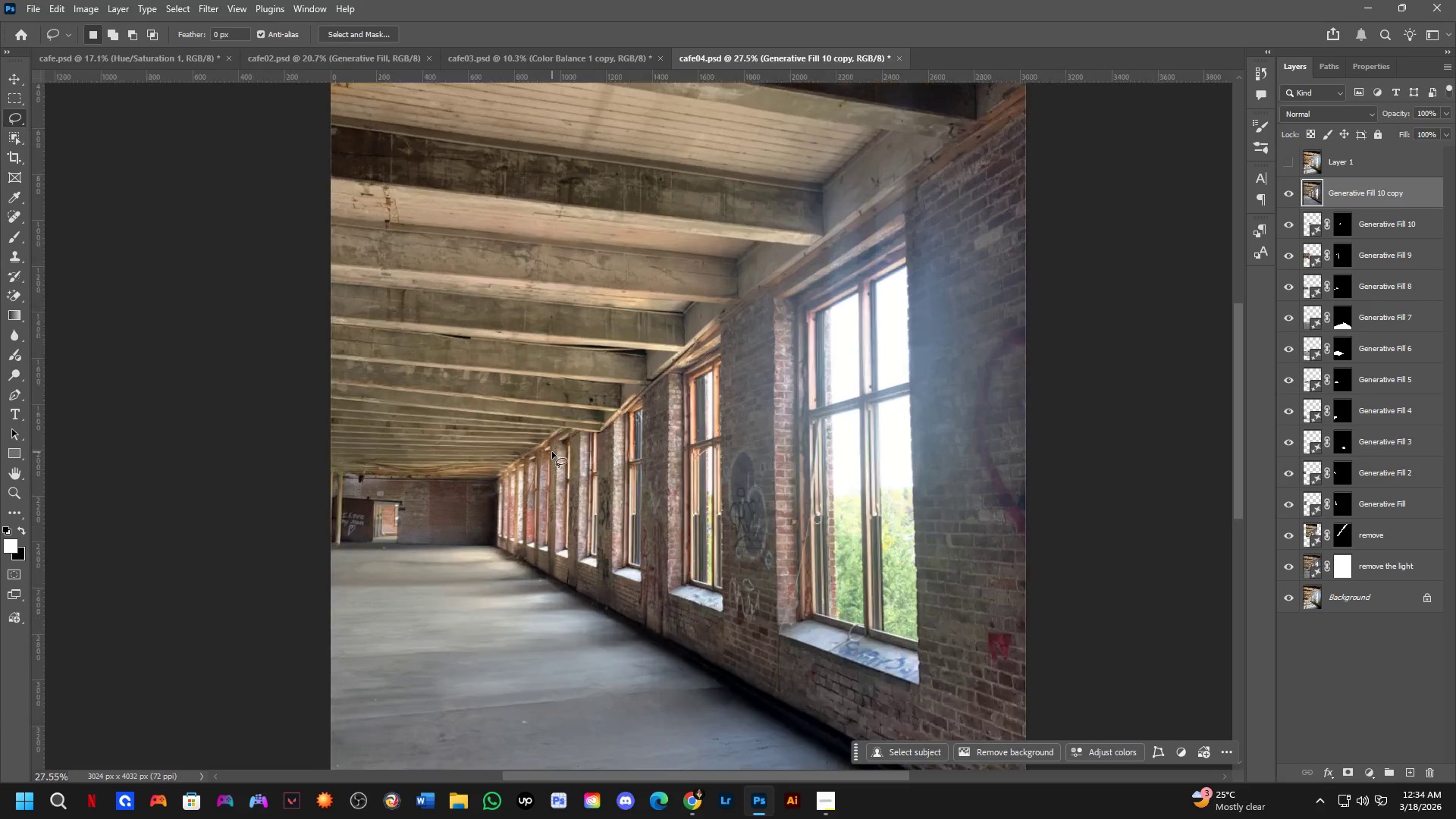 
left_click_drag(start_coordinate=[664, 413], to_coordinate=[633, 447])
 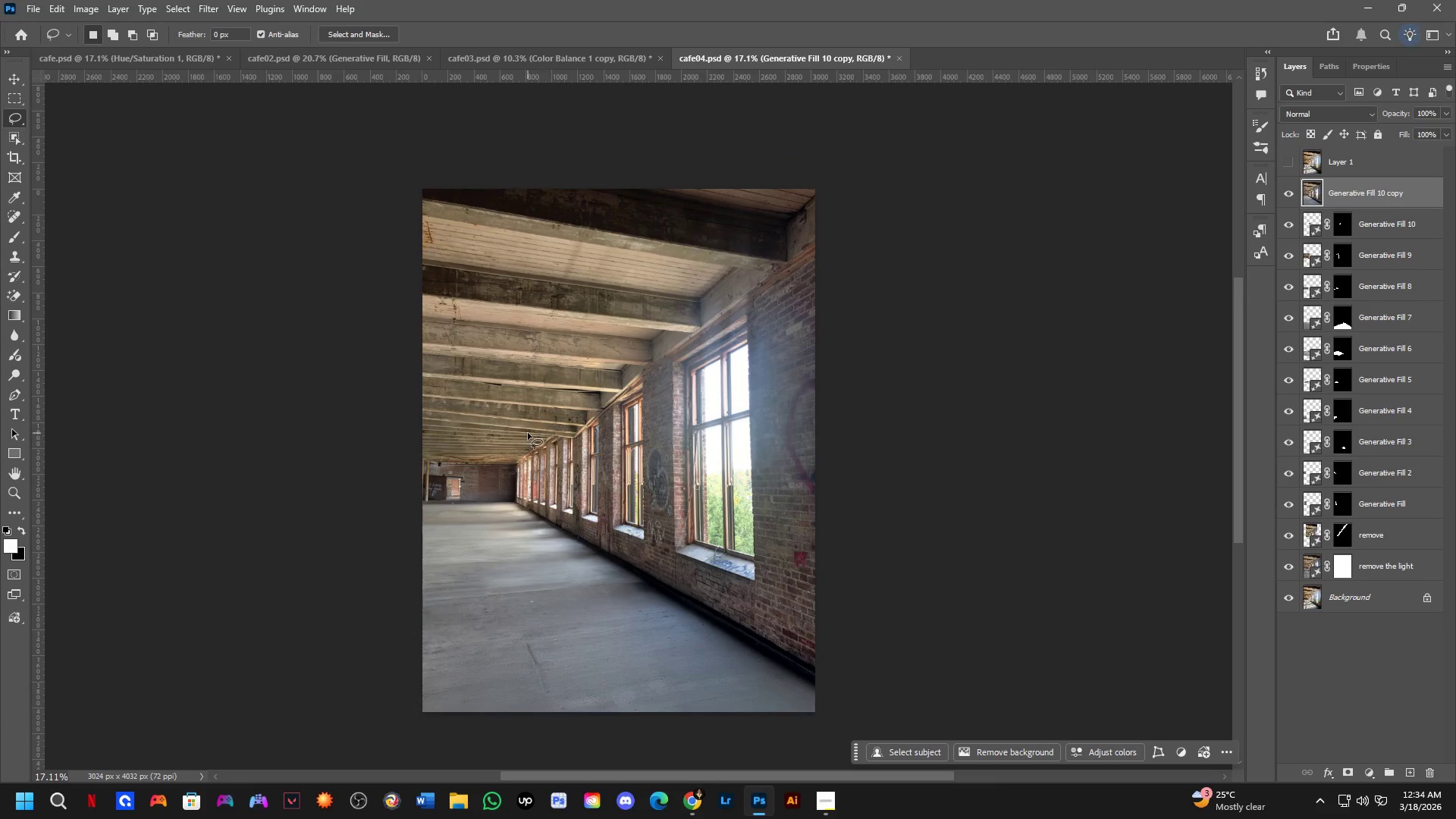 
scroll: coordinate [645, 305], scroll_direction: down, amount: 2.0
 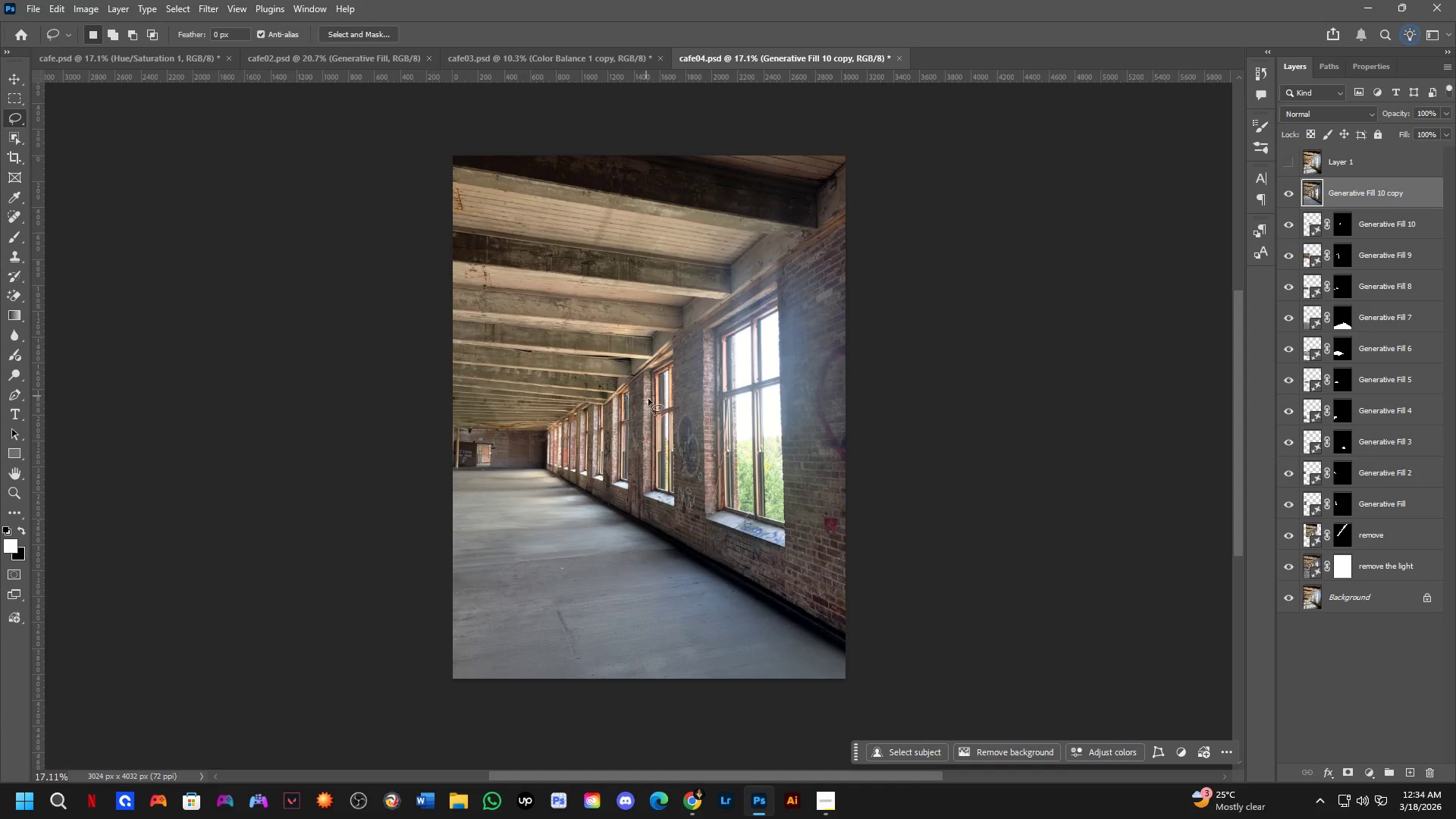 
scroll: coordinate [548, 442], scroll_direction: up, amount: 8.0
 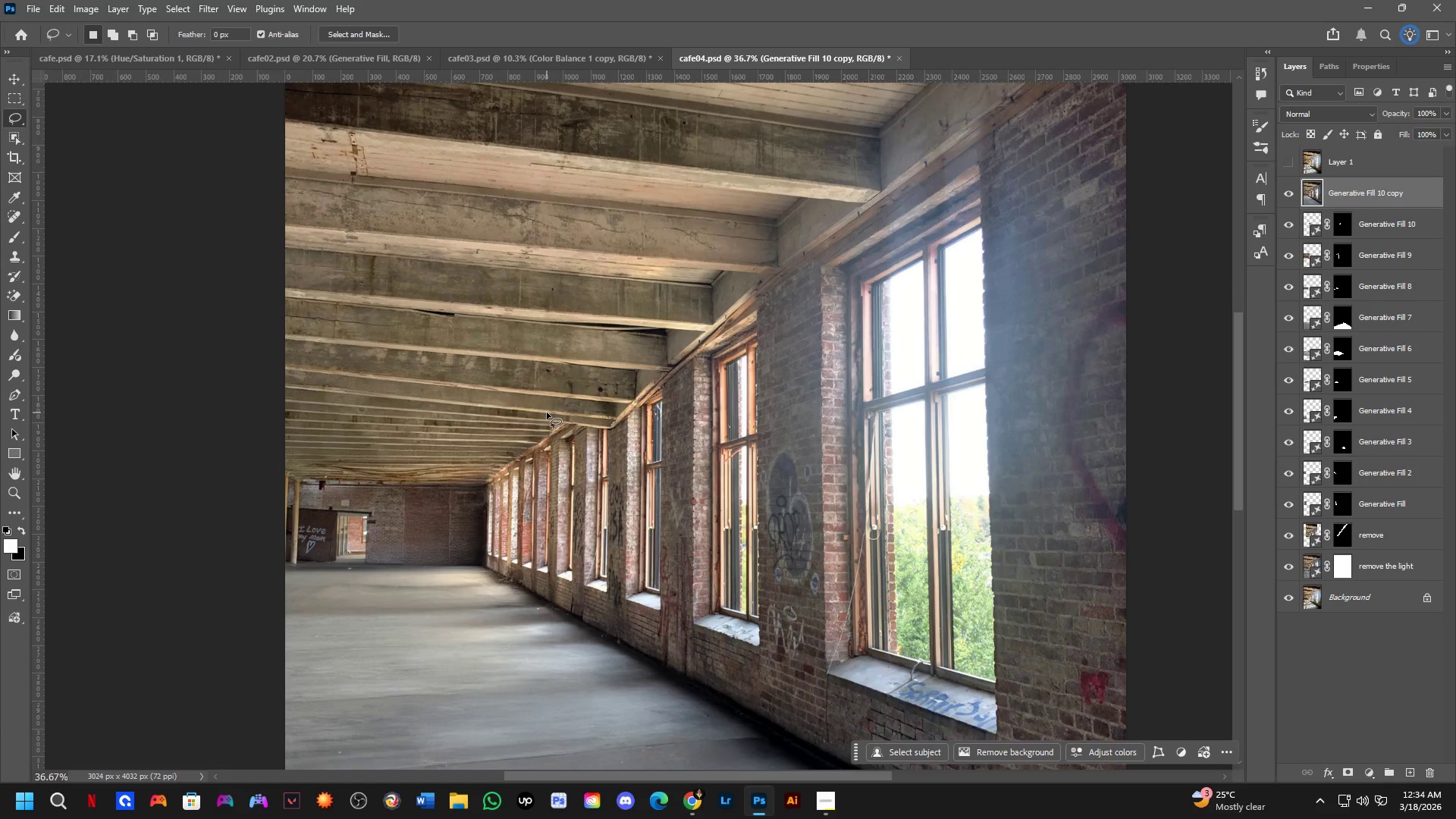 
scroll: coordinate [547, 413], scroll_direction: down, amount: 2.0
 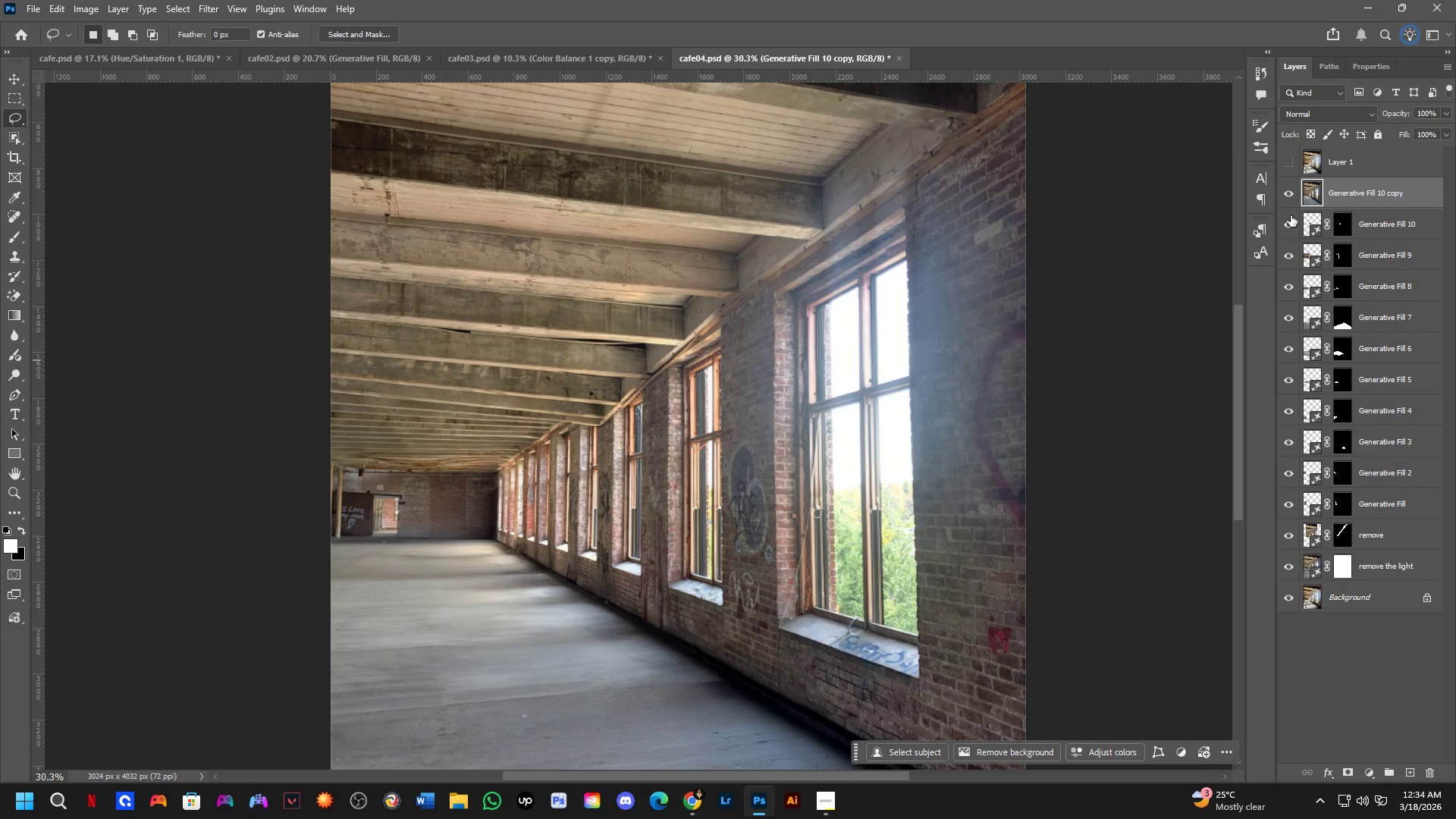 
hold_key(key=Space, duration=0.44)
 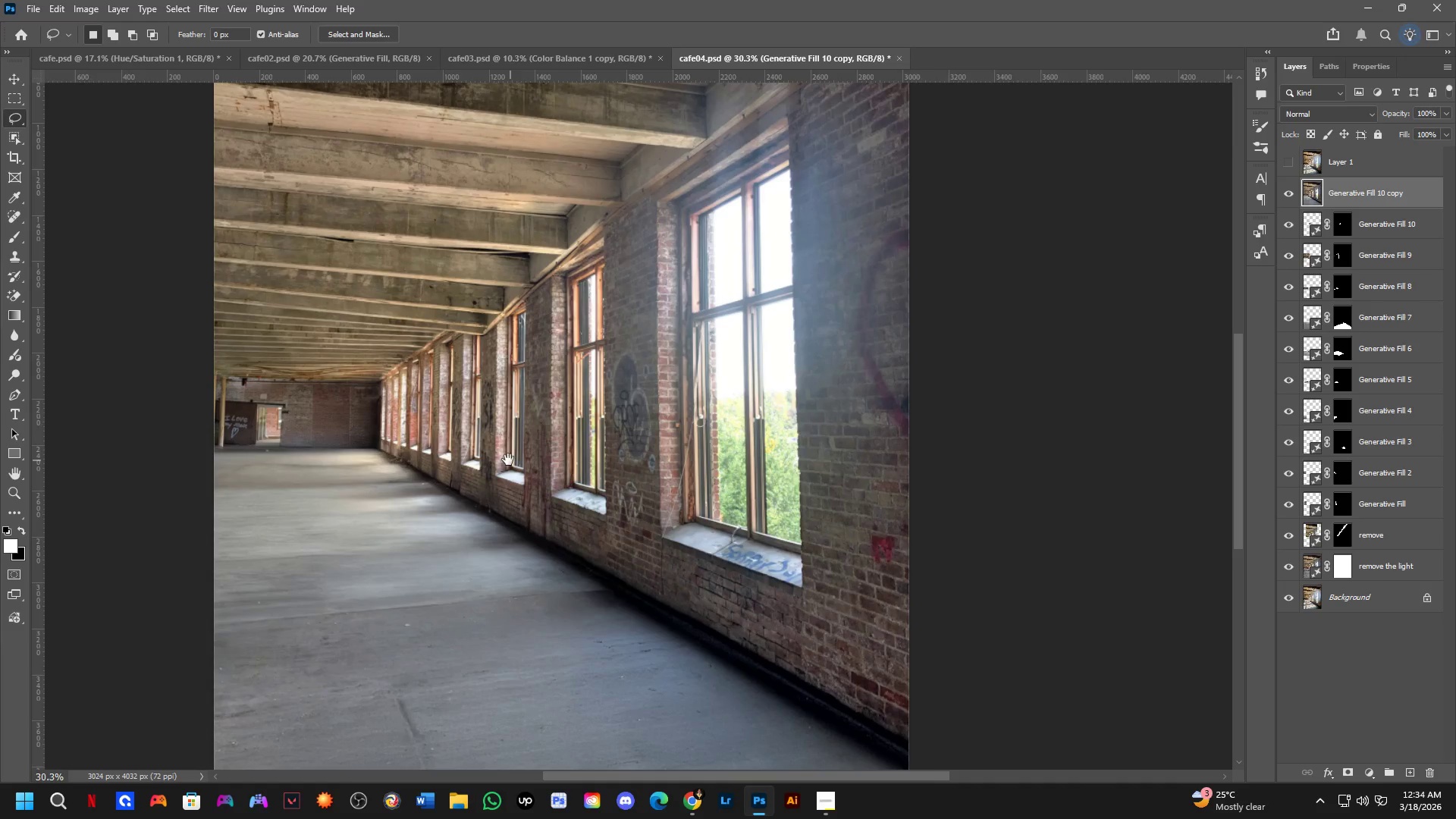 
left_click_drag(start_coordinate=[627, 551], to_coordinate=[507, 460])
 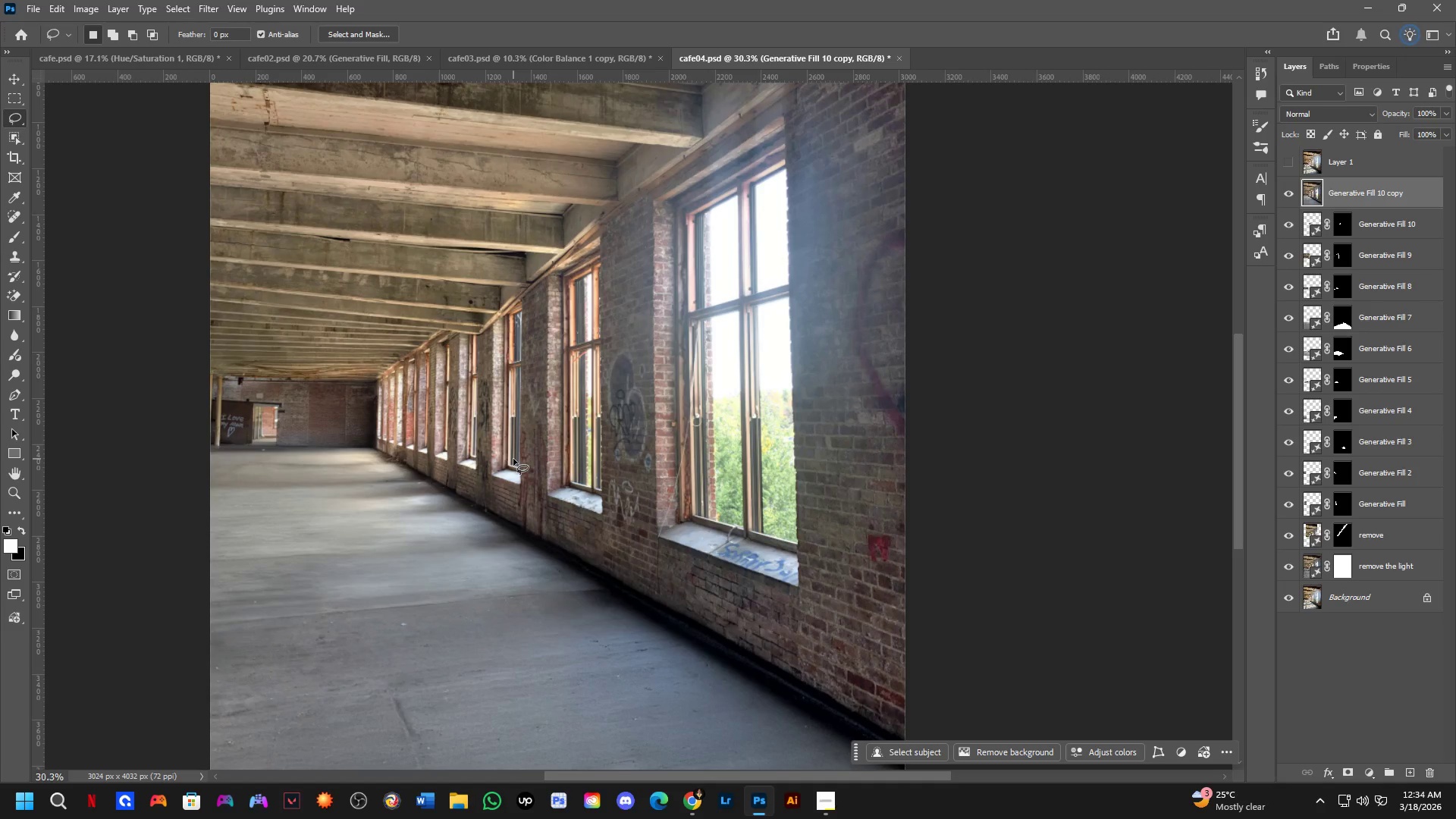 
wait(5.86)
 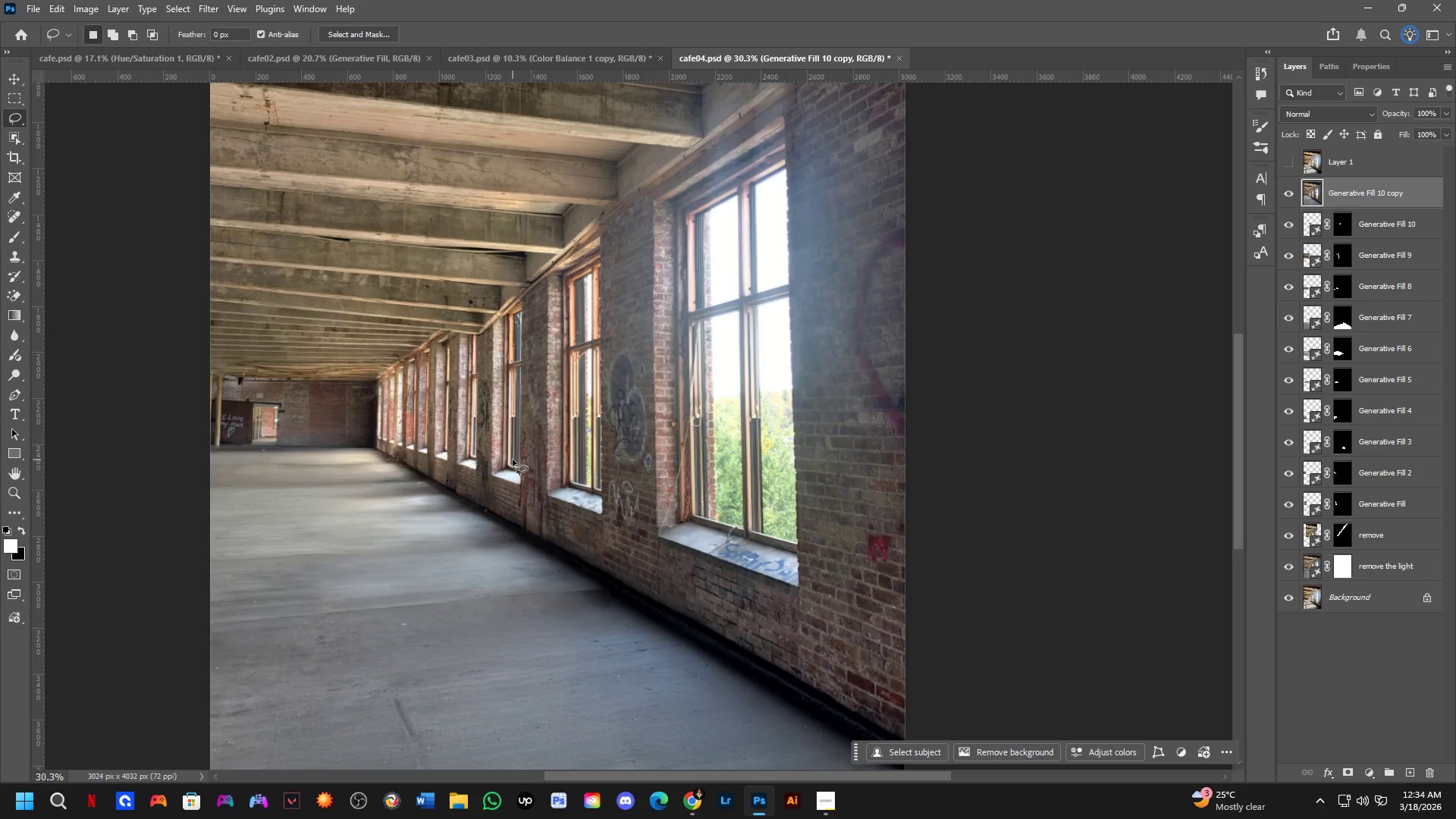 
hold_key(key=ShiftLeft, duration=0.38)
 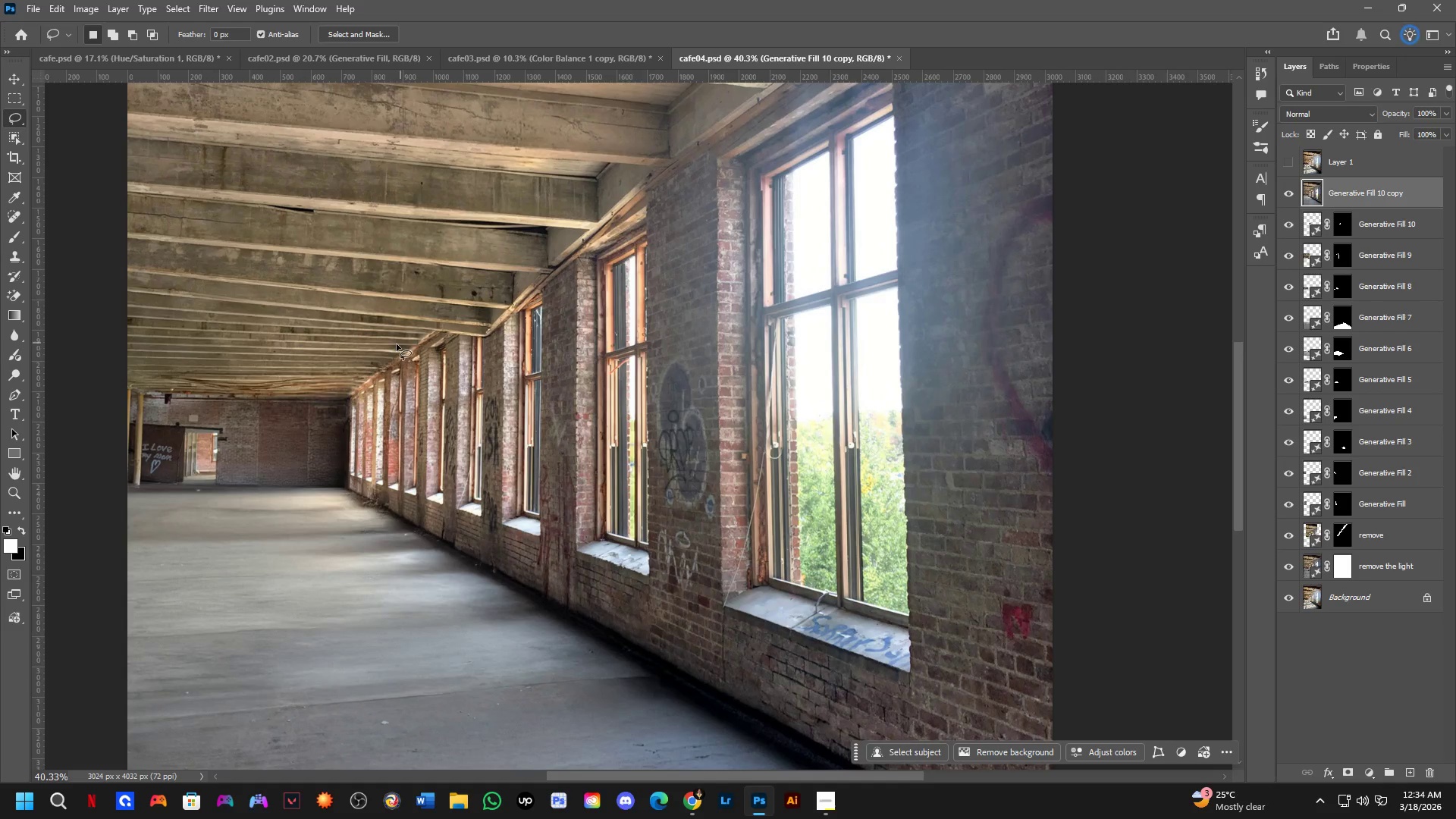 
key(Shift+ShiftLeft)
 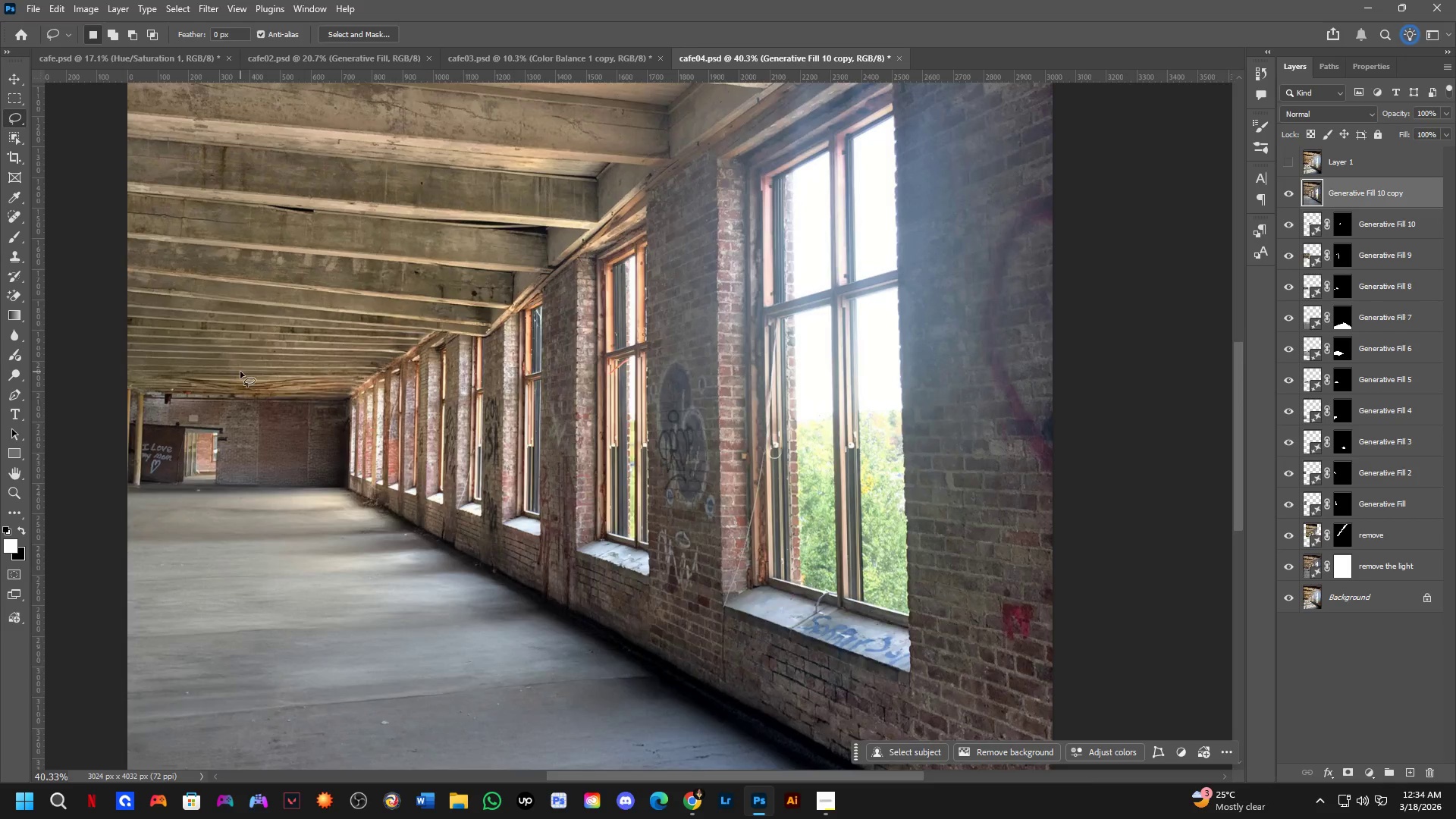 
scroll: coordinate [433, 332], scroll_direction: up, amount: 3.0
 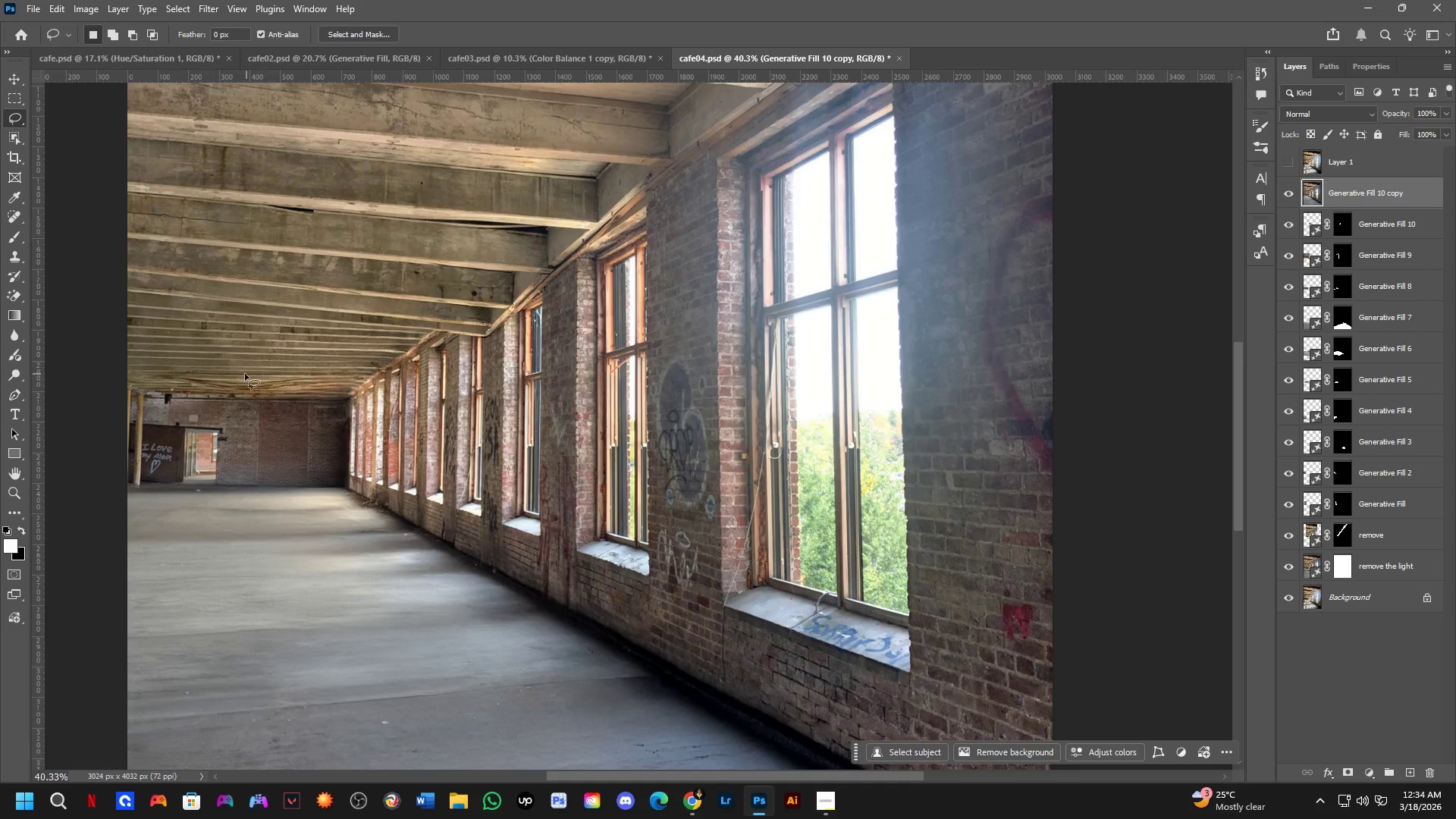 
hold_key(key=Space, duration=0.64)
 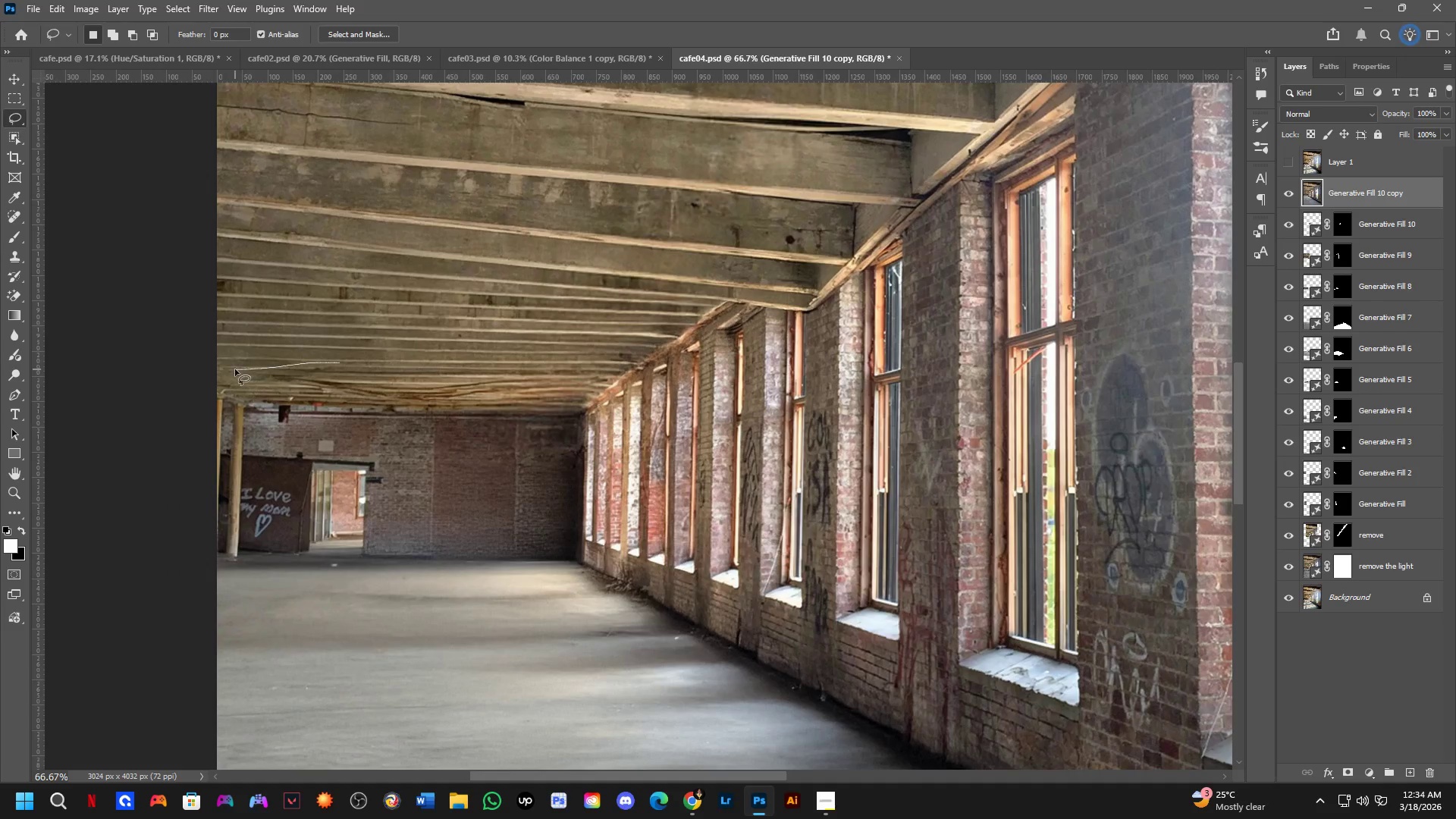 
left_click_drag(start_coordinate=[204, 397], to_coordinate=[355, 395])
 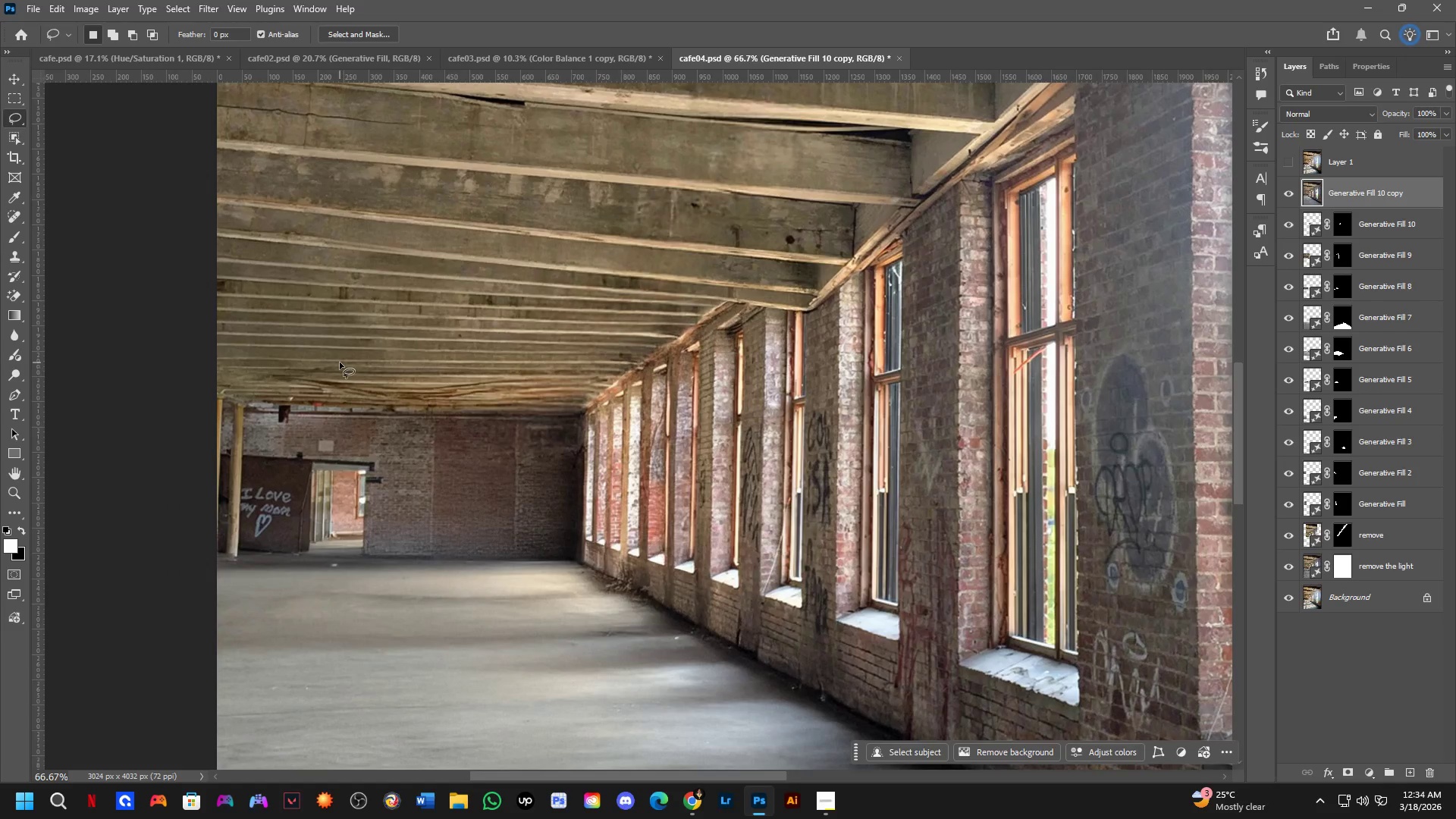 
scroll: coordinate [216, 375], scroll_direction: up, amount: 2.0
 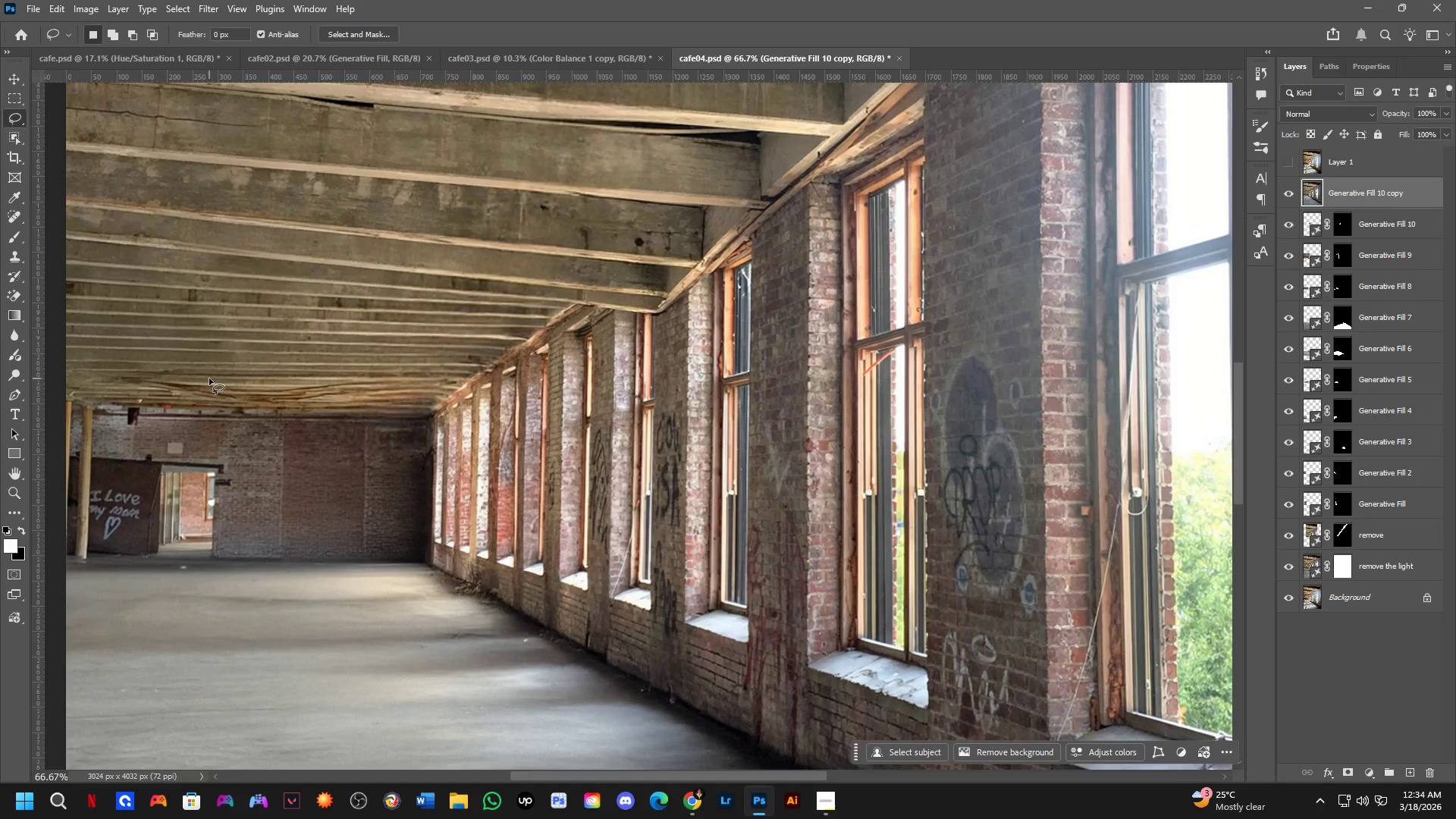 
left_click_drag(start_coordinate=[340, 362], to_coordinate=[466, 352])
 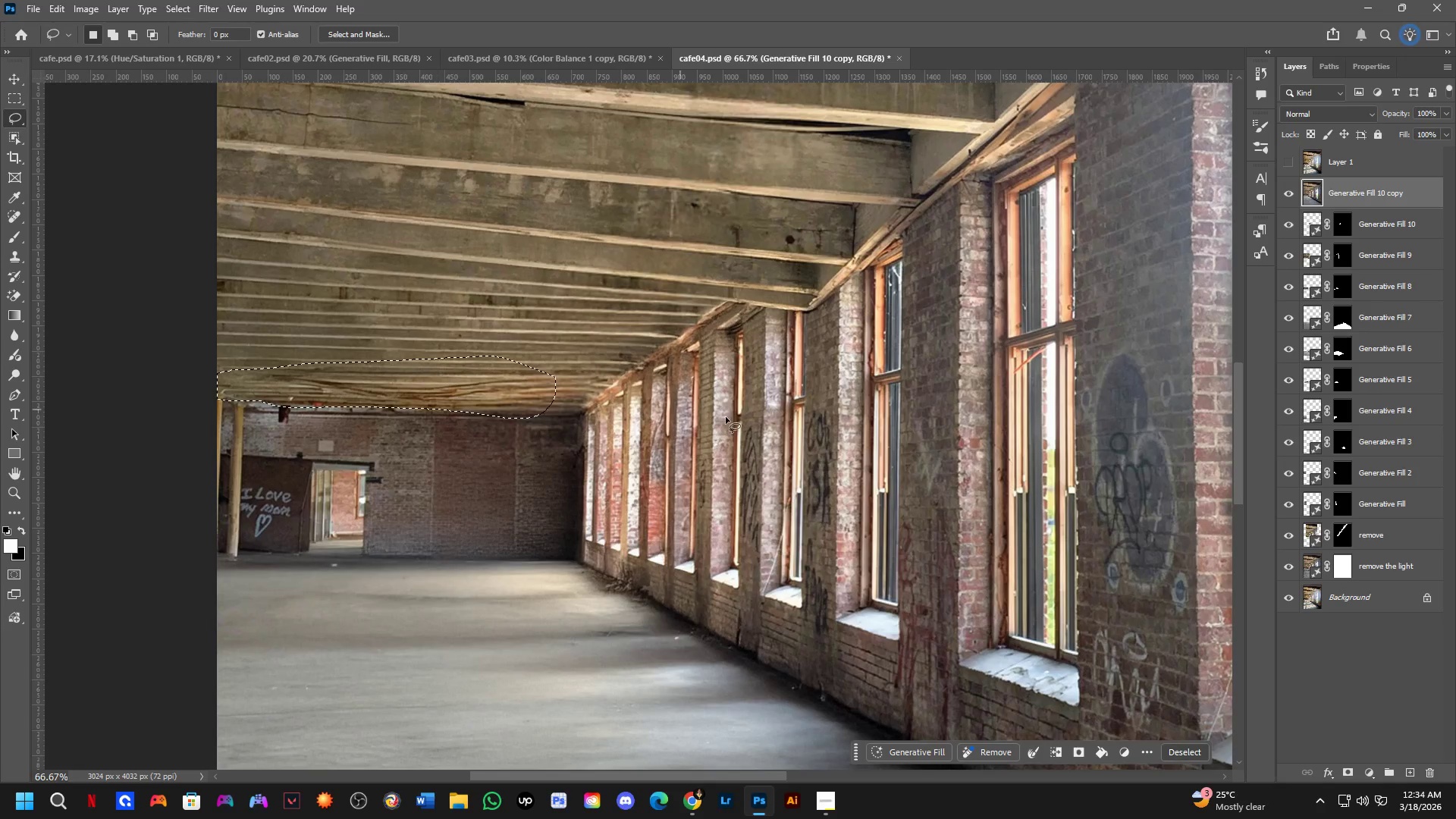 
scroll: coordinate [778, 460], scroll_direction: down, amount: 3.0
 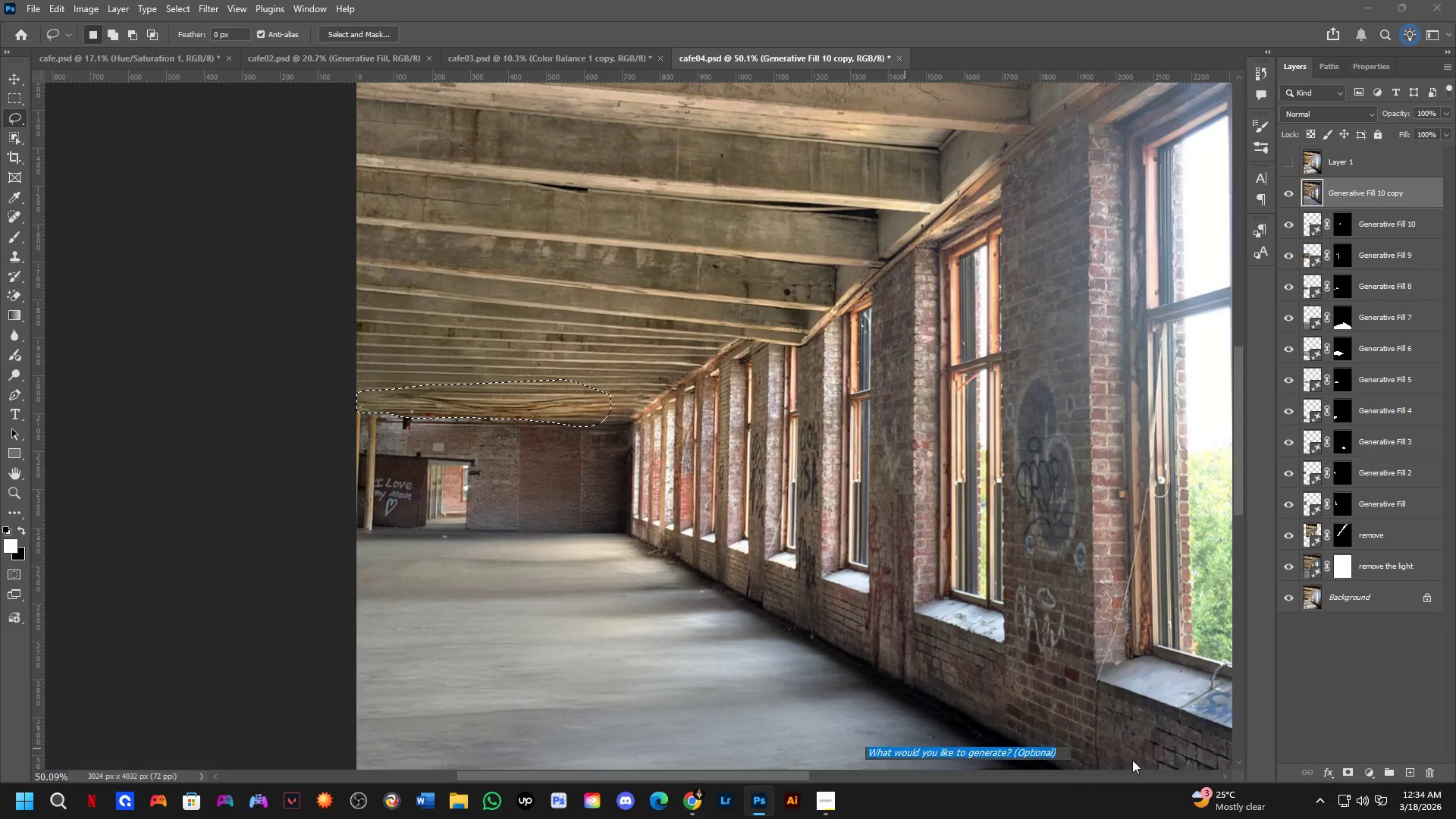 
left_click_drag(start_coordinate=[1254, 752], to_coordinate=[1250, 752])
 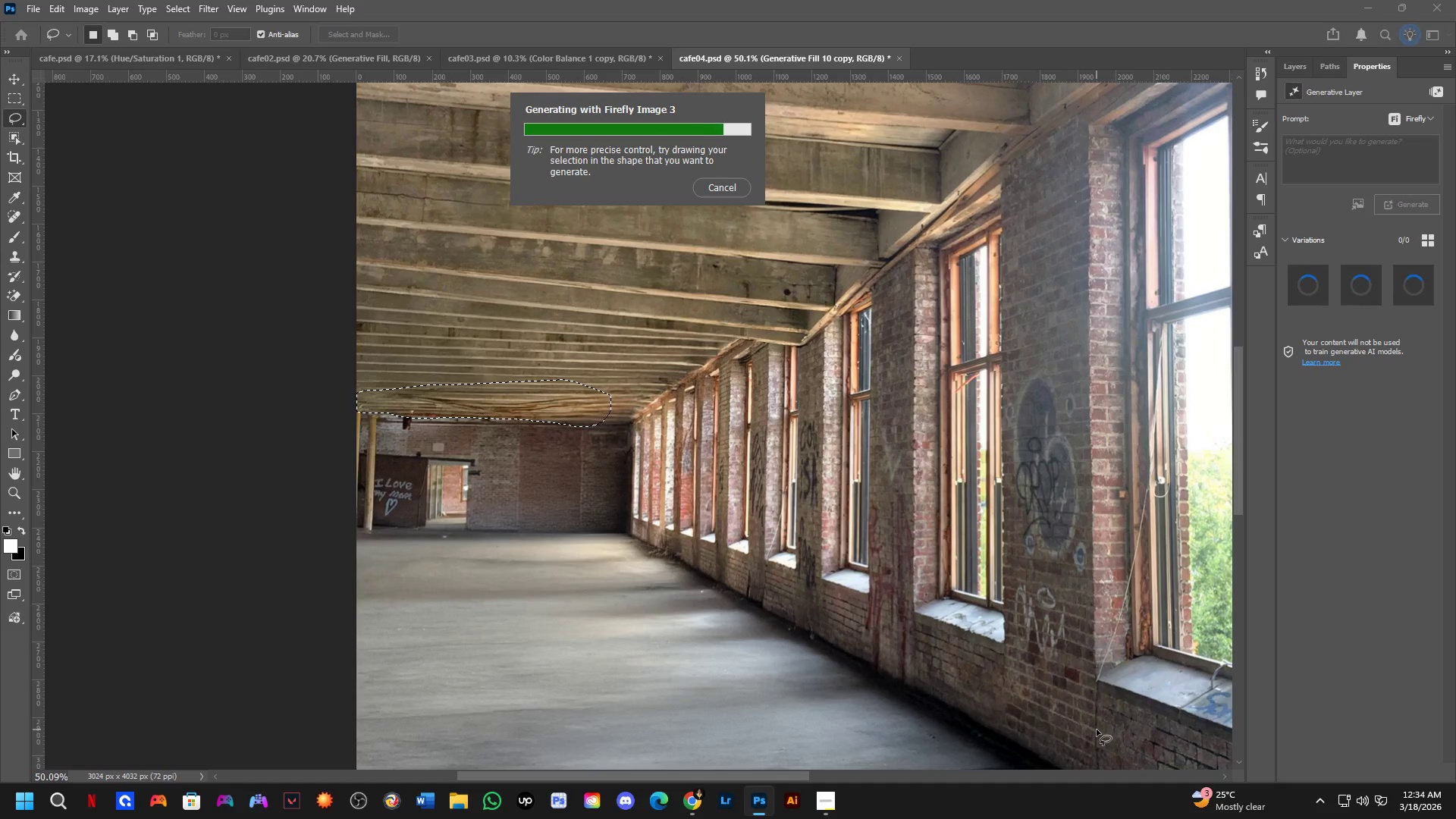 
wait(21.19)
 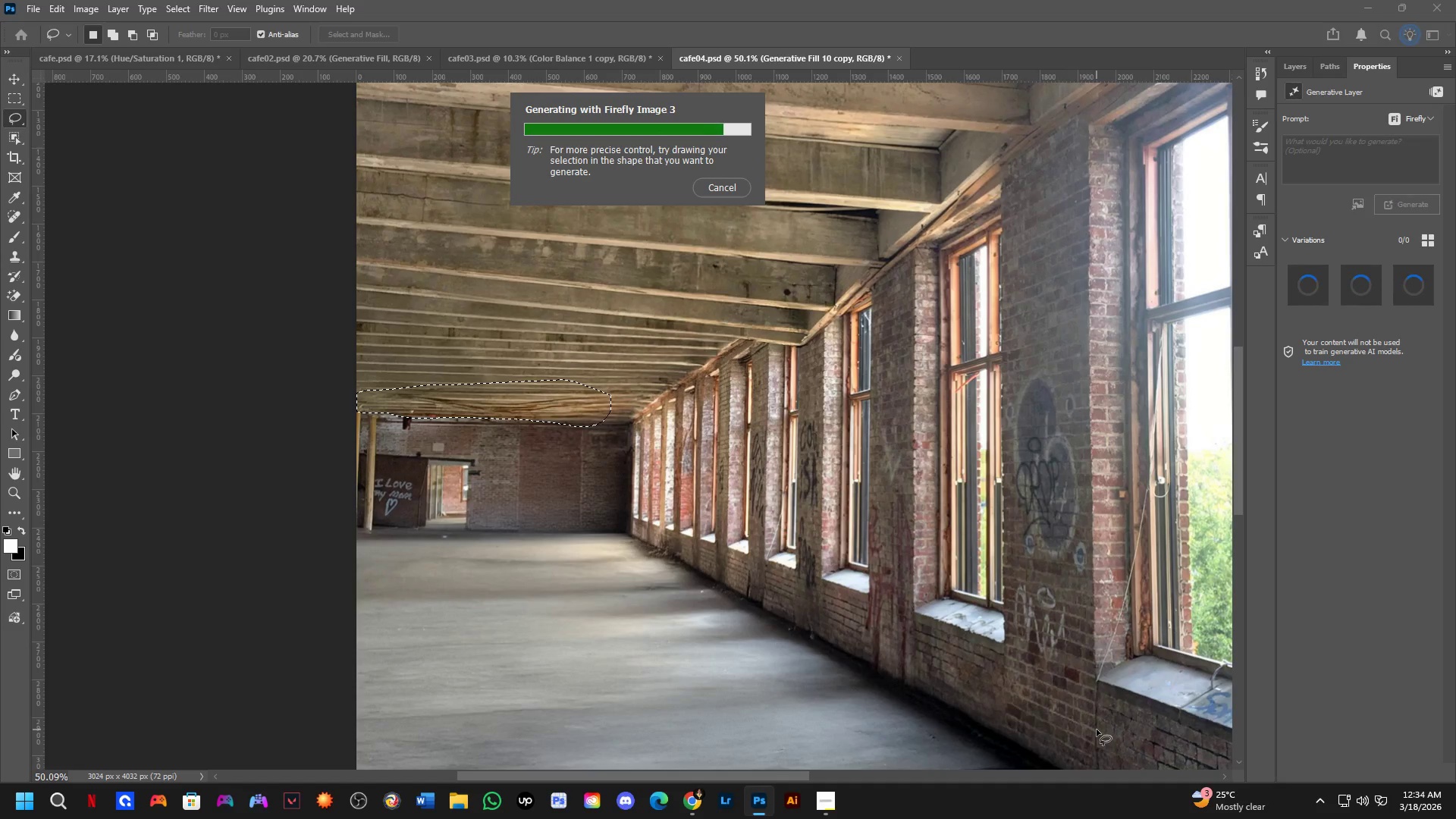 
key(Alt+AltLeft)
 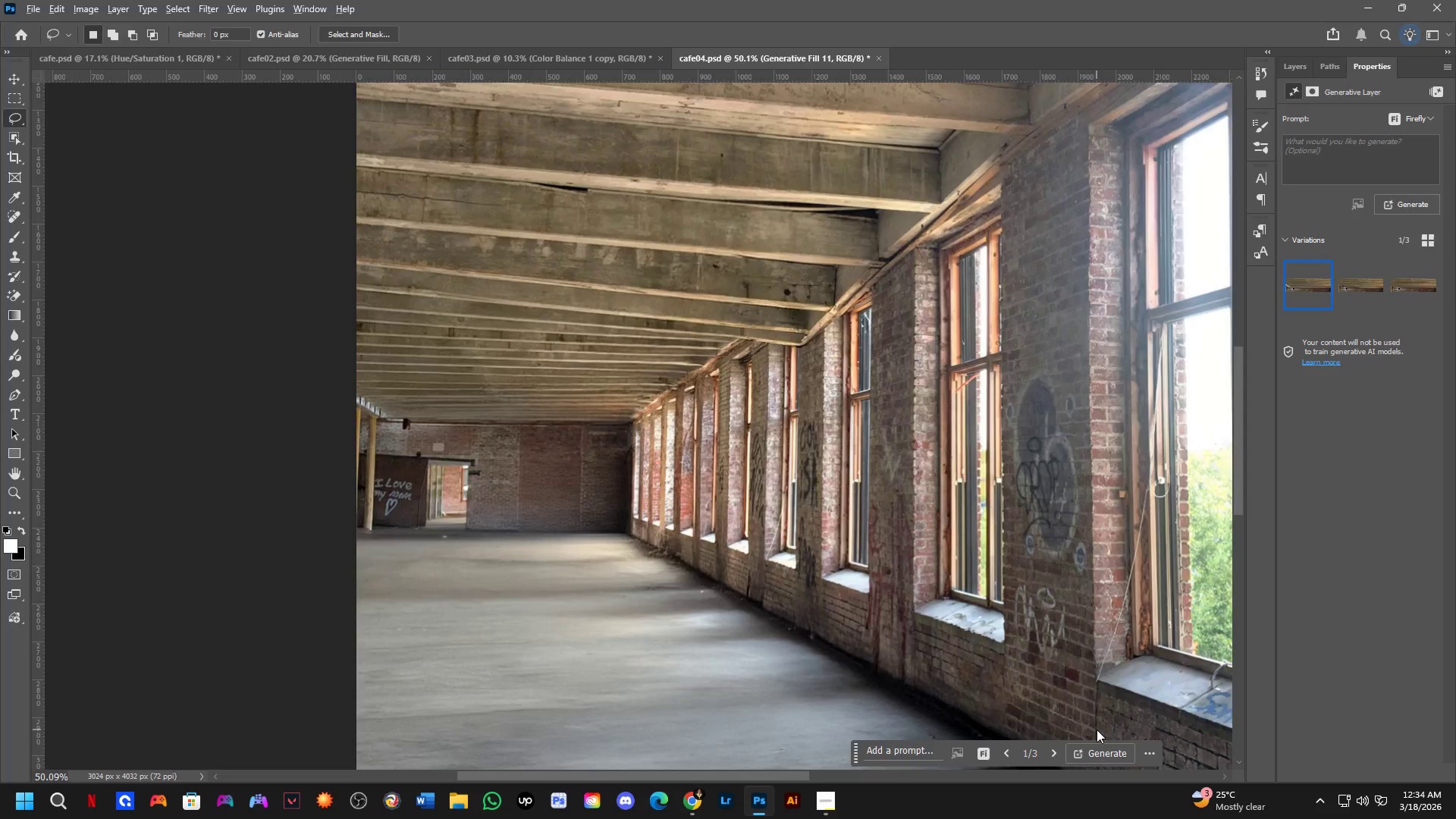 
key(Alt+Tab)
 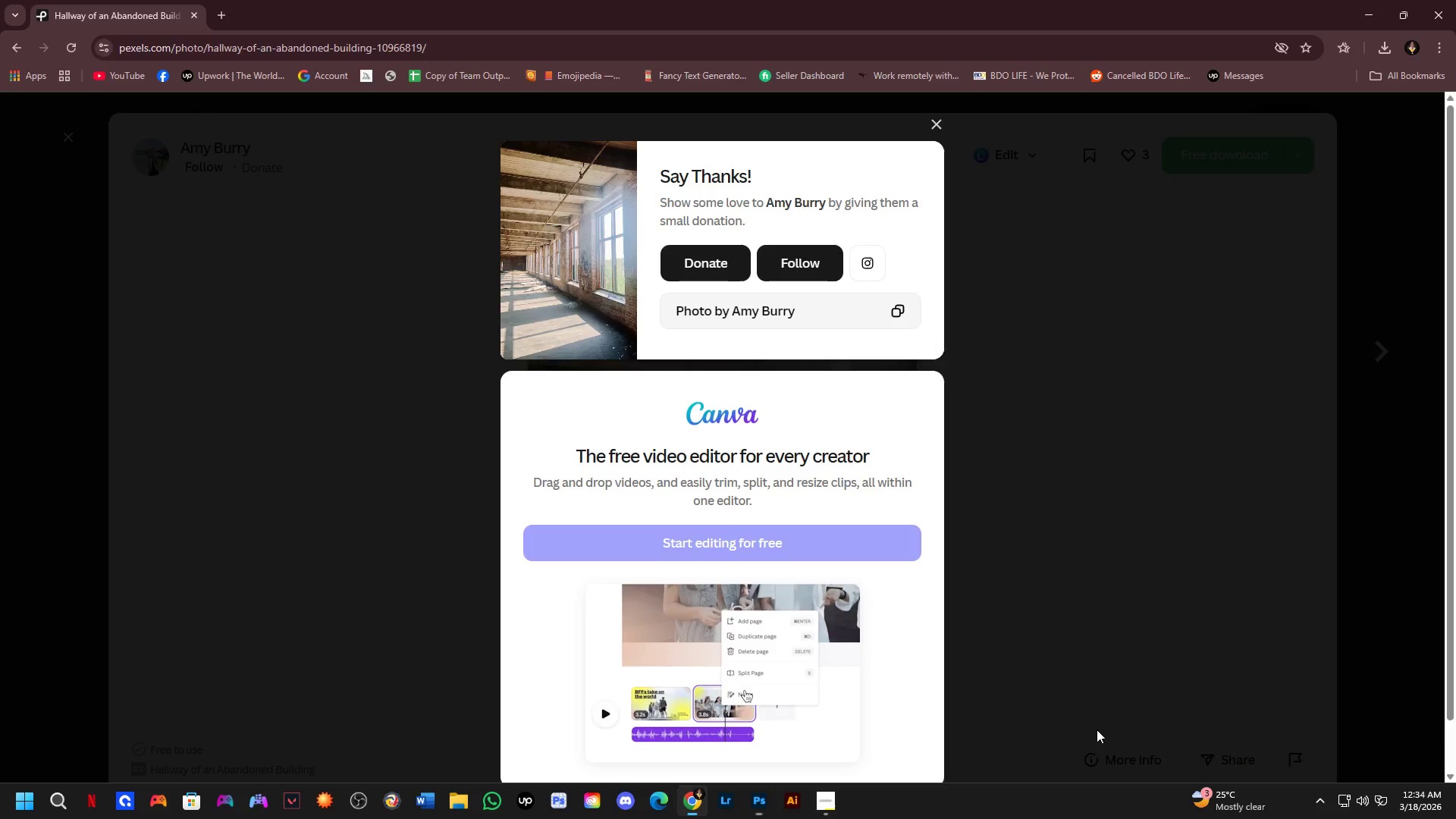 
key(Alt+AltLeft)
 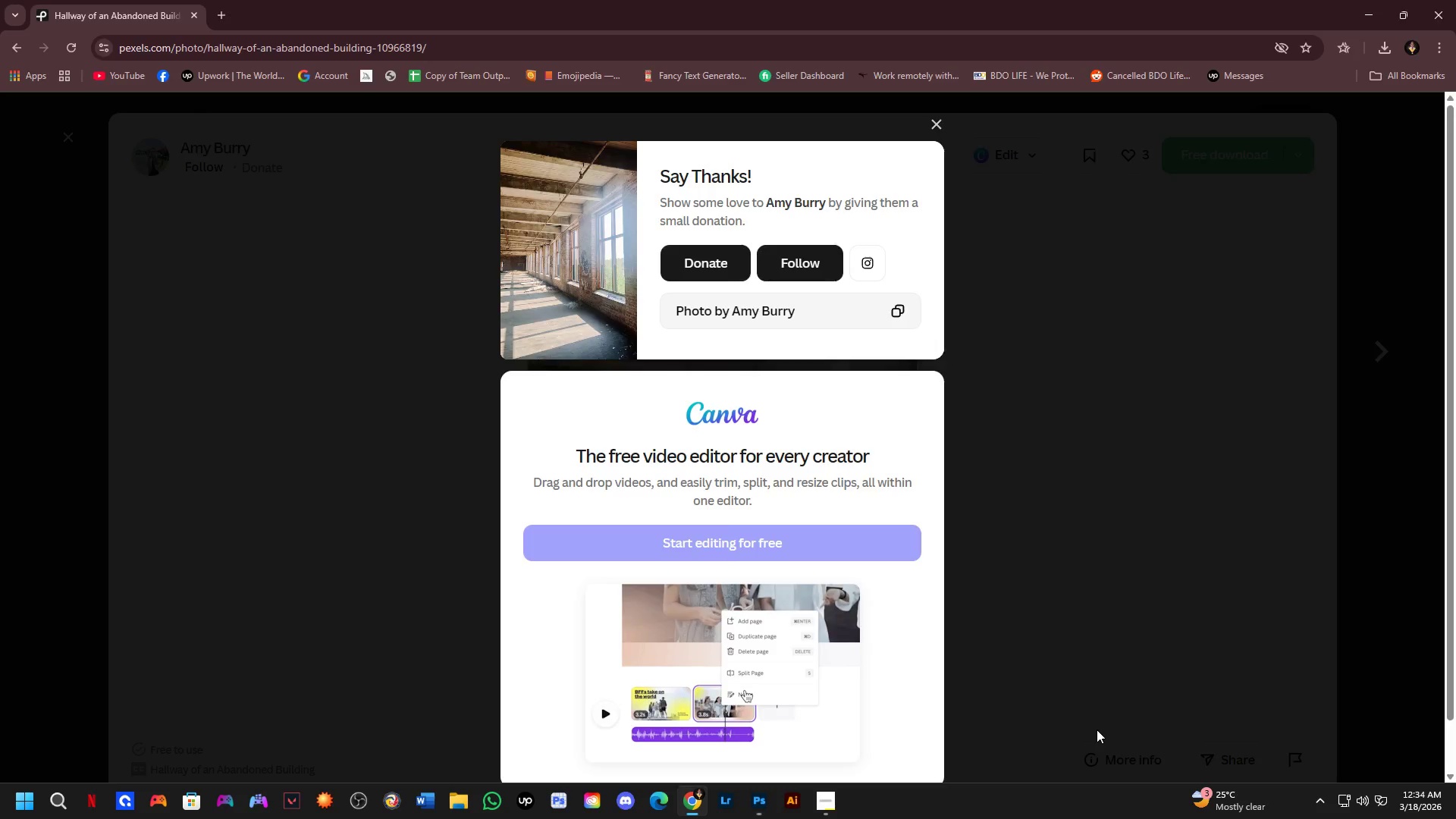 
key(Alt+Tab)
 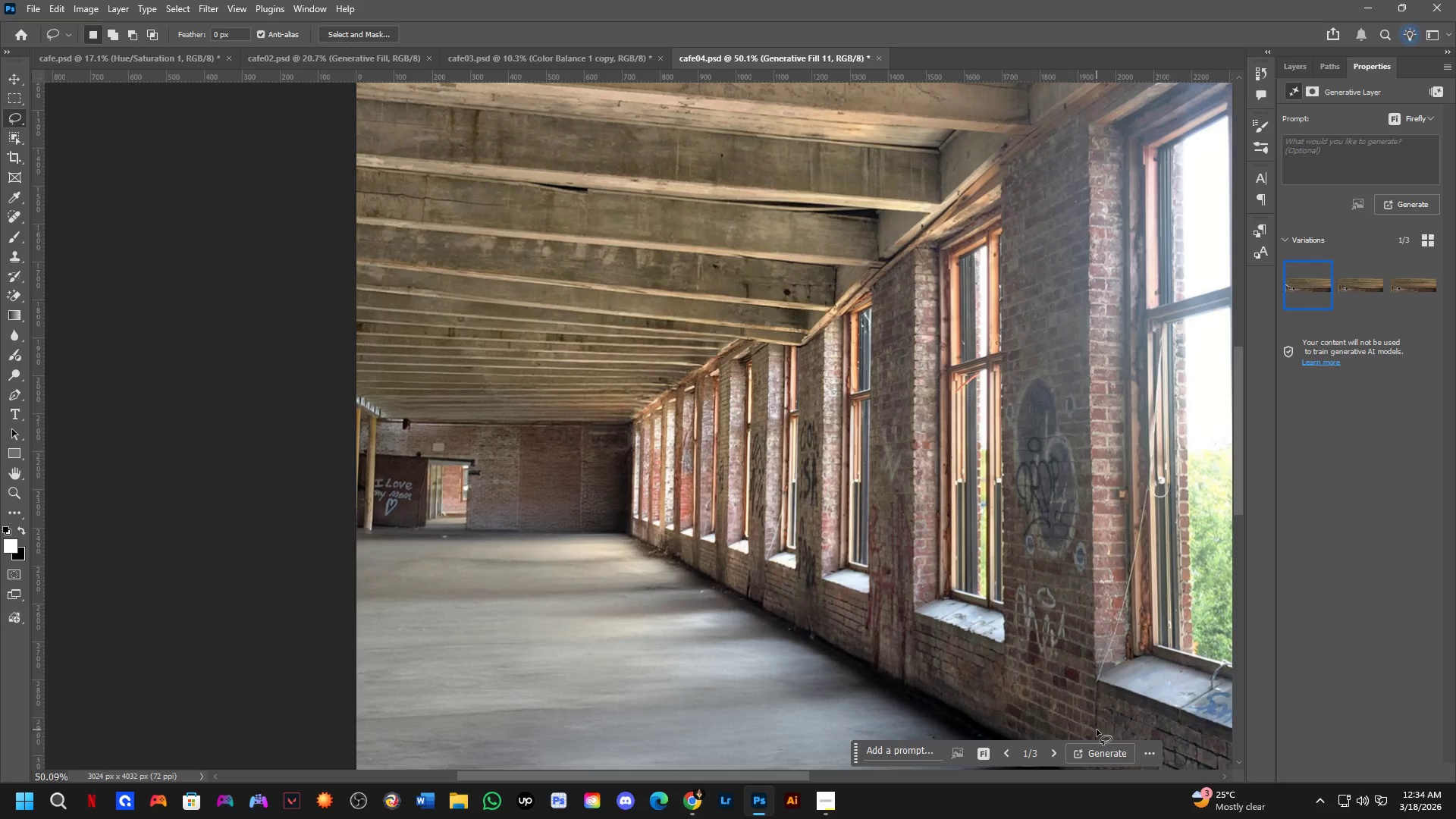 
key(Control+Z)
 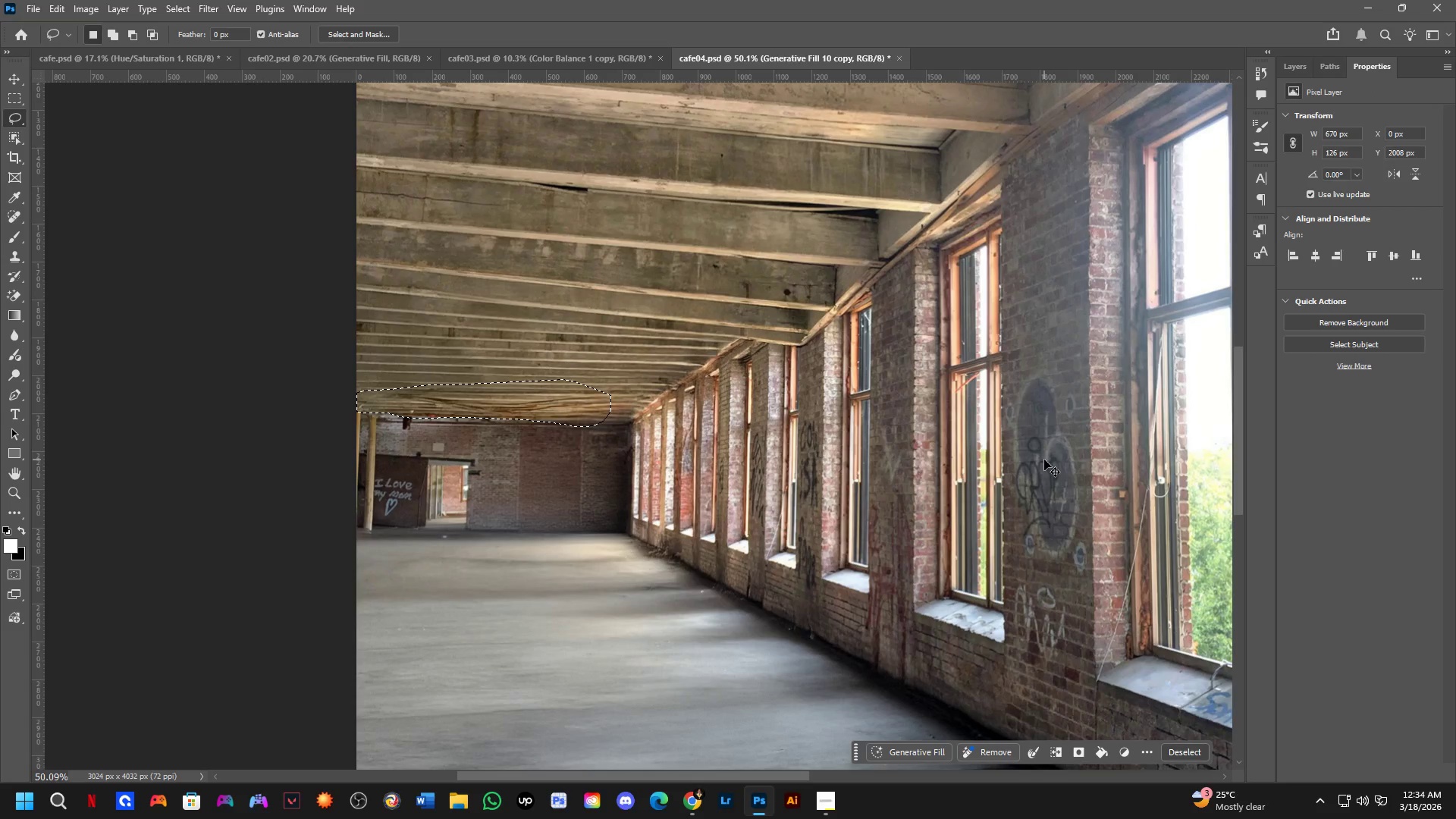 
key(Control+Shift+ShiftLeft)
 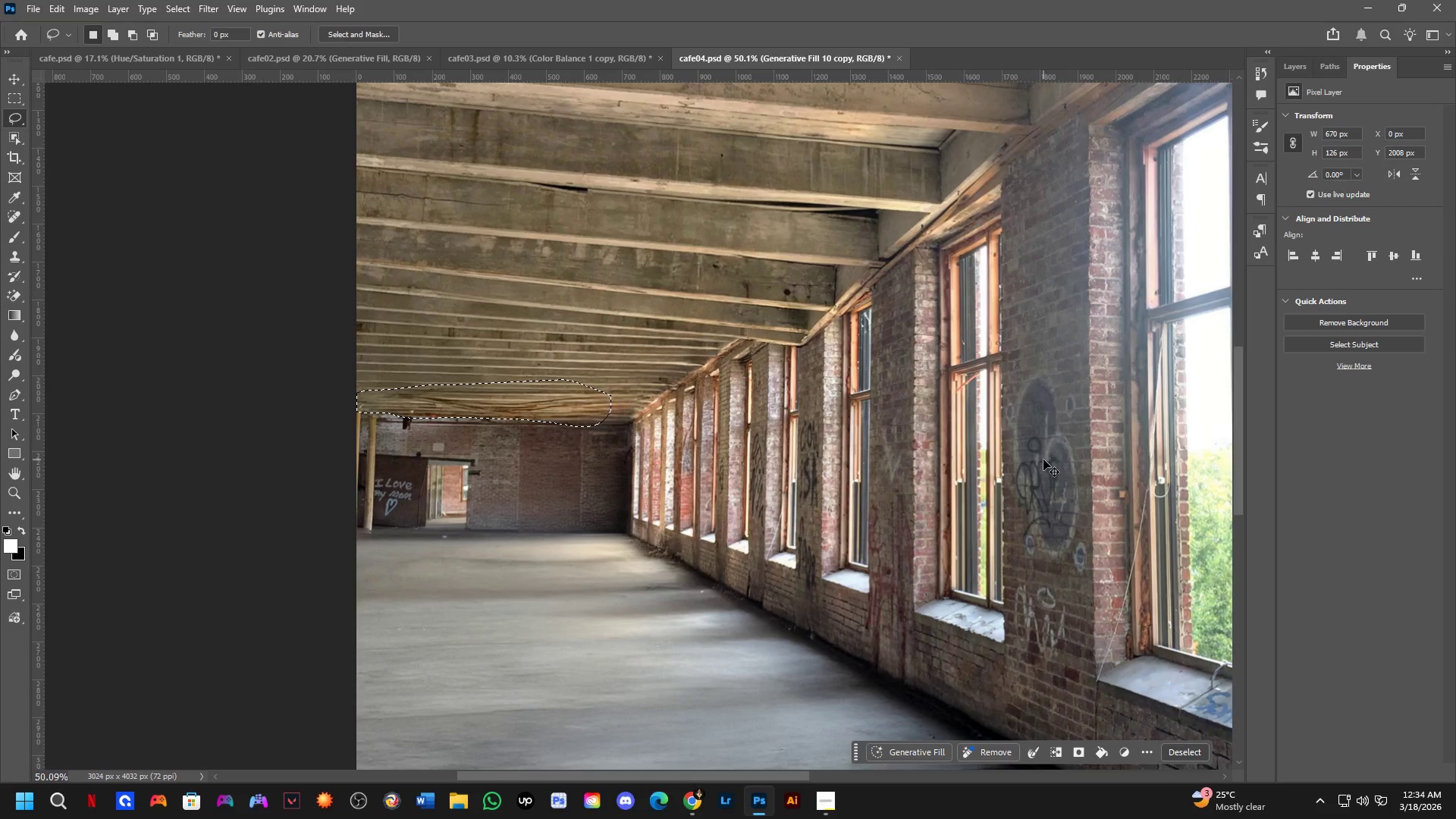 
key(Control+Shift+Z)
 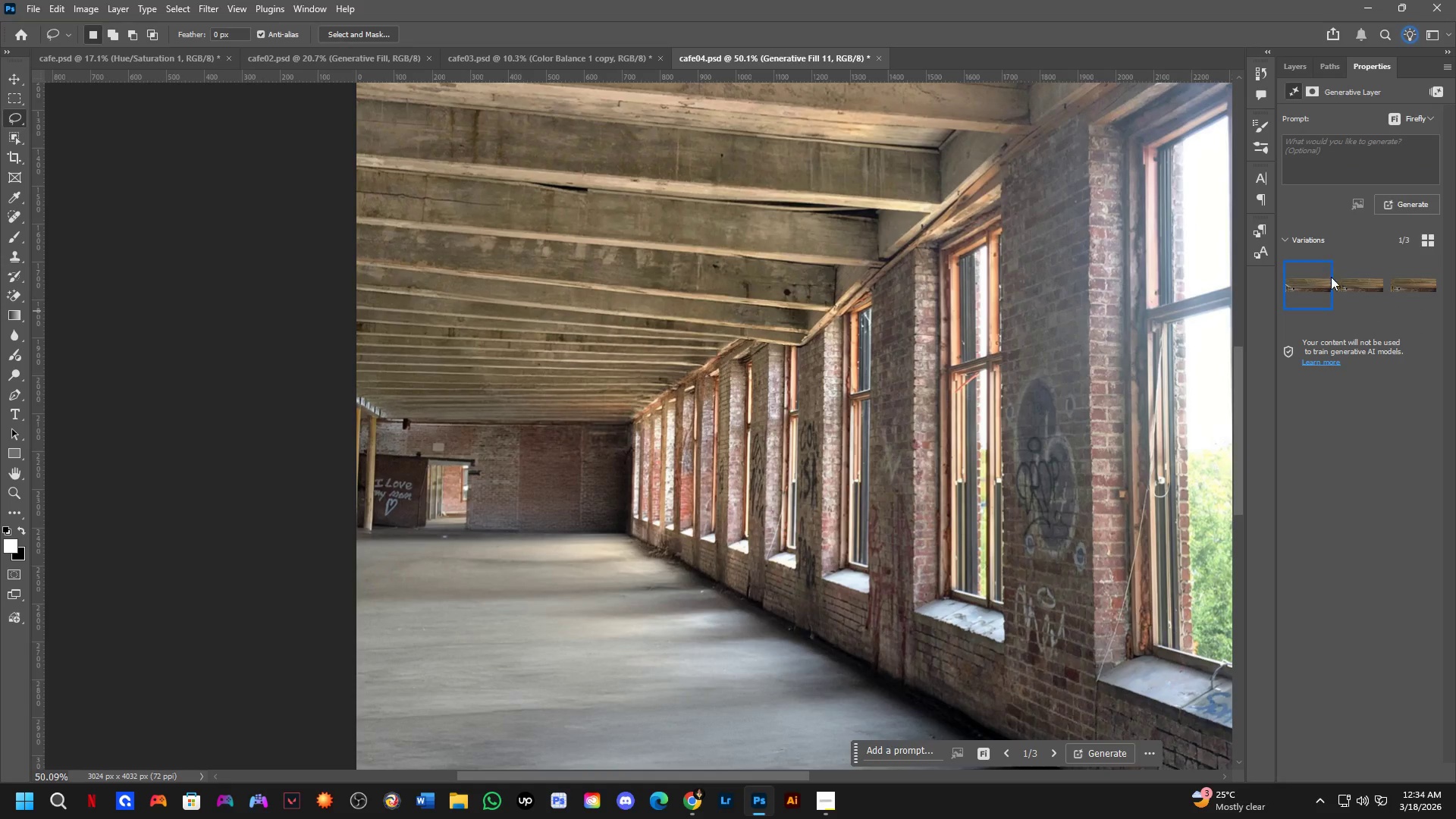 
left_click([1354, 290])
 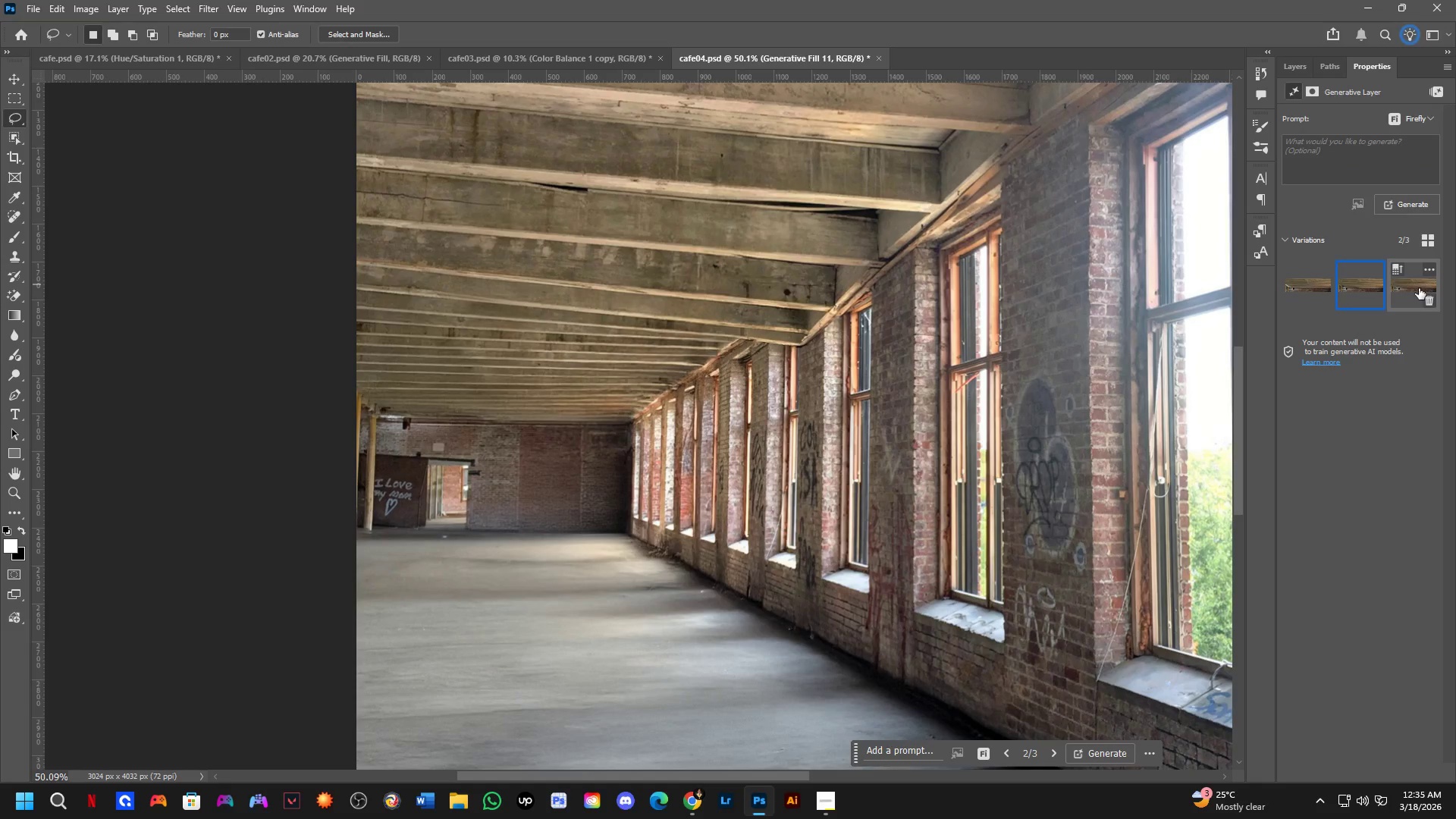 
left_click([1416, 289])
 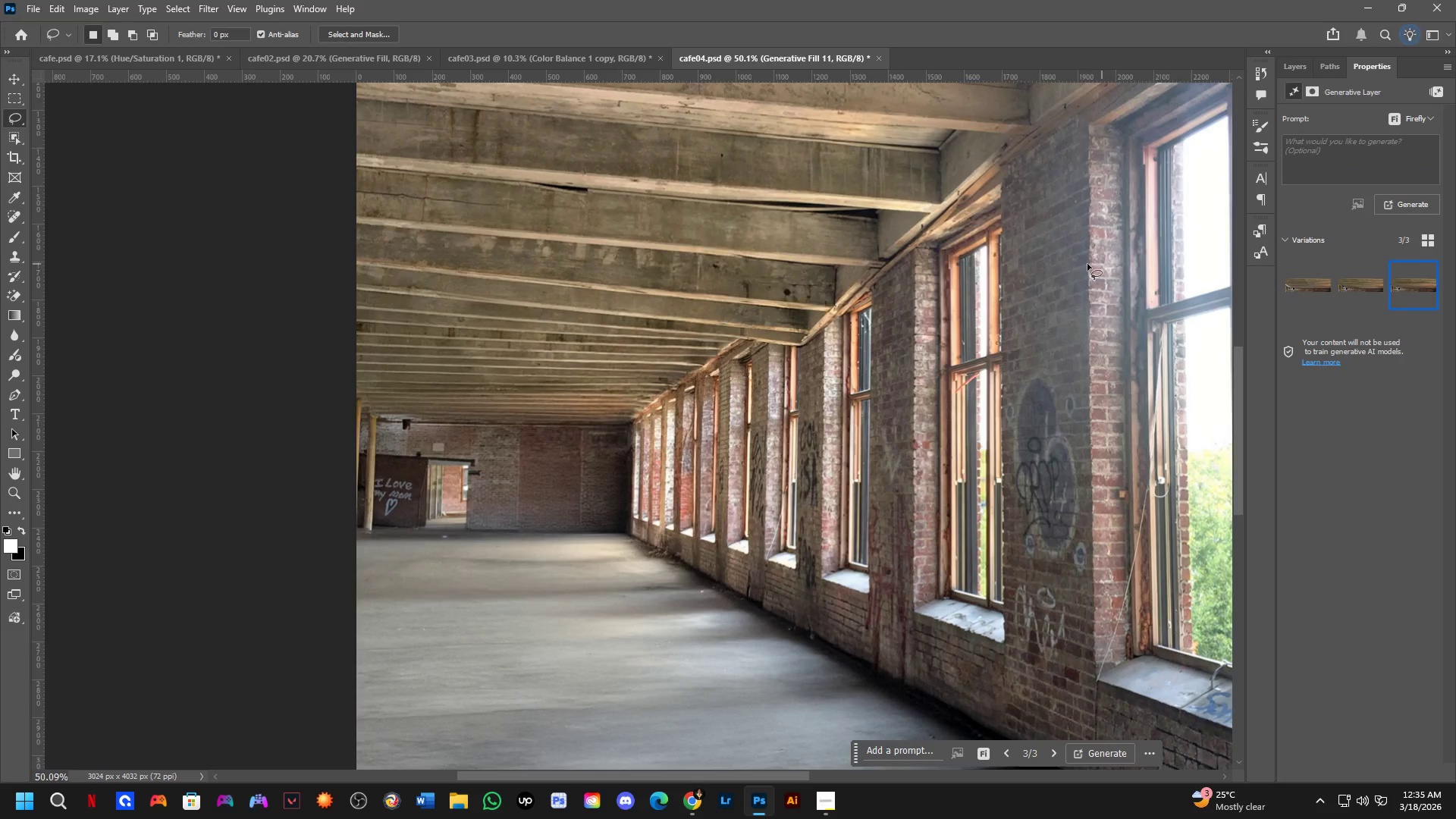 
scroll: coordinate [379, 411], scroll_direction: up, amount: 5.0
 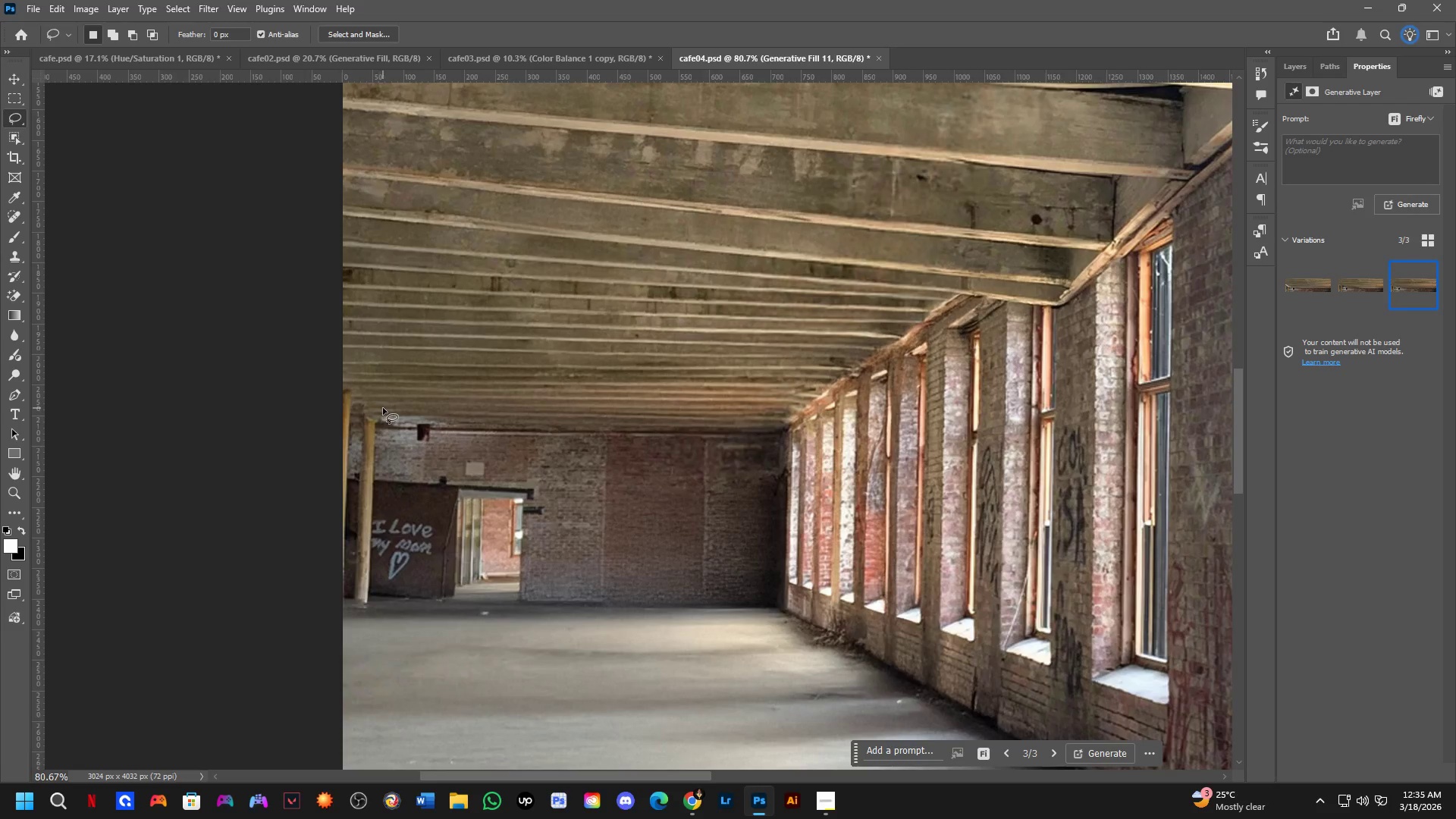 
left_click_drag(start_coordinate=[388, 407], to_coordinate=[407, 403])
 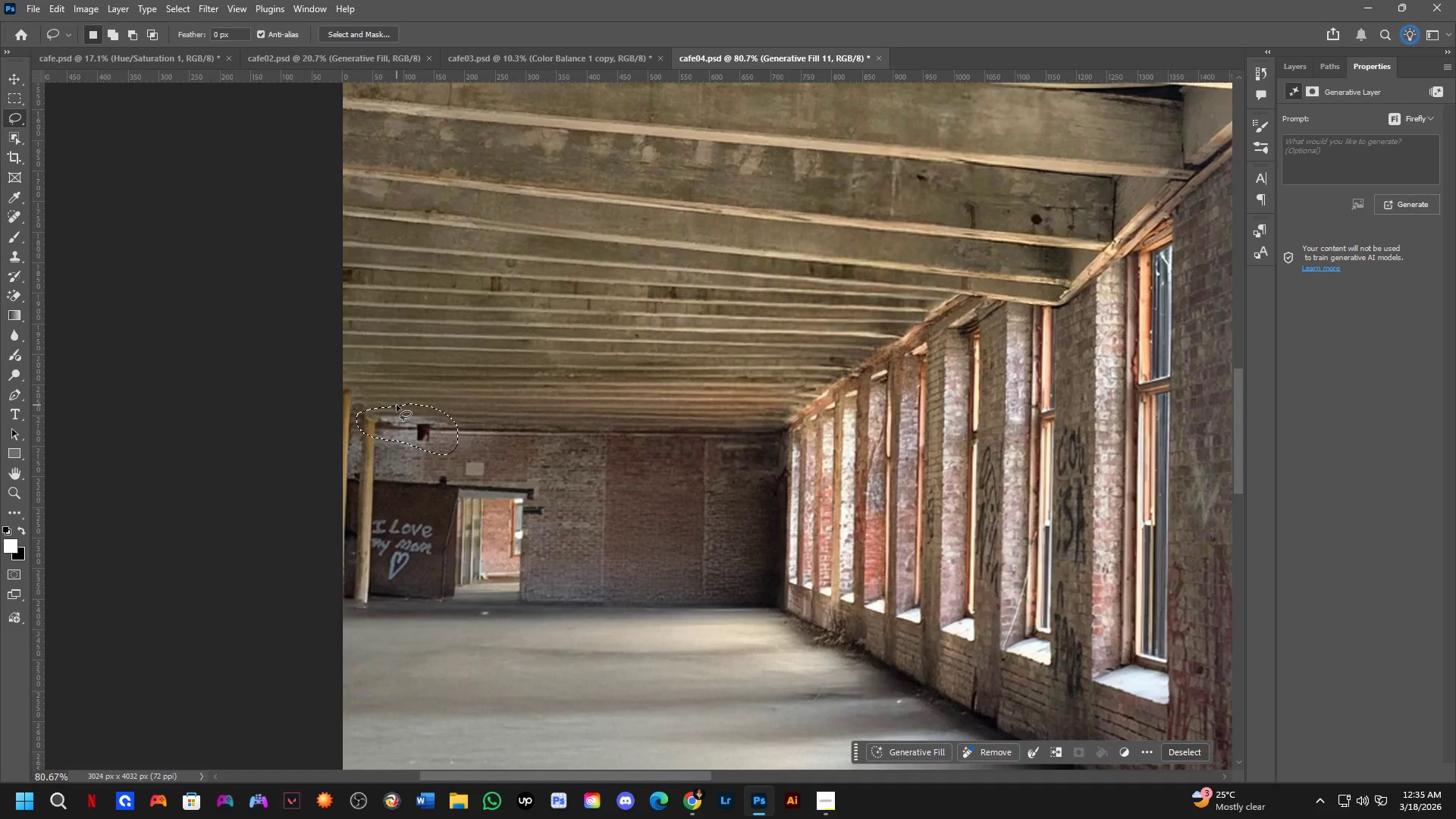 
hold_key(key=Space, duration=0.61)
 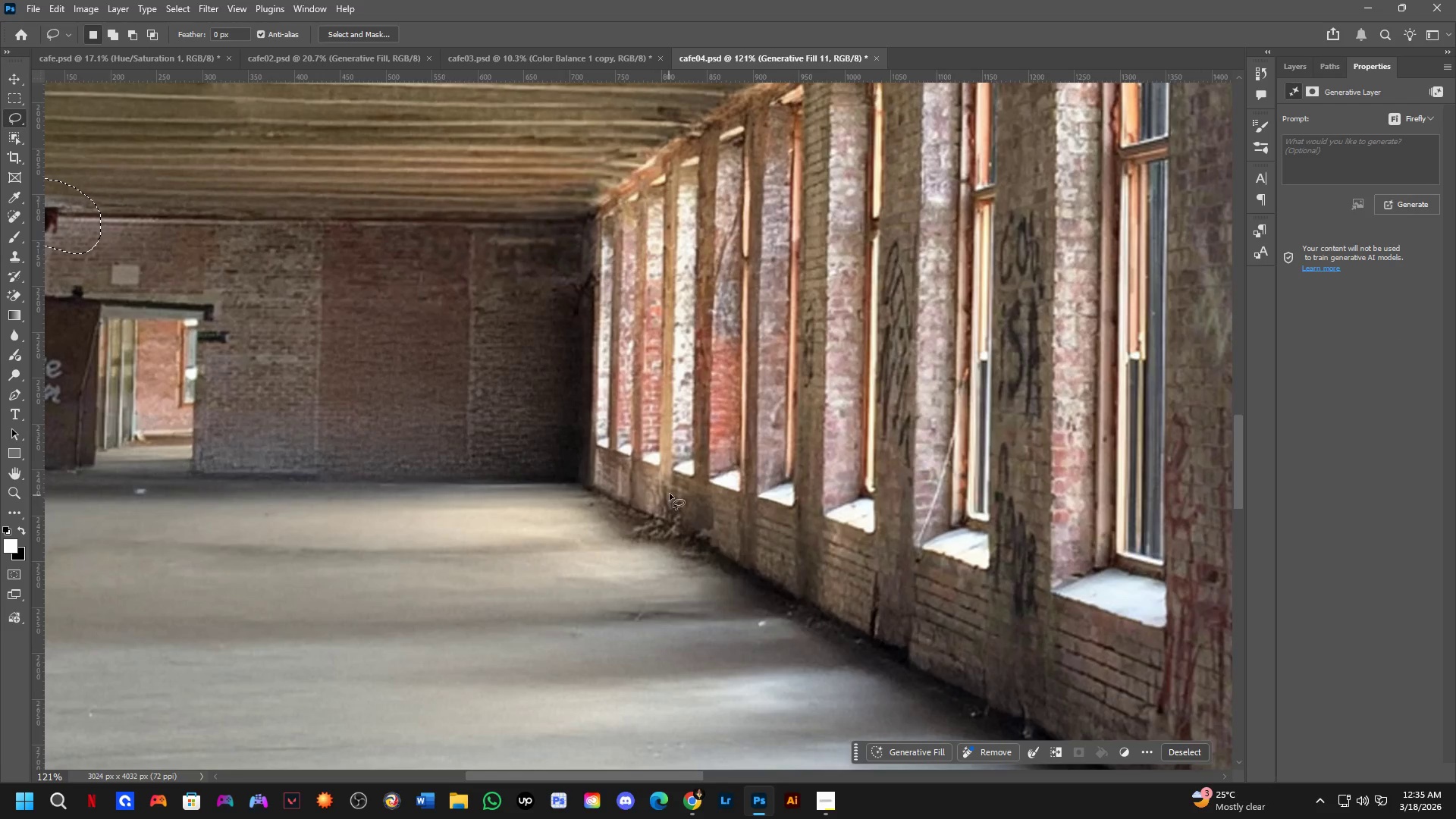 
left_click_drag(start_coordinate=[732, 454], to_coordinate=[669, 382])
 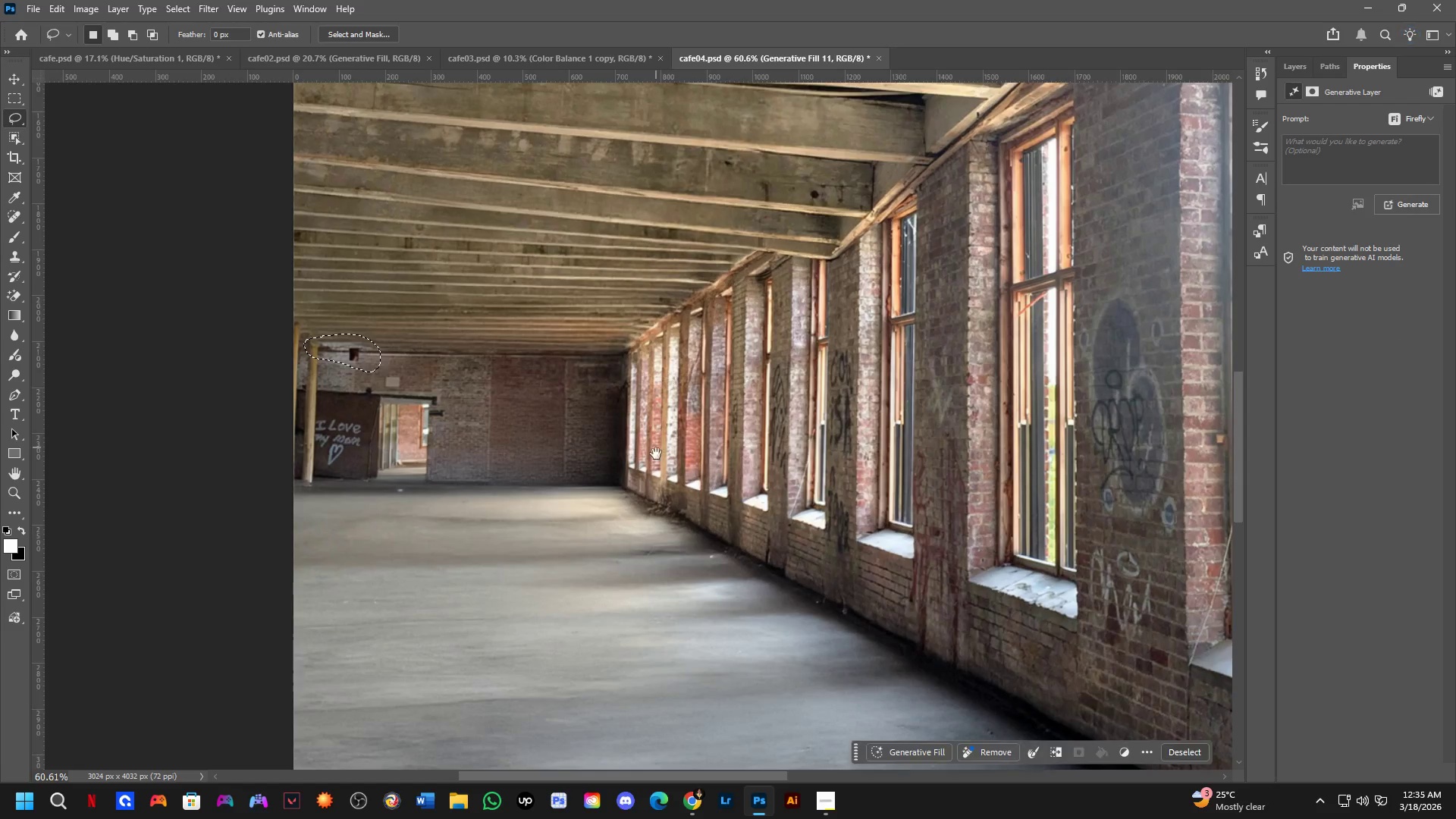 
key(Shift+ShiftLeft)
 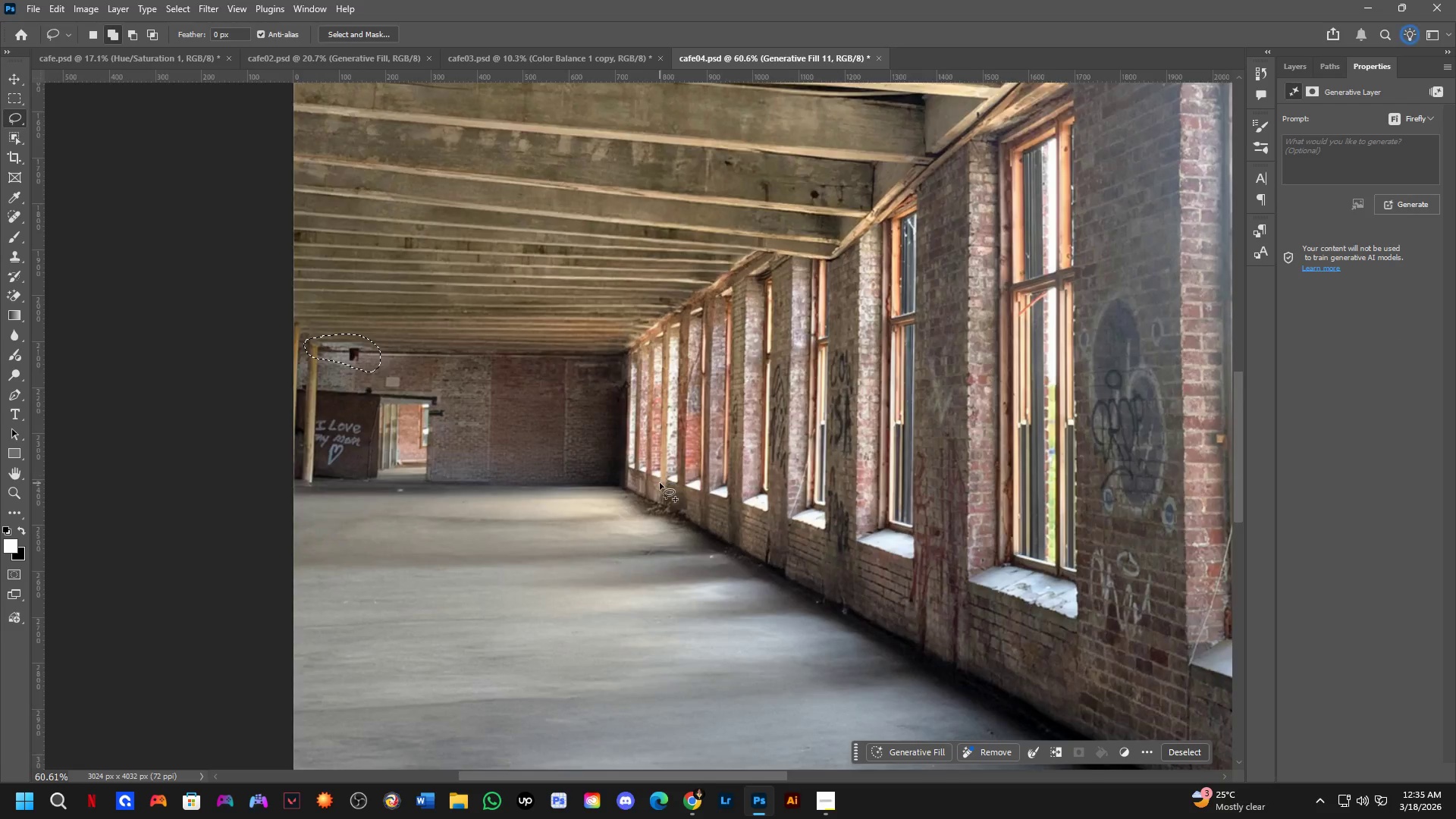 
scroll: coordinate [401, 410], scroll_direction: down, amount: 3.0
 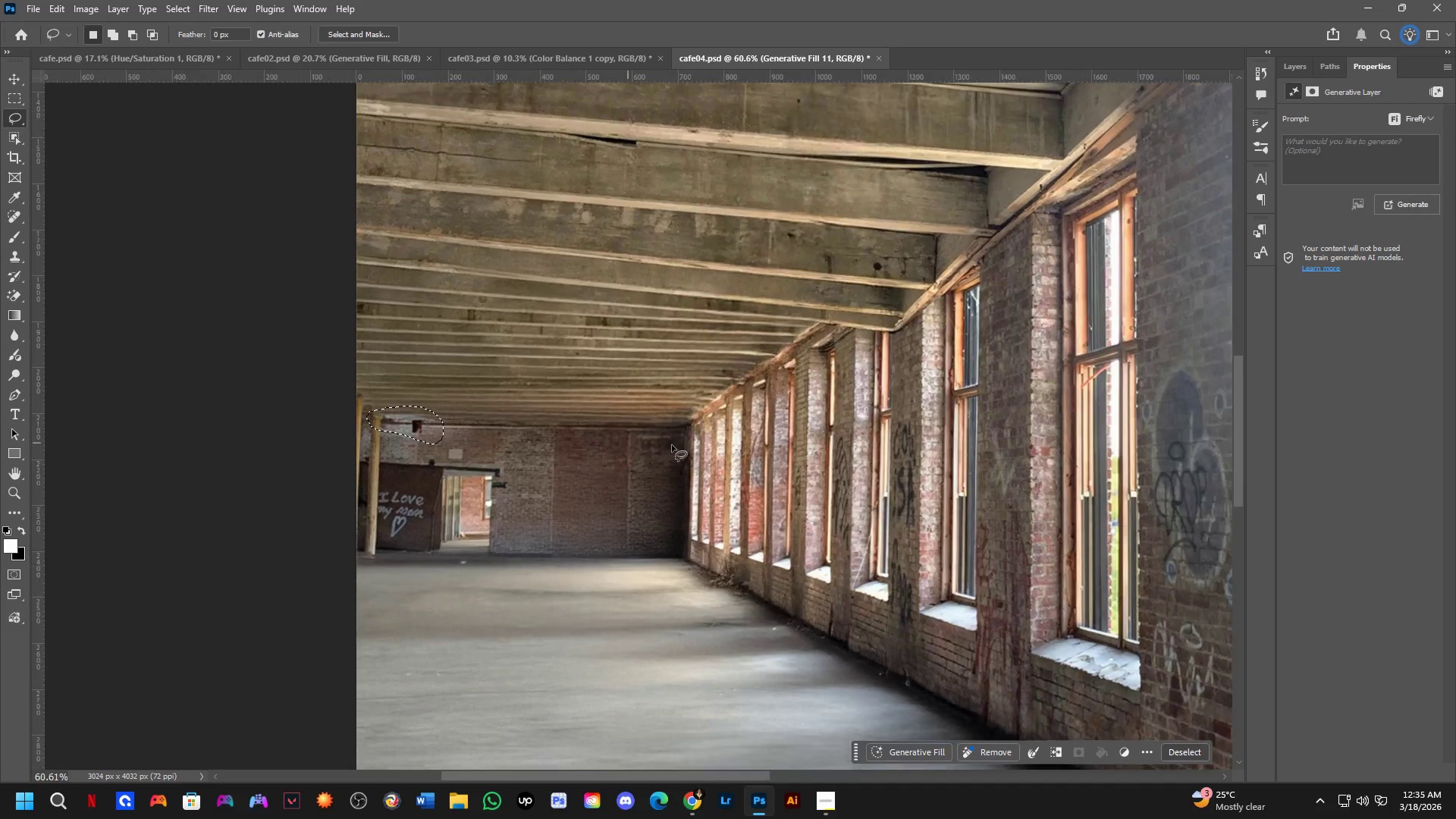 
hold_key(key=ShiftLeft, duration=0.36)
left_click_drag(start_coordinate=[673, 479], to_coordinate=[695, 483])
 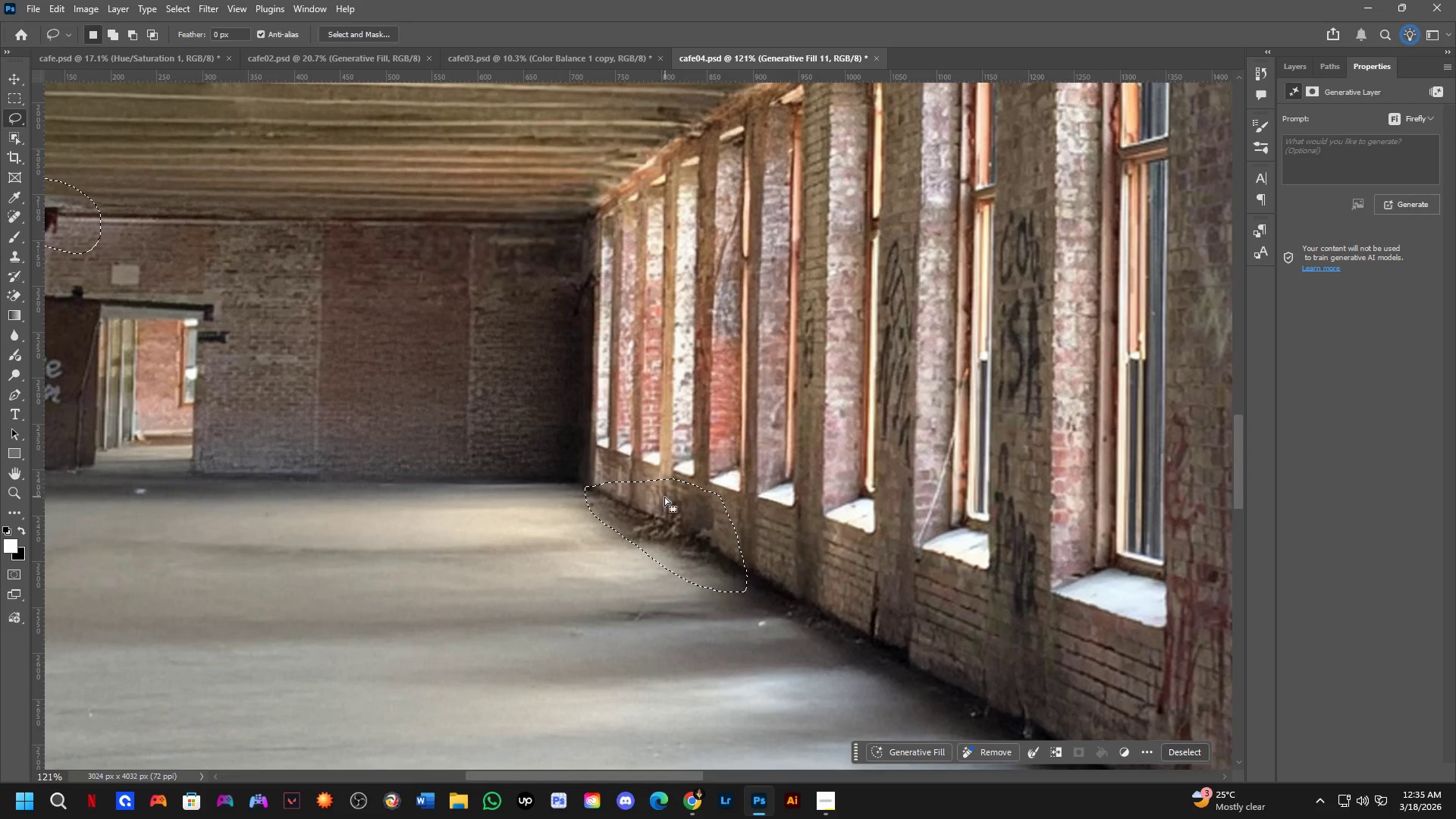 
scroll: coordinate [664, 499], scroll_direction: up, amount: 4.0
 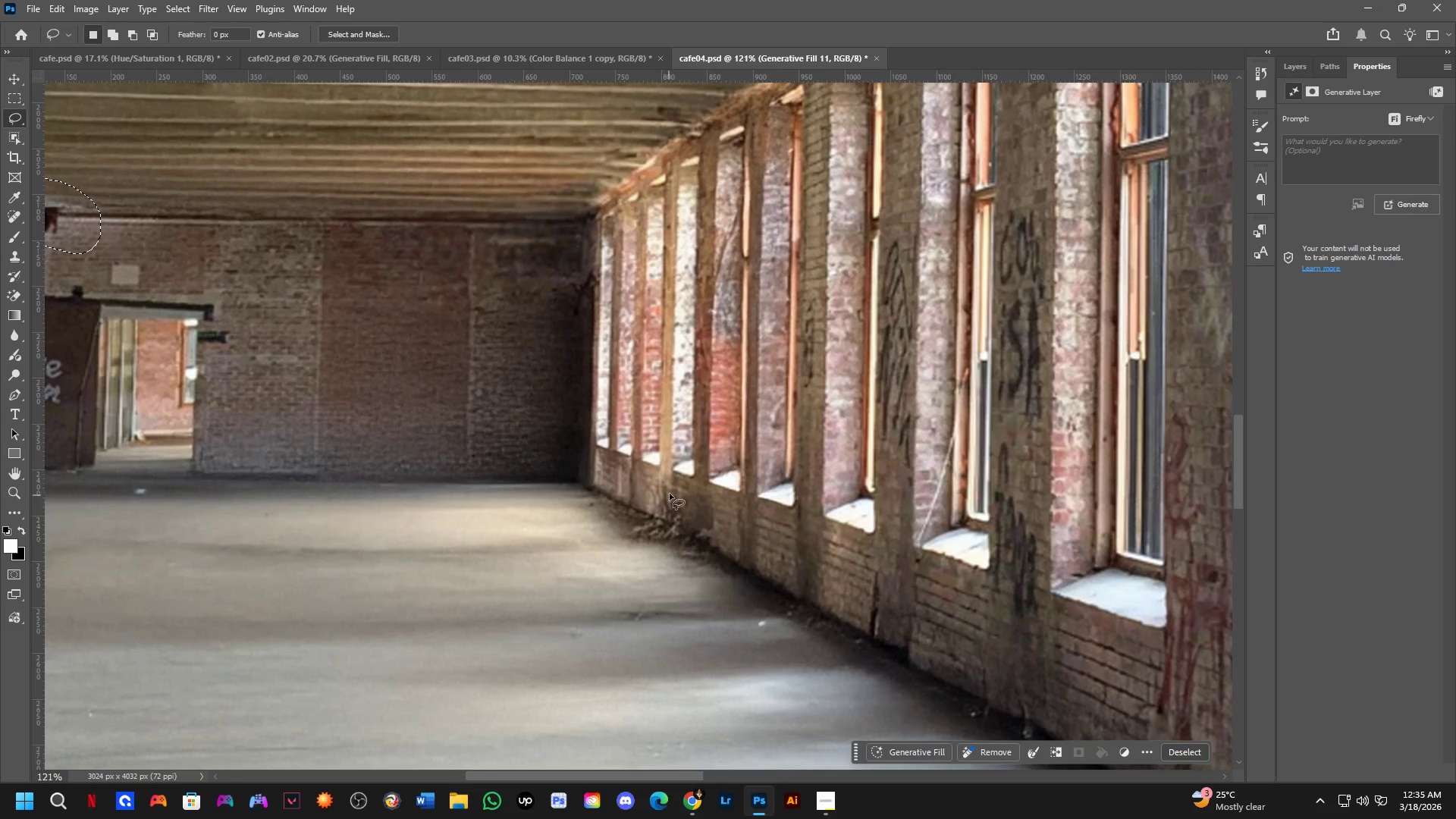 
hold_key(key=ShiftLeft, duration=0.33)
left_click_drag(start_coordinate=[622, 502], to_coordinate=[695, 548])
 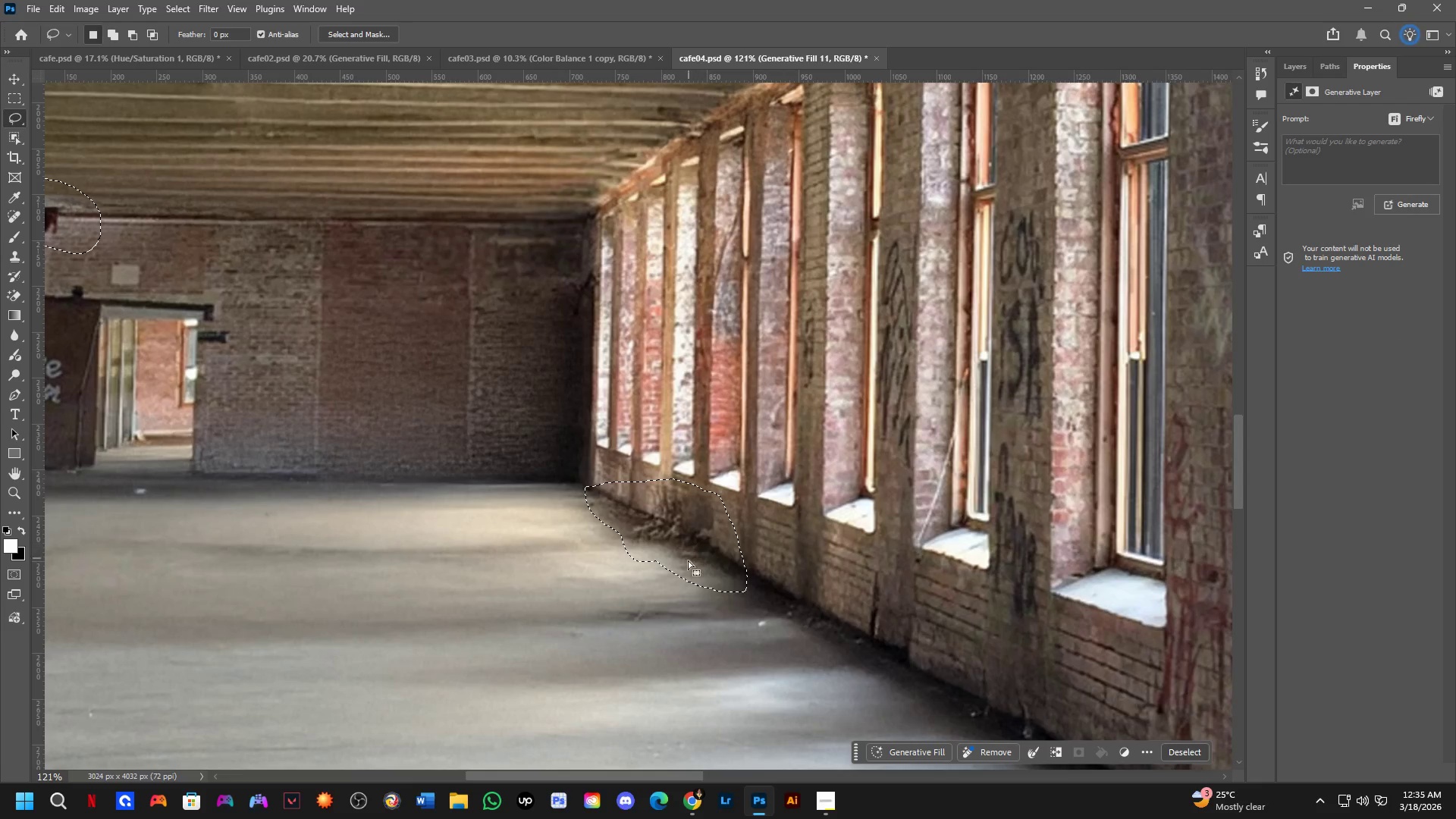 
hold_key(key=ShiftLeft, duration=0.39)
left_click_drag(start_coordinate=[645, 587], to_coordinate=[691, 576])
 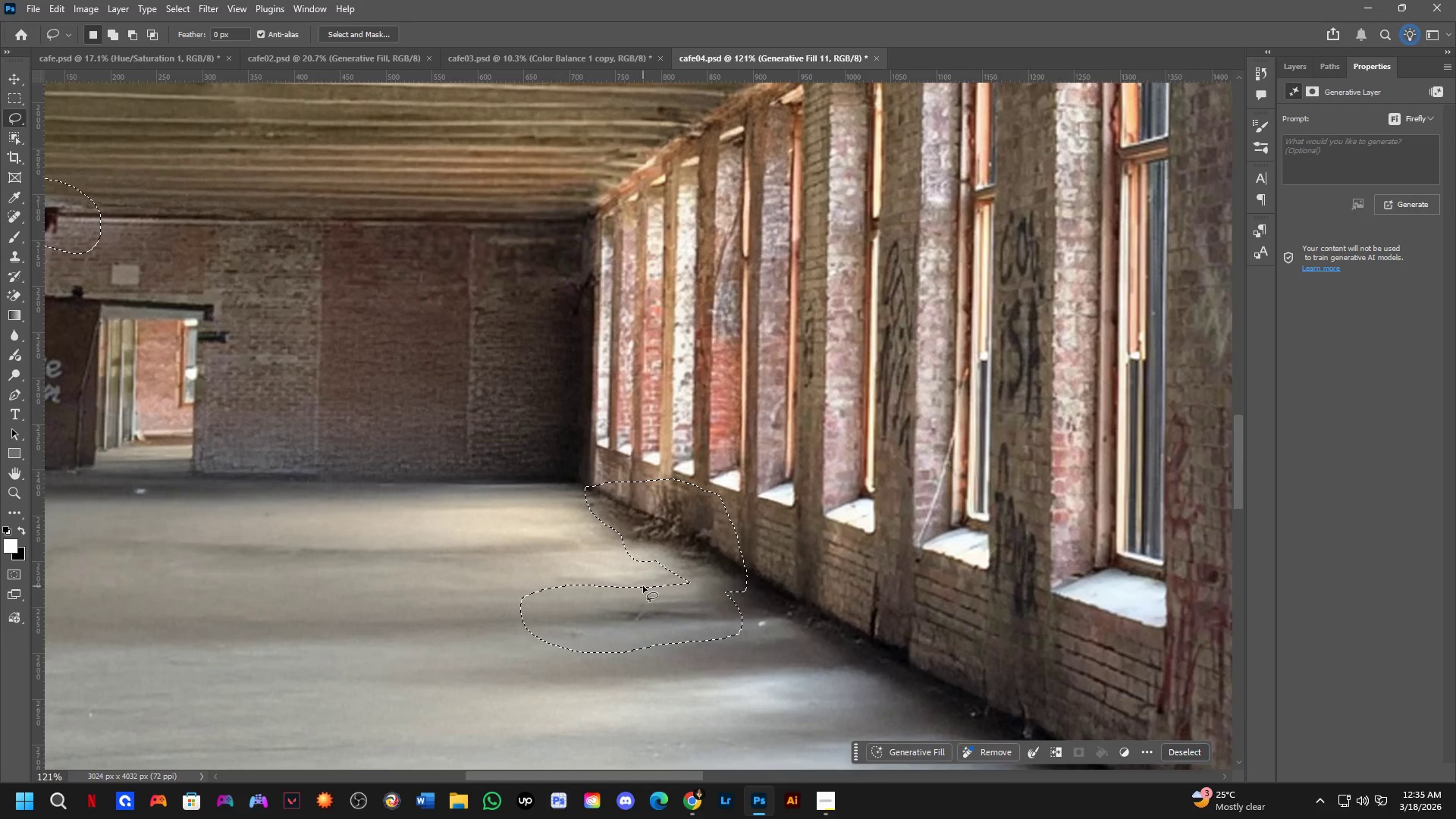 
scroll: coordinate [679, 502], scroll_direction: down, amount: 9.0
 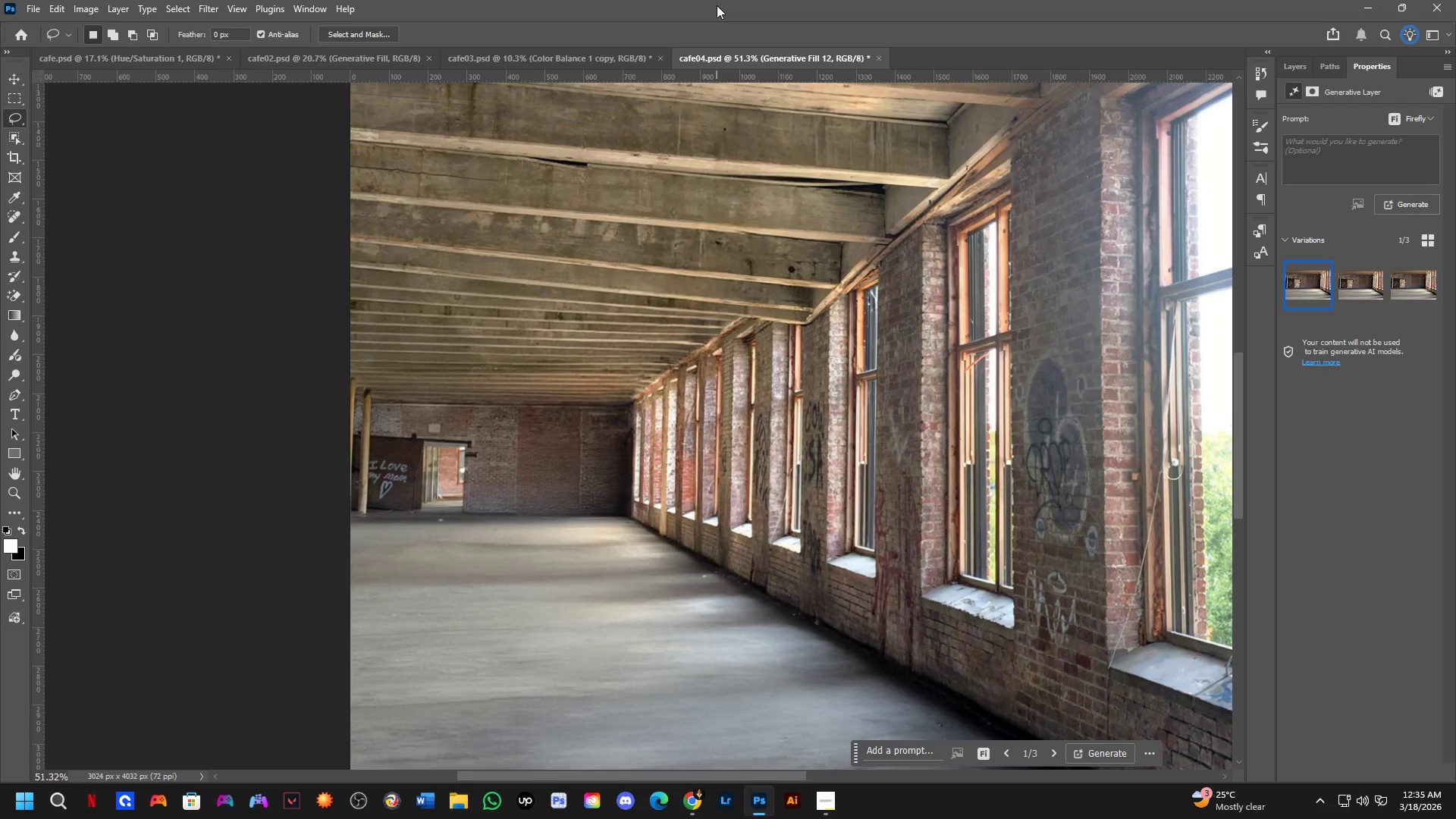 
wait(28.94)
 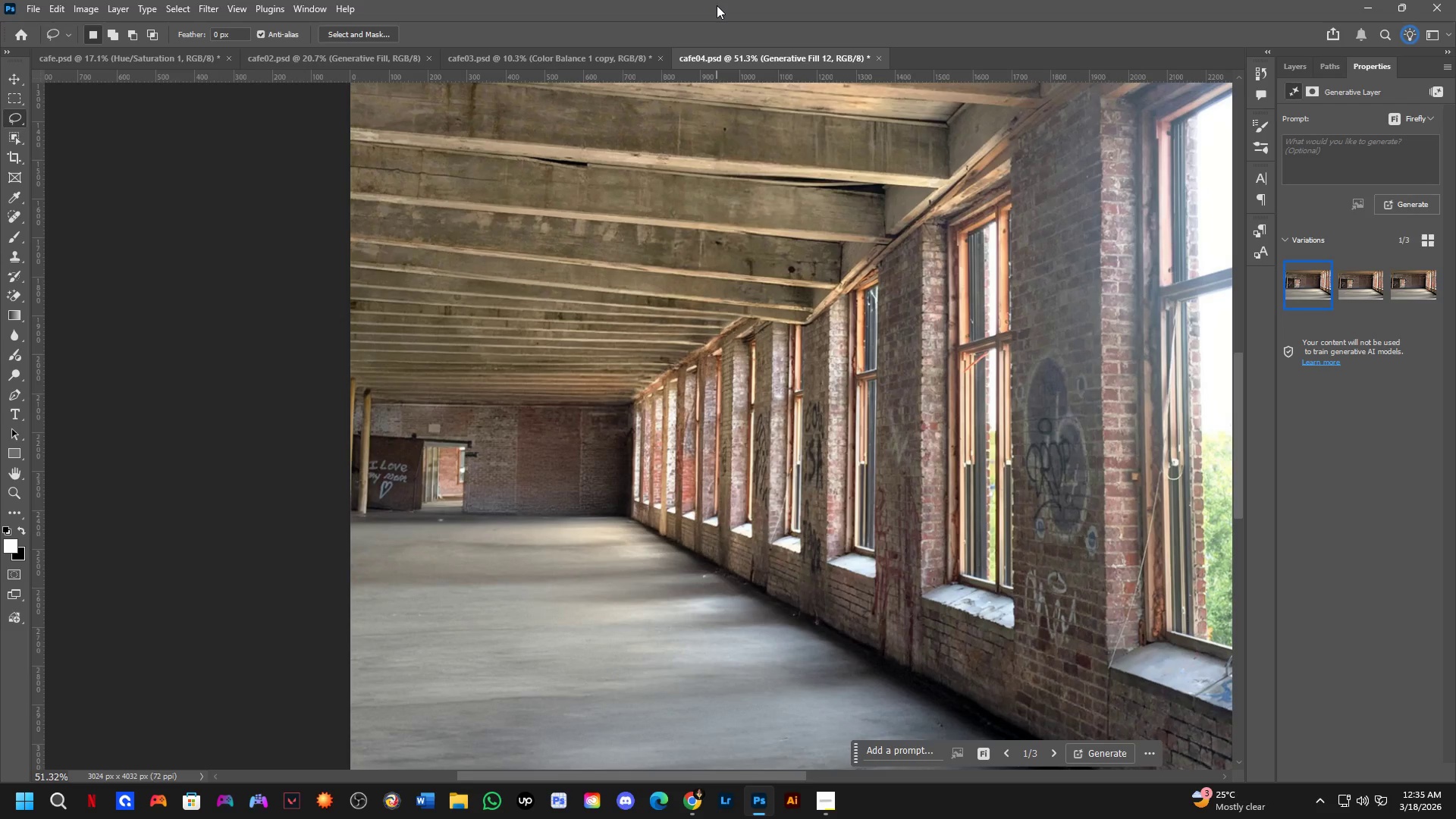 
left_click([1363, 292])
 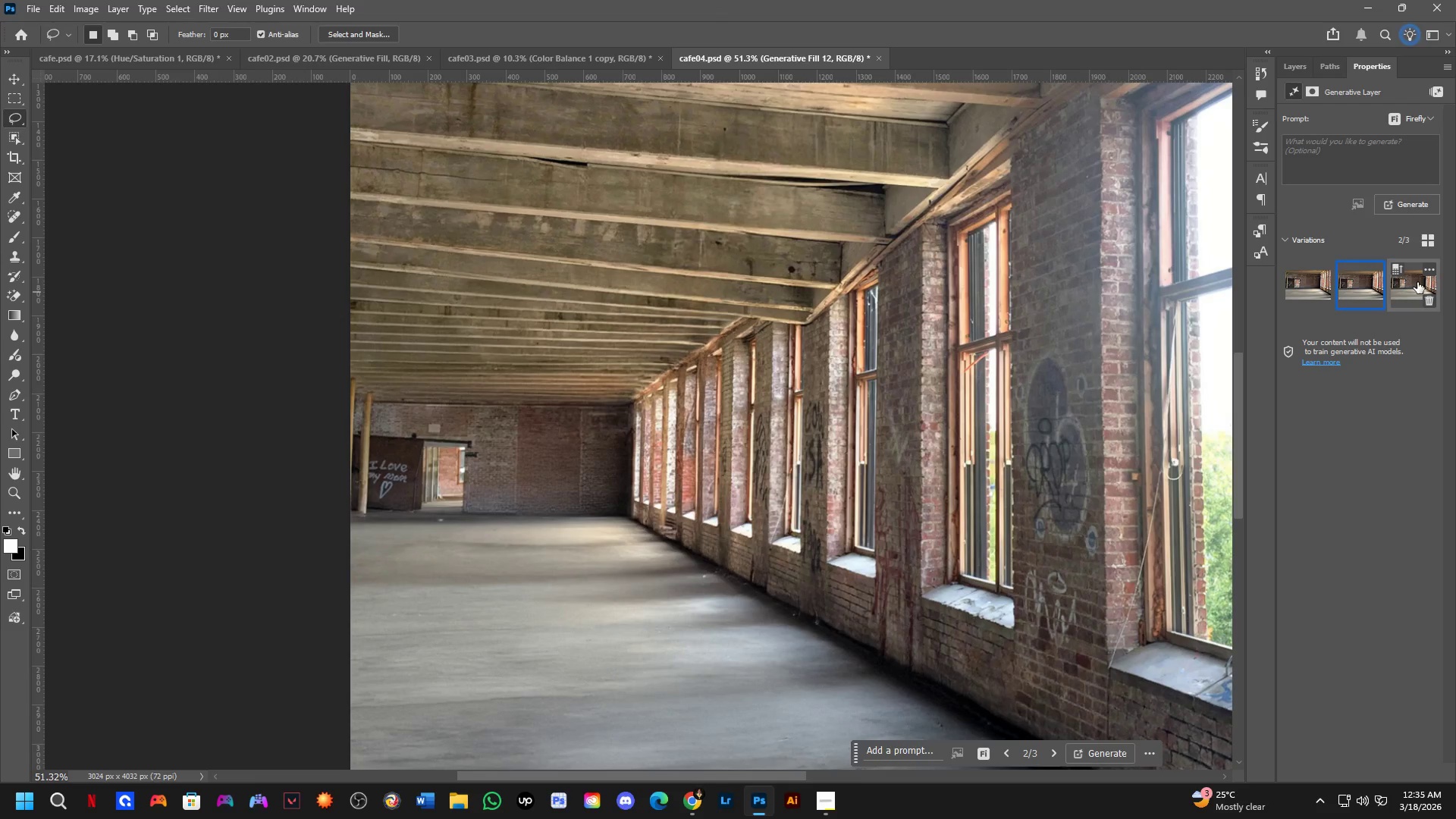 
left_click([1417, 281])
 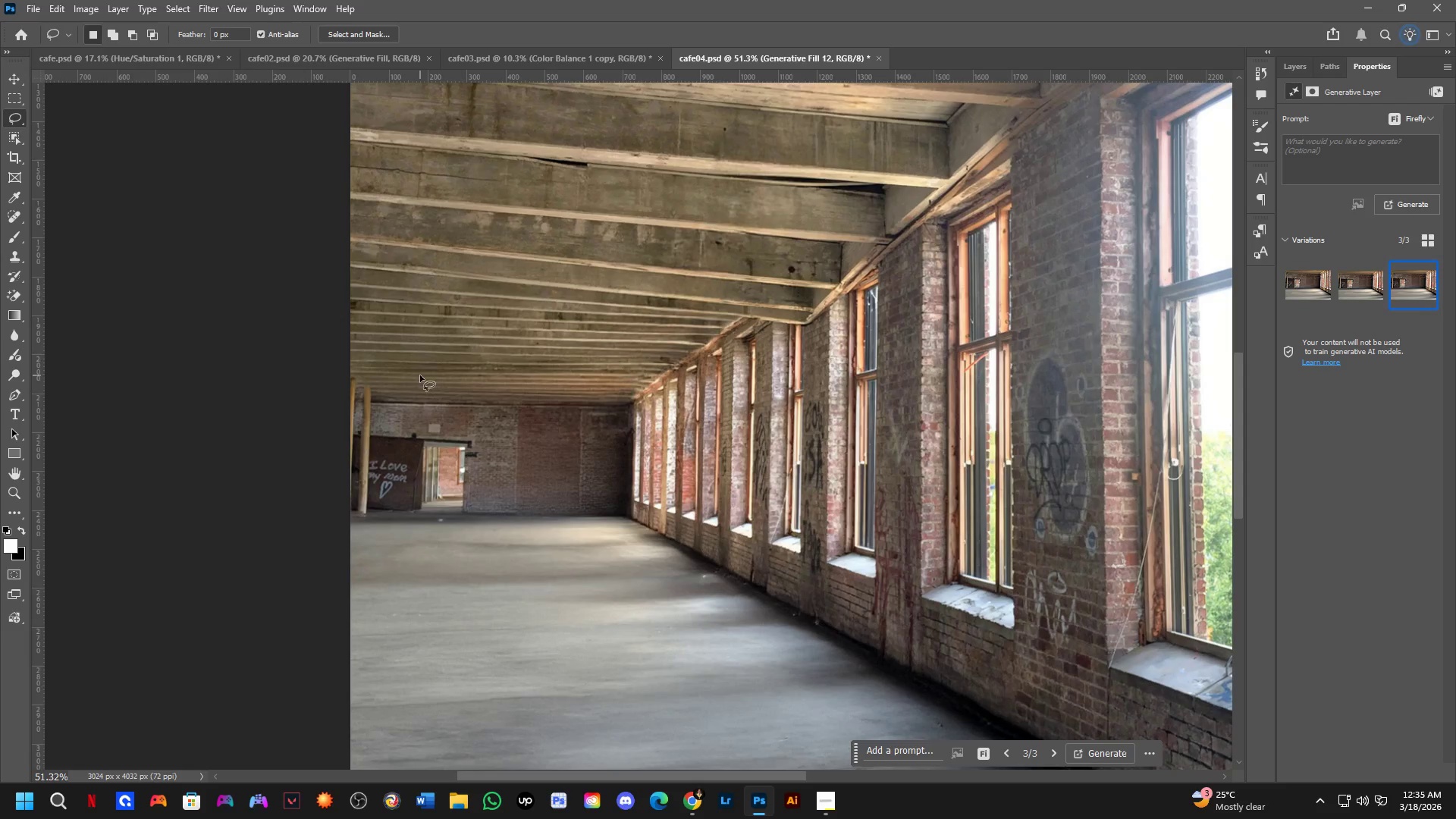 
hold_key(key=Space, duration=0.62)
 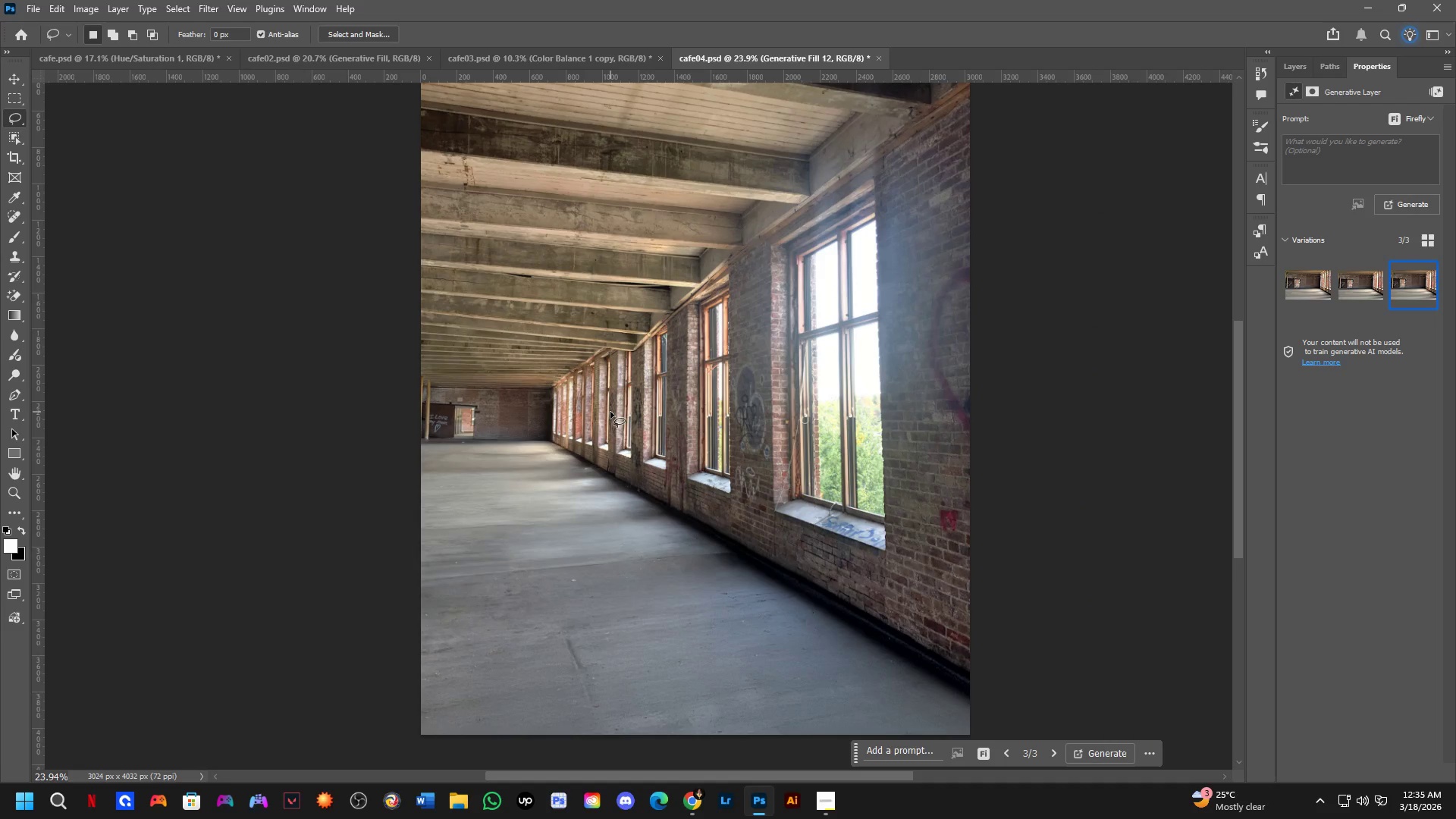 
left_click_drag(start_coordinate=[598, 421], to_coordinate=[612, 410])
 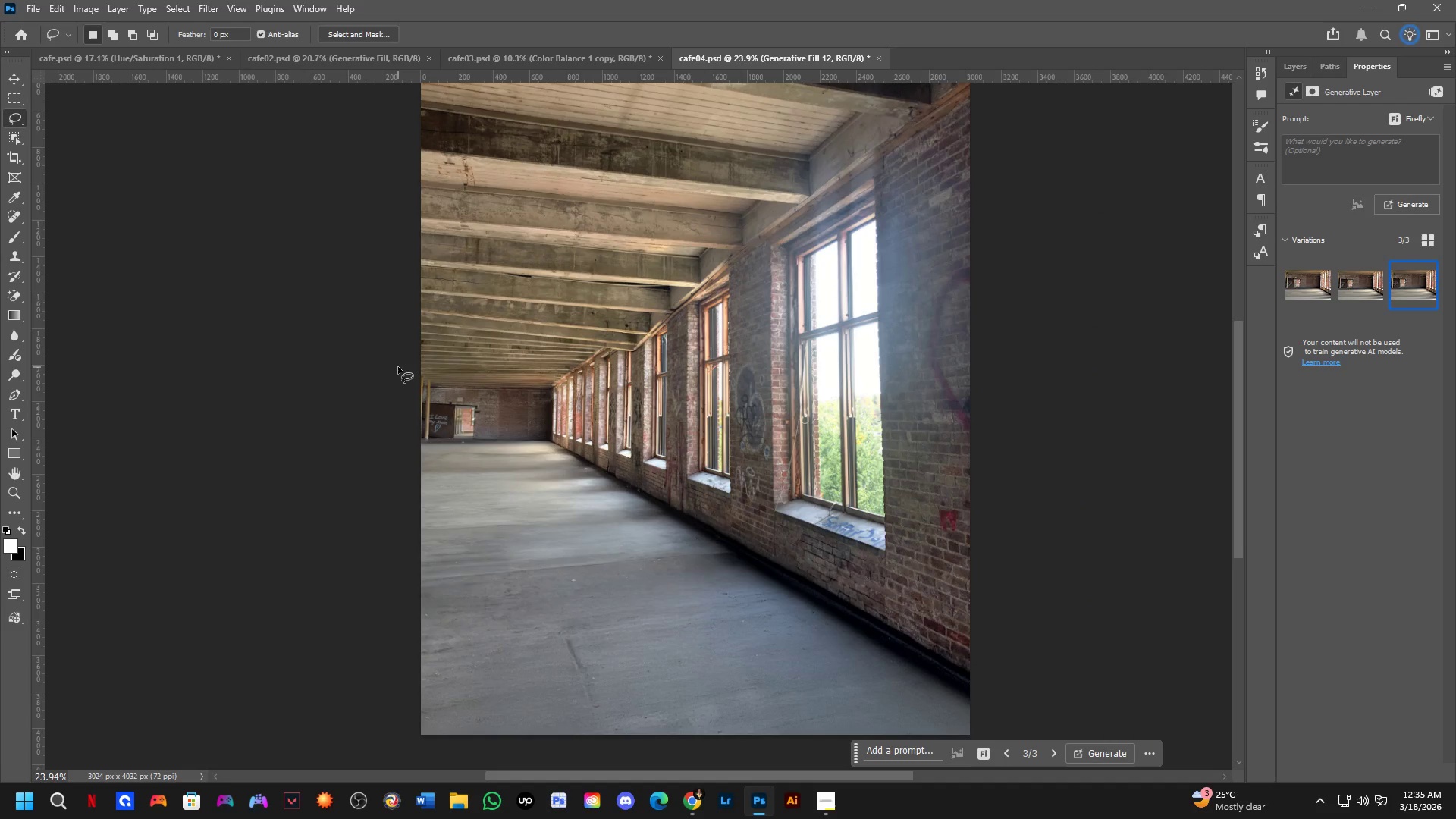 
scroll: coordinate [462, 396], scroll_direction: down, amount: 8.0
 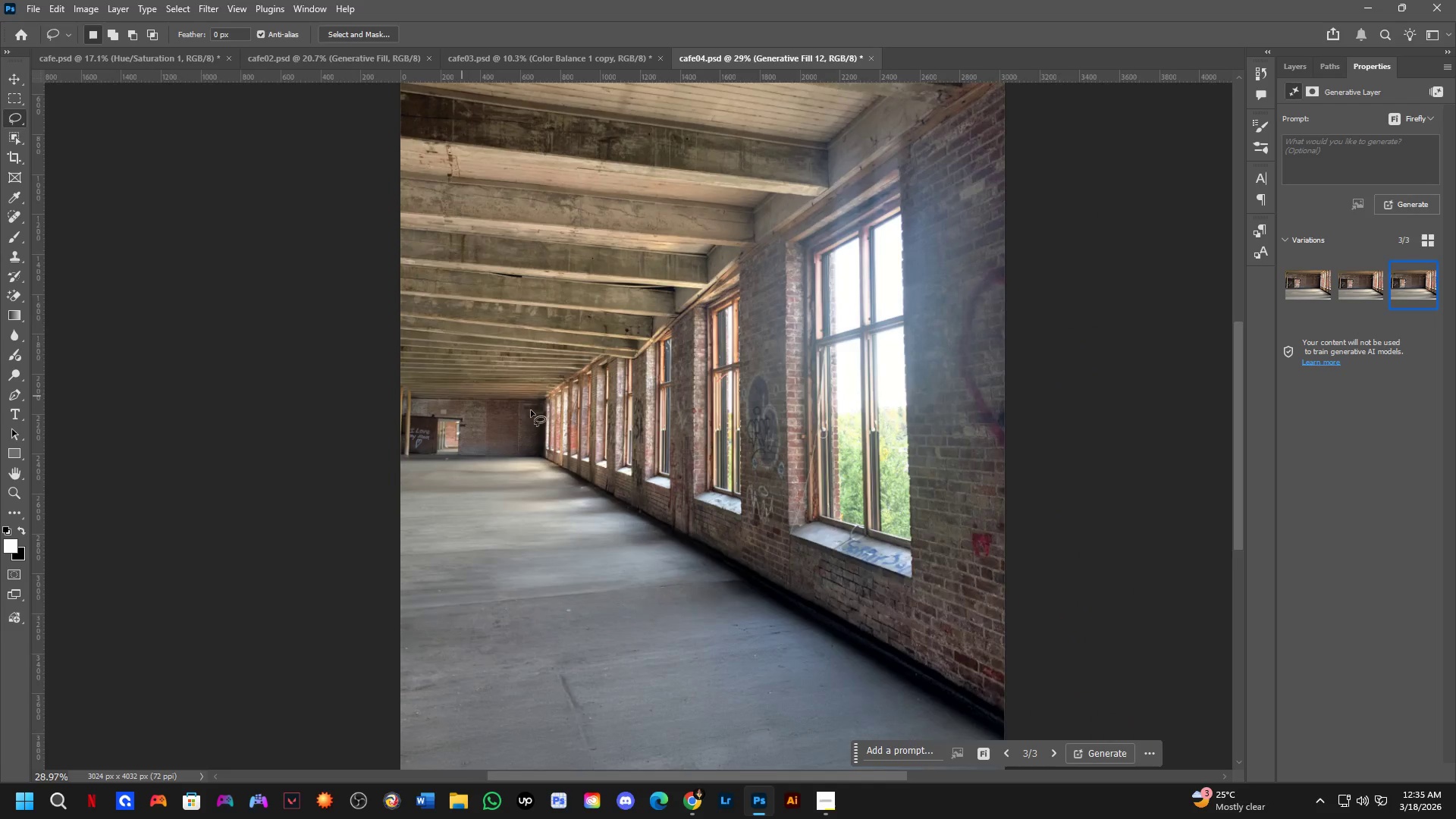 
hold_key(key=Space, duration=0.69)
 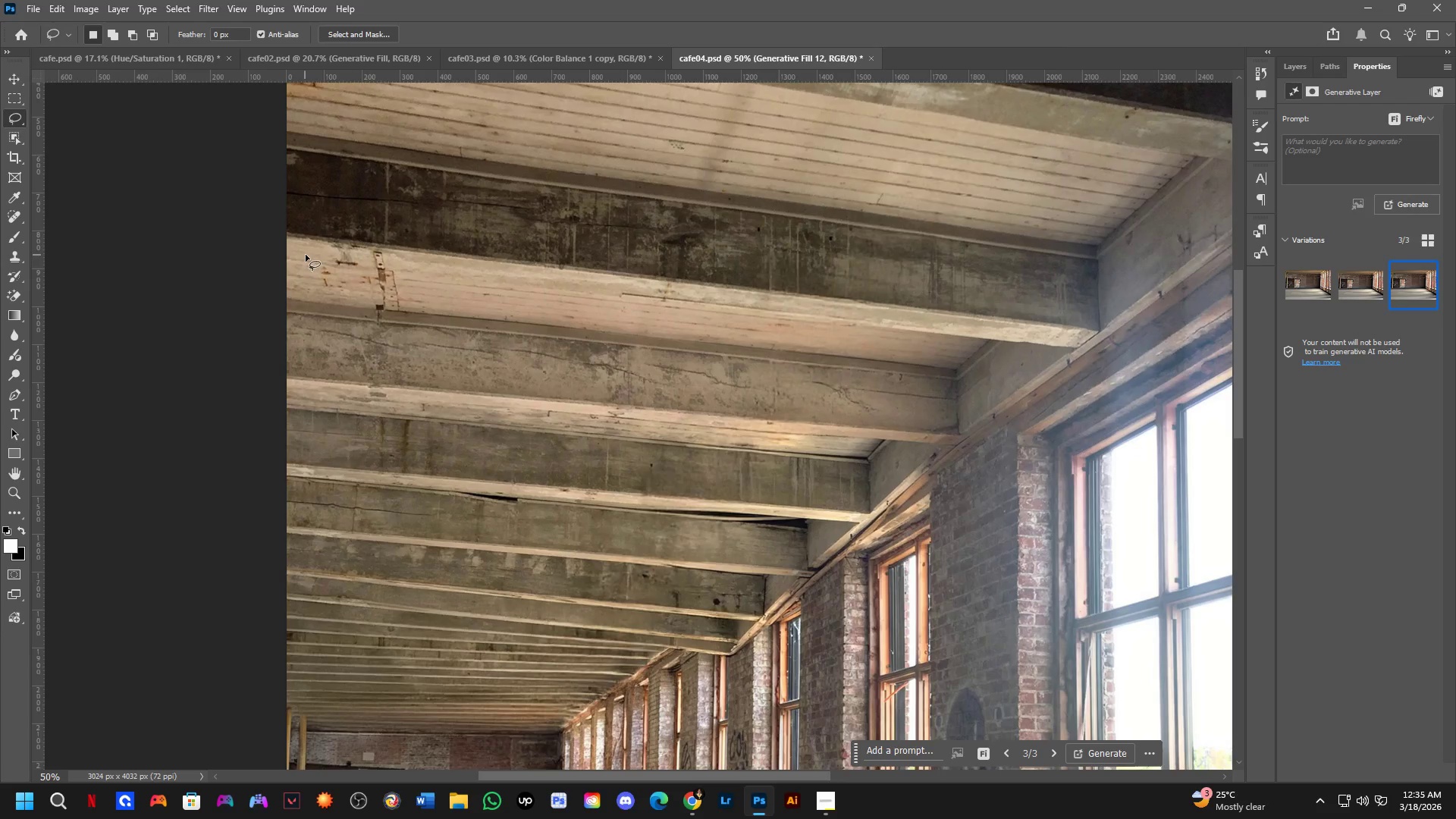 
left_click_drag(start_coordinate=[698, 253], to_coordinate=[646, 362])
 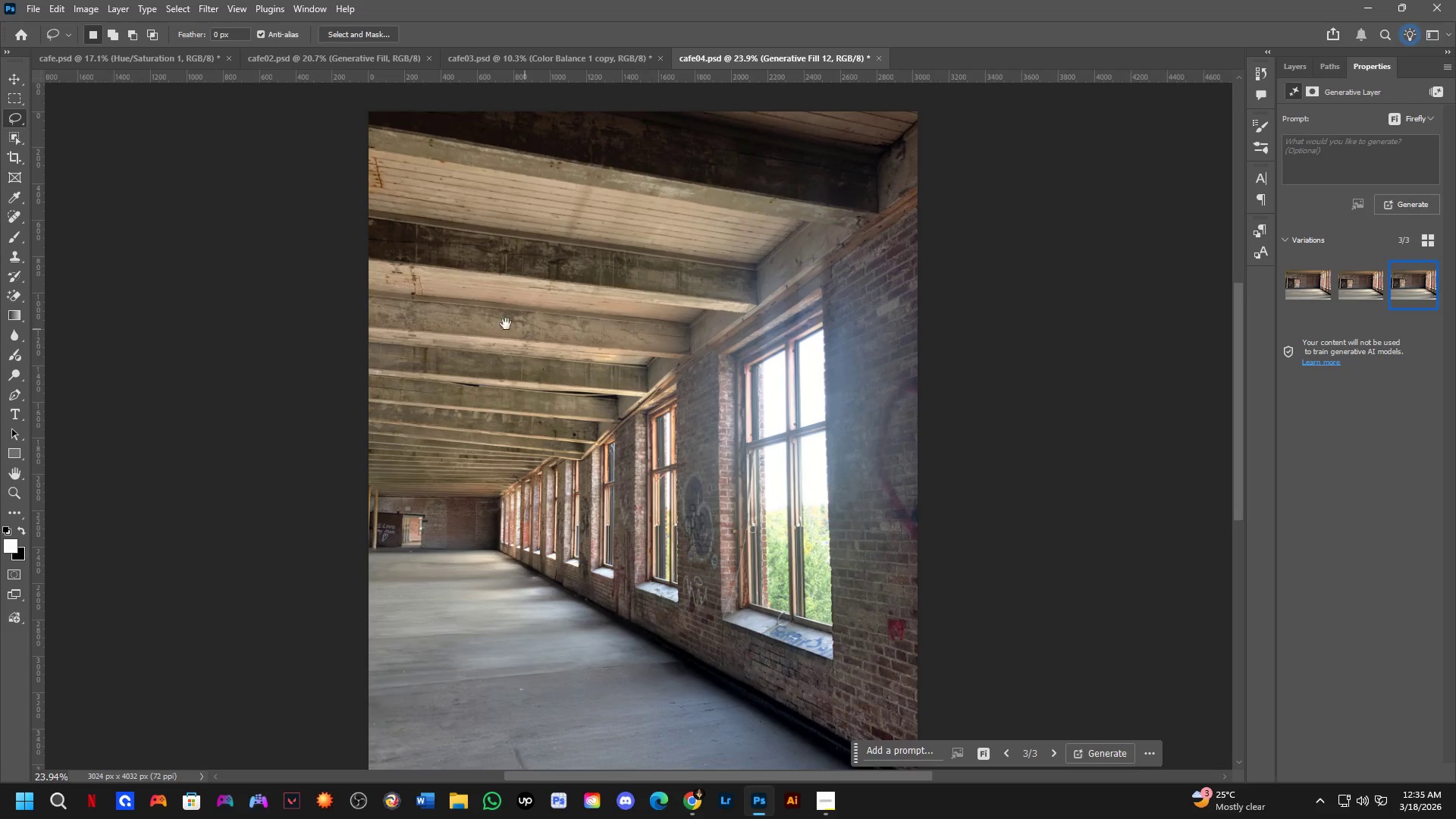 
key(Shift+ShiftLeft)
 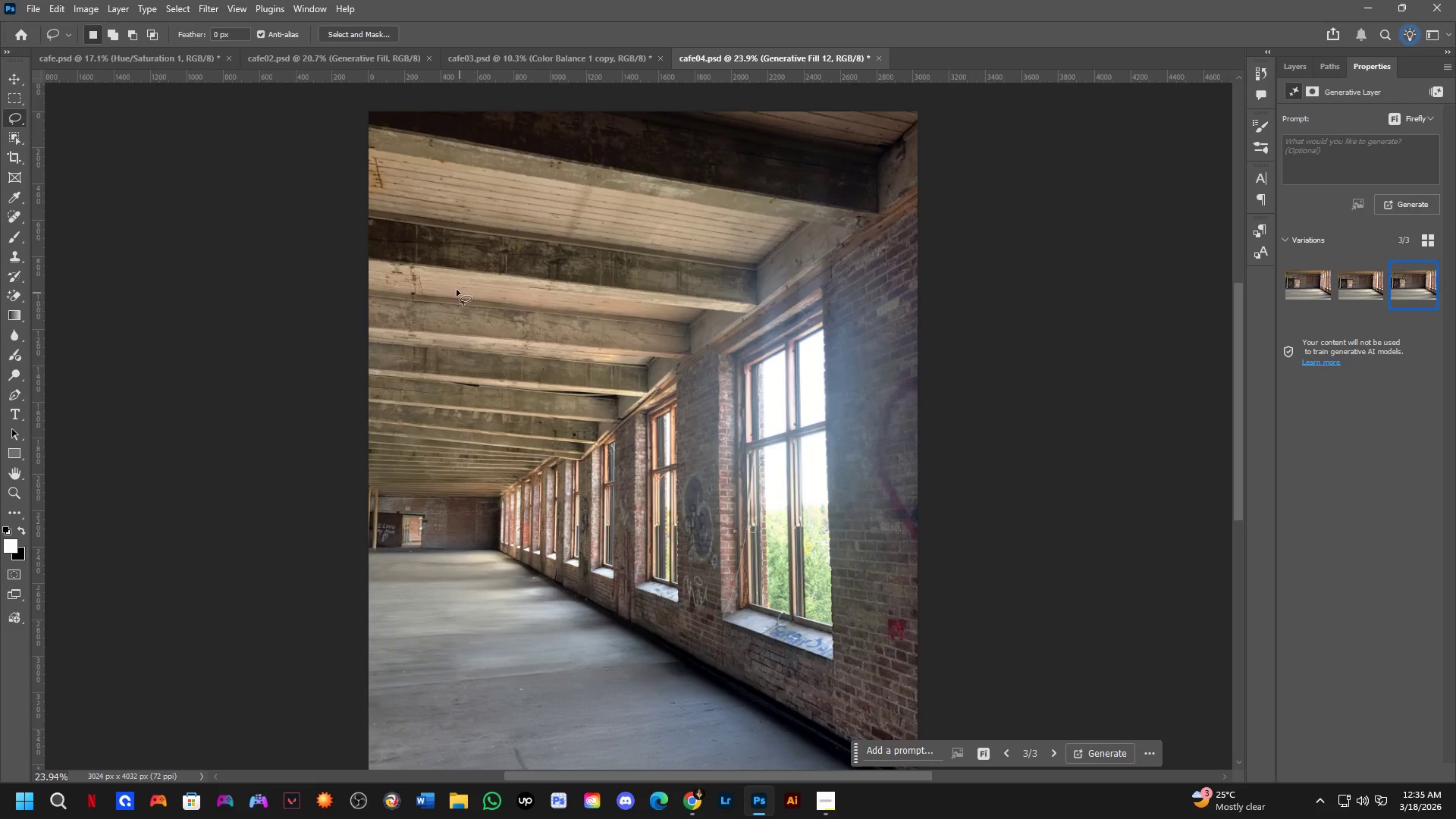 
hold_key(key=Space, duration=0.48)
 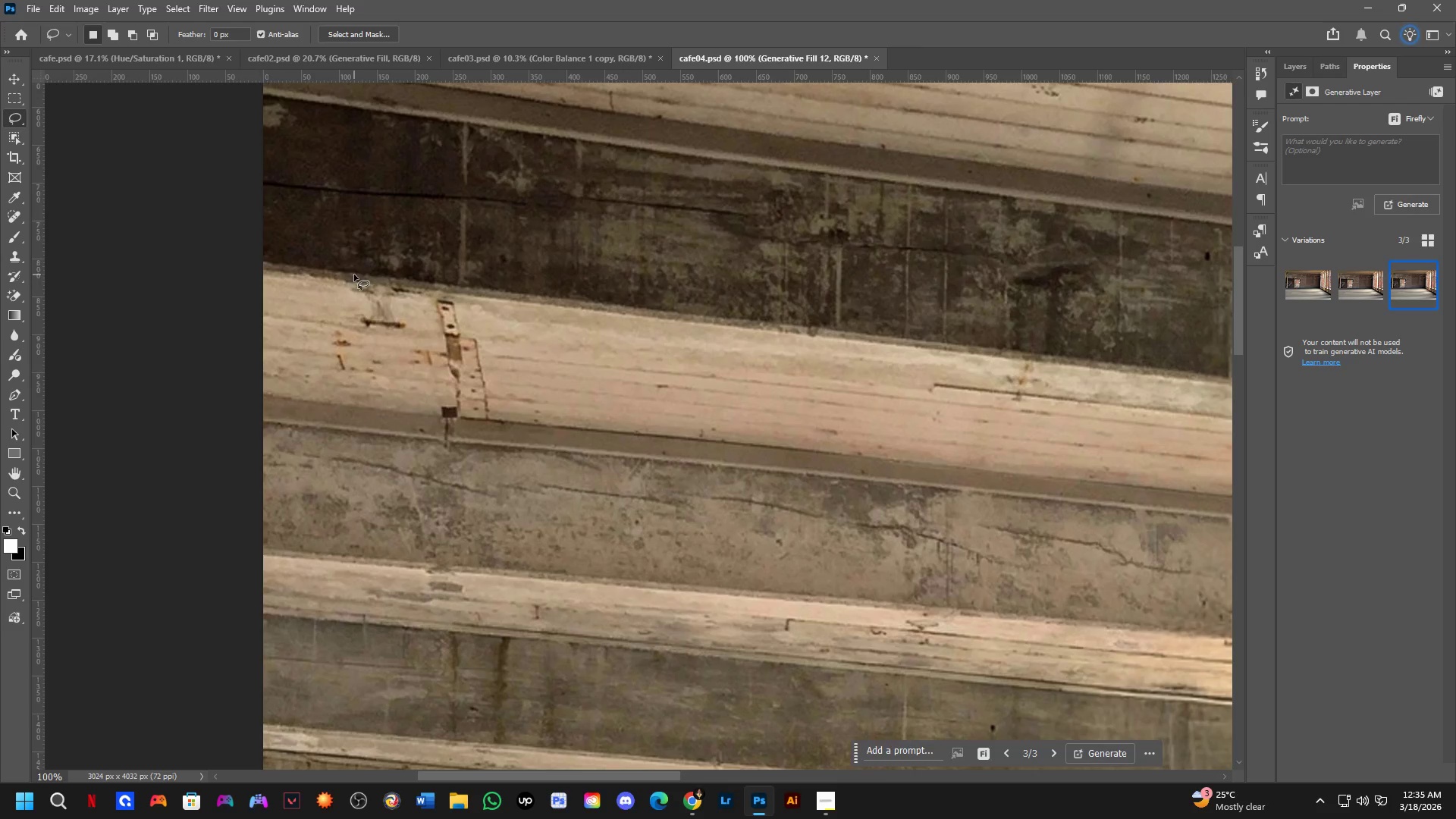 
left_click_drag(start_coordinate=[328, 253], to_coordinate=[347, 294])
 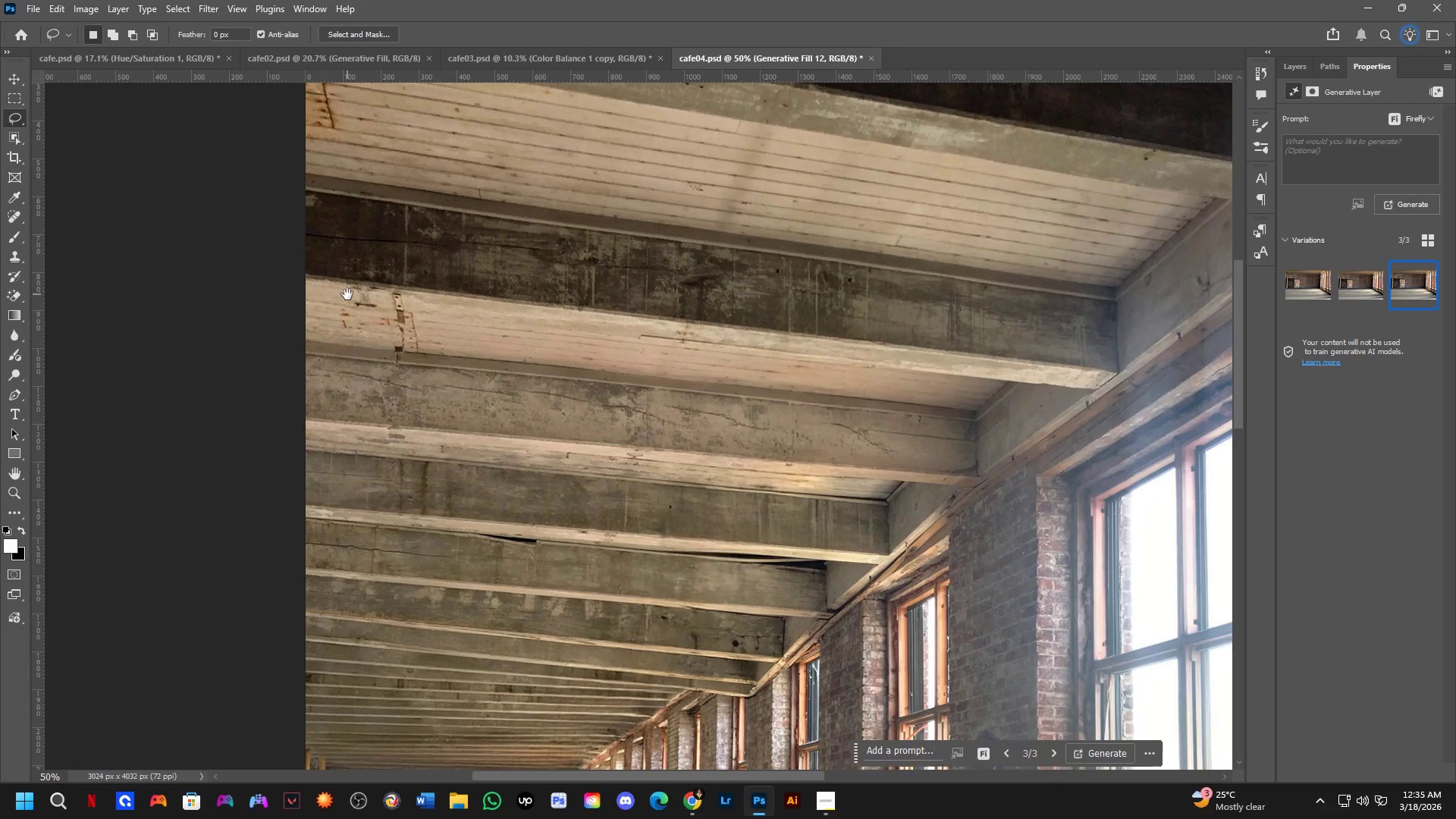 
scroll: coordinate [439, 279], scroll_direction: up, amount: 3.0
 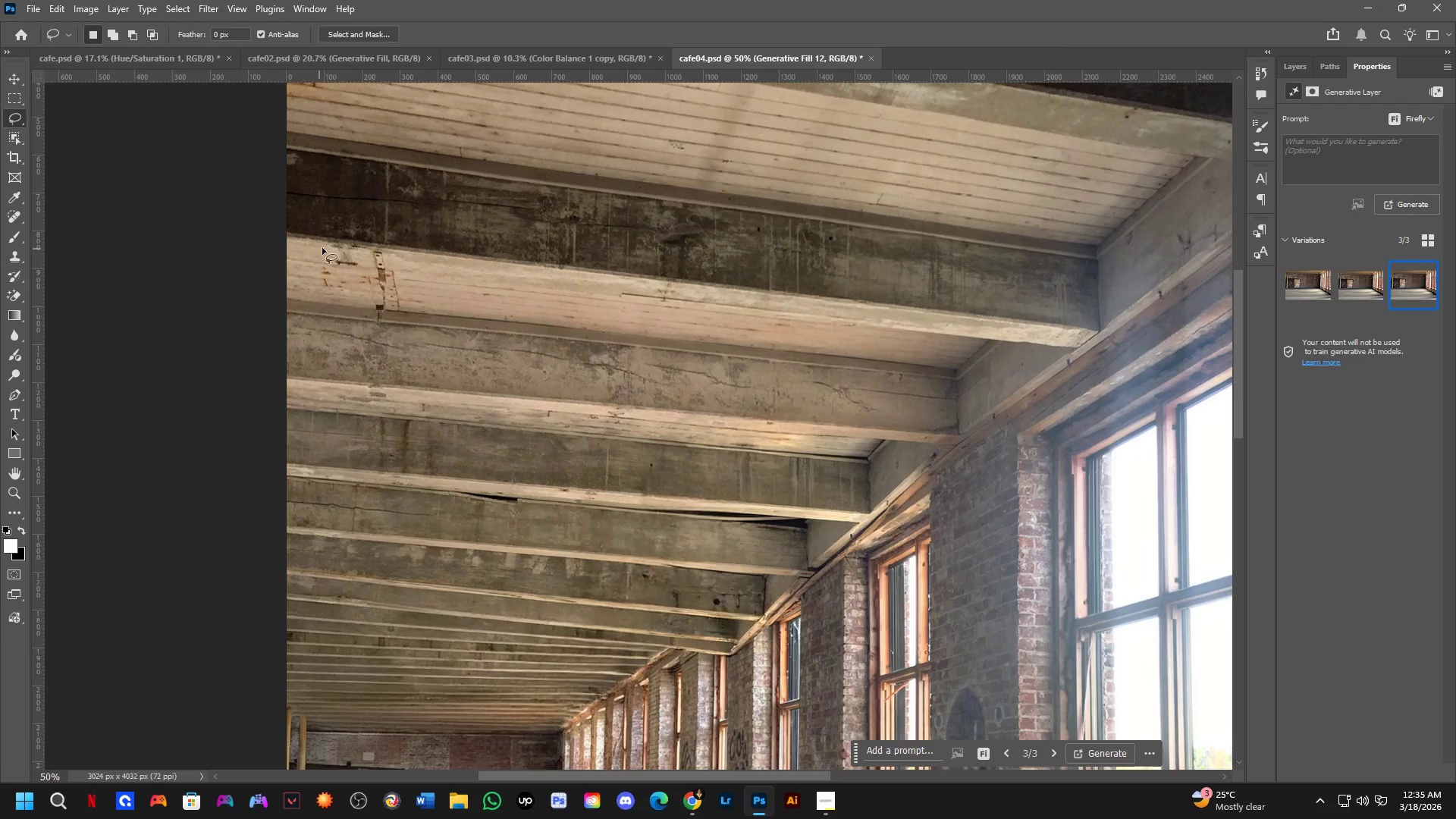 
key(Shift+ShiftLeft)
 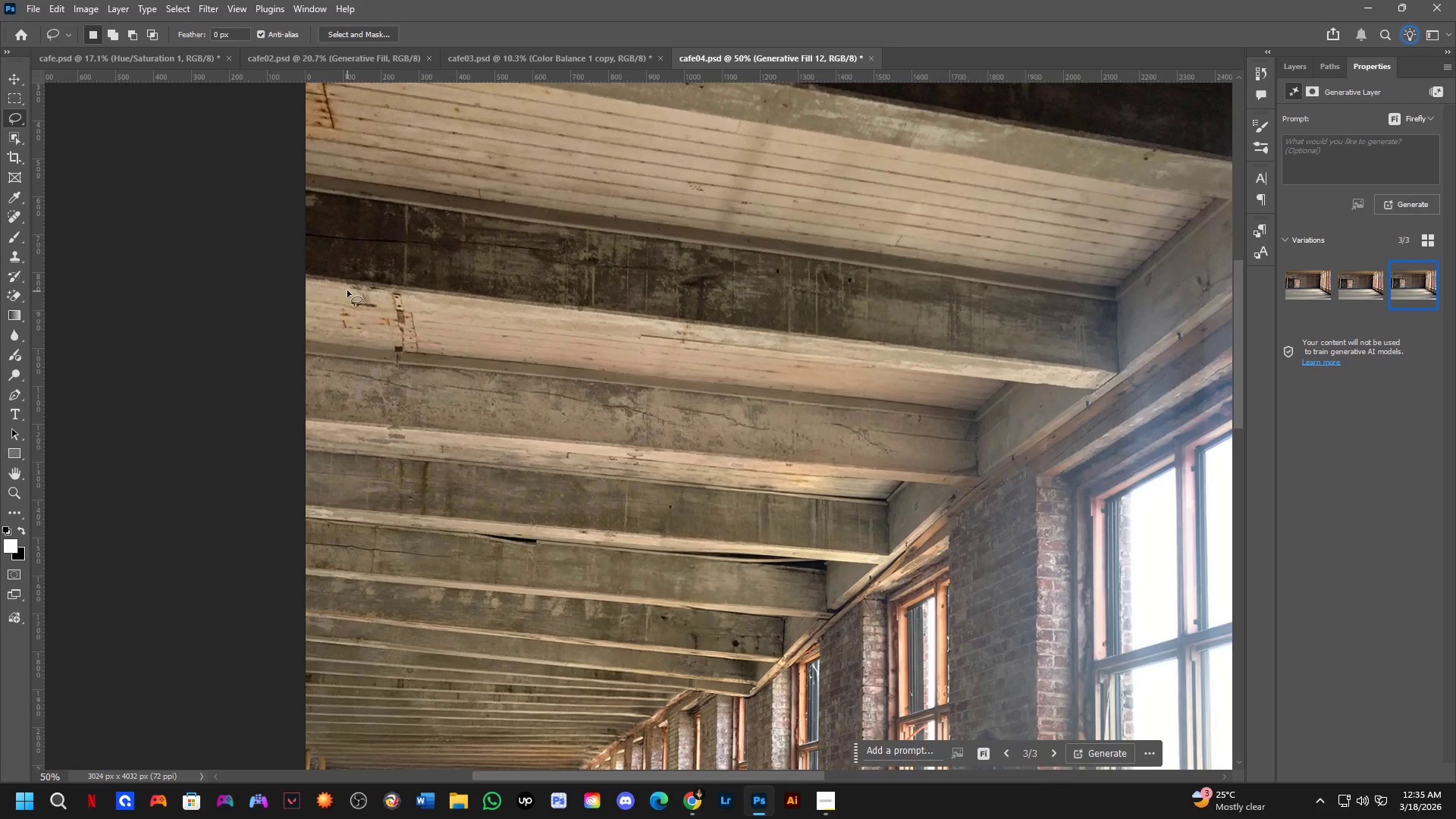 
left_click_drag(start_coordinate=[354, 273], to_coordinate=[379, 274])
 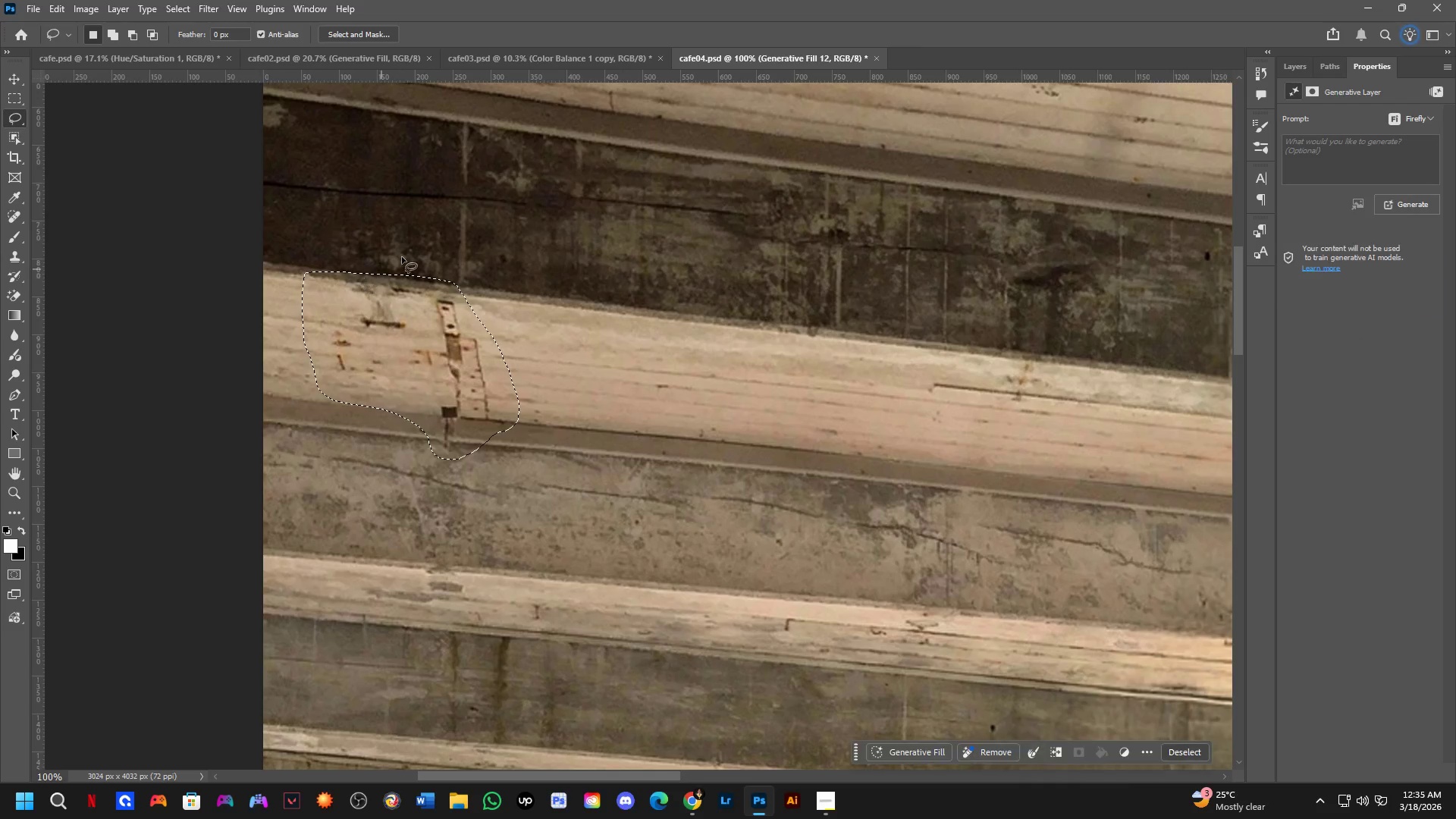 
scroll: coordinate [348, 286], scroll_direction: up, amount: 2.0
 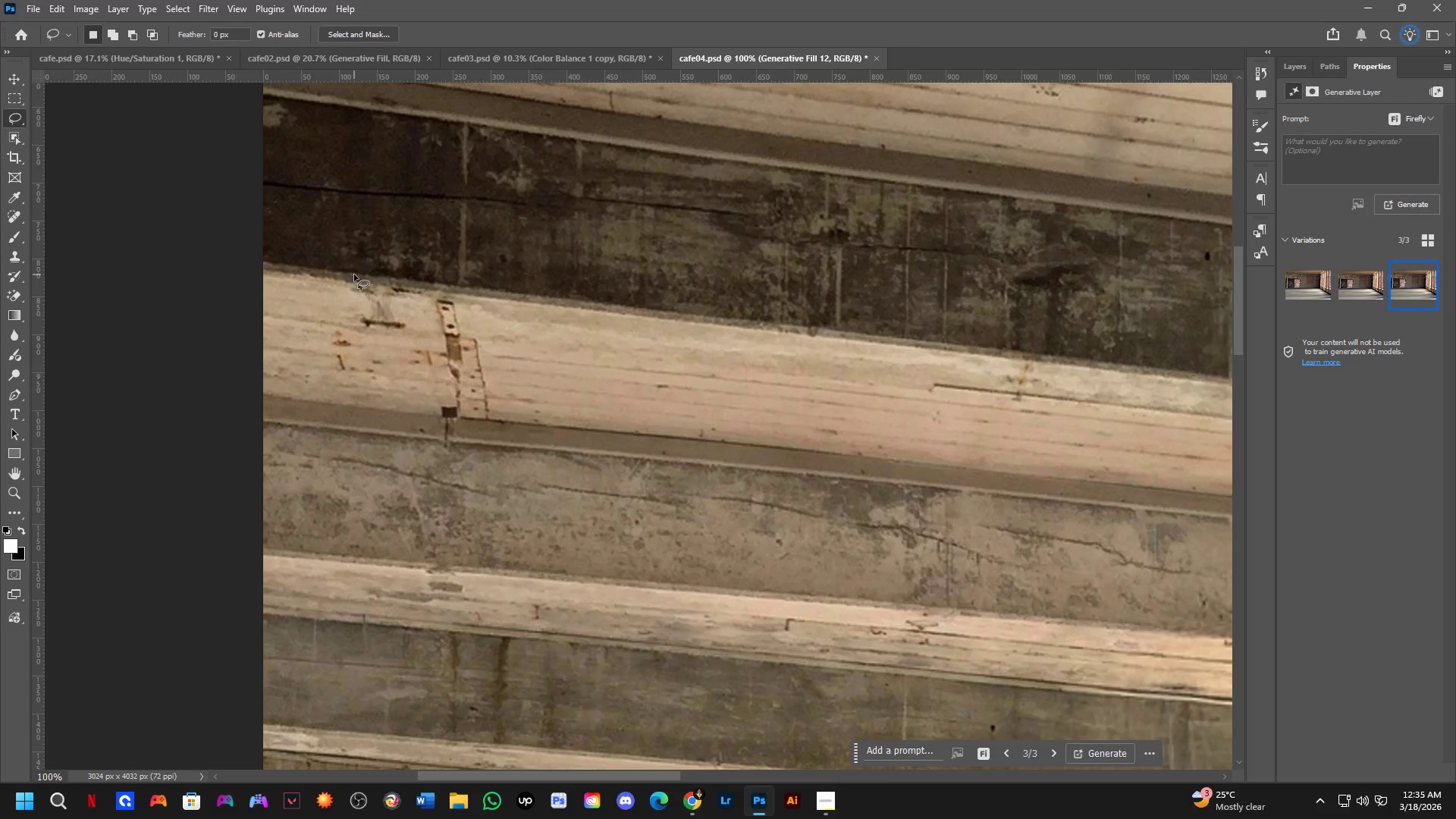 
hold_key(key=Space, duration=0.62)
 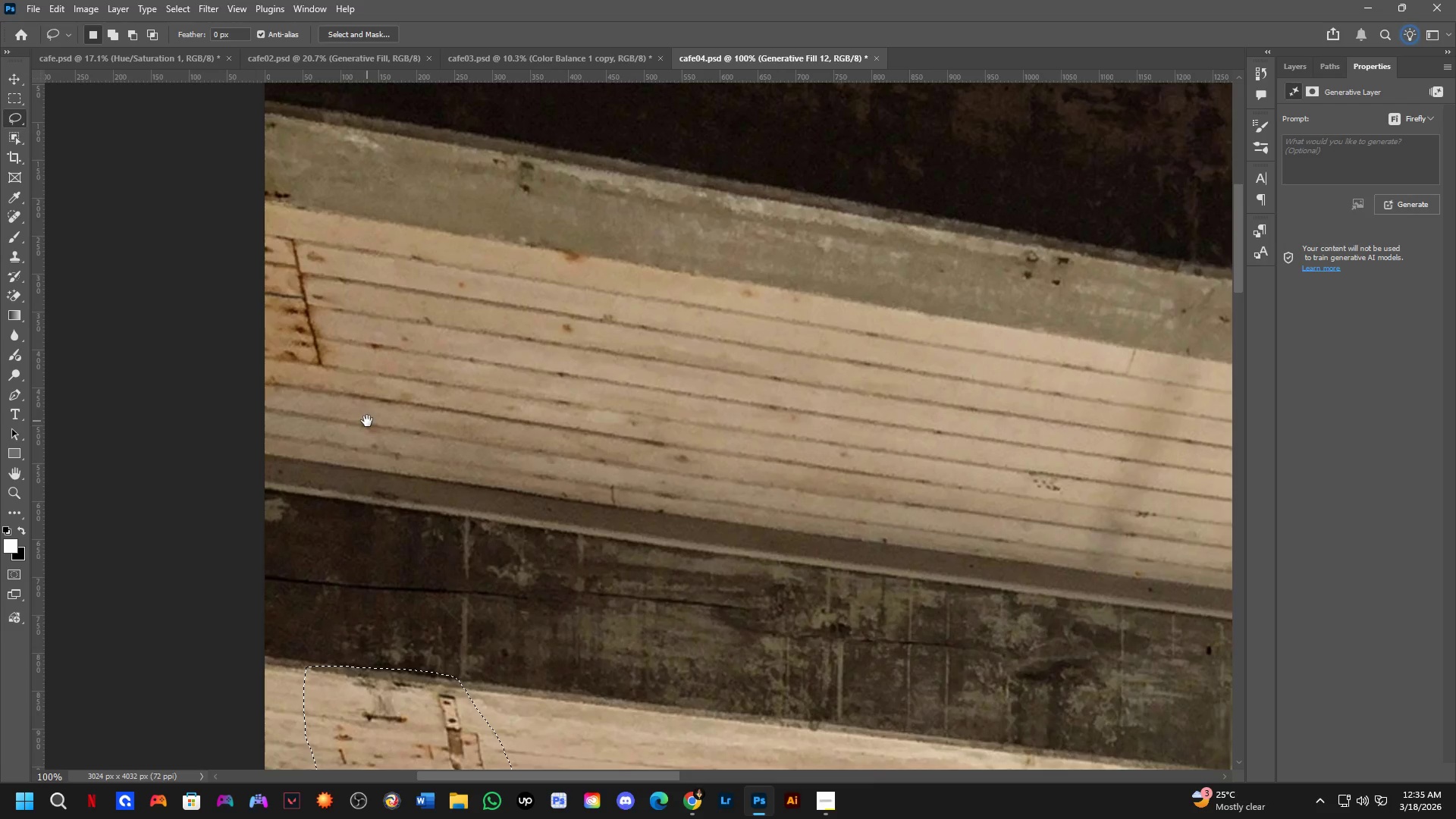 
left_click_drag(start_coordinate=[487, 212], to_coordinate=[478, 495])
 